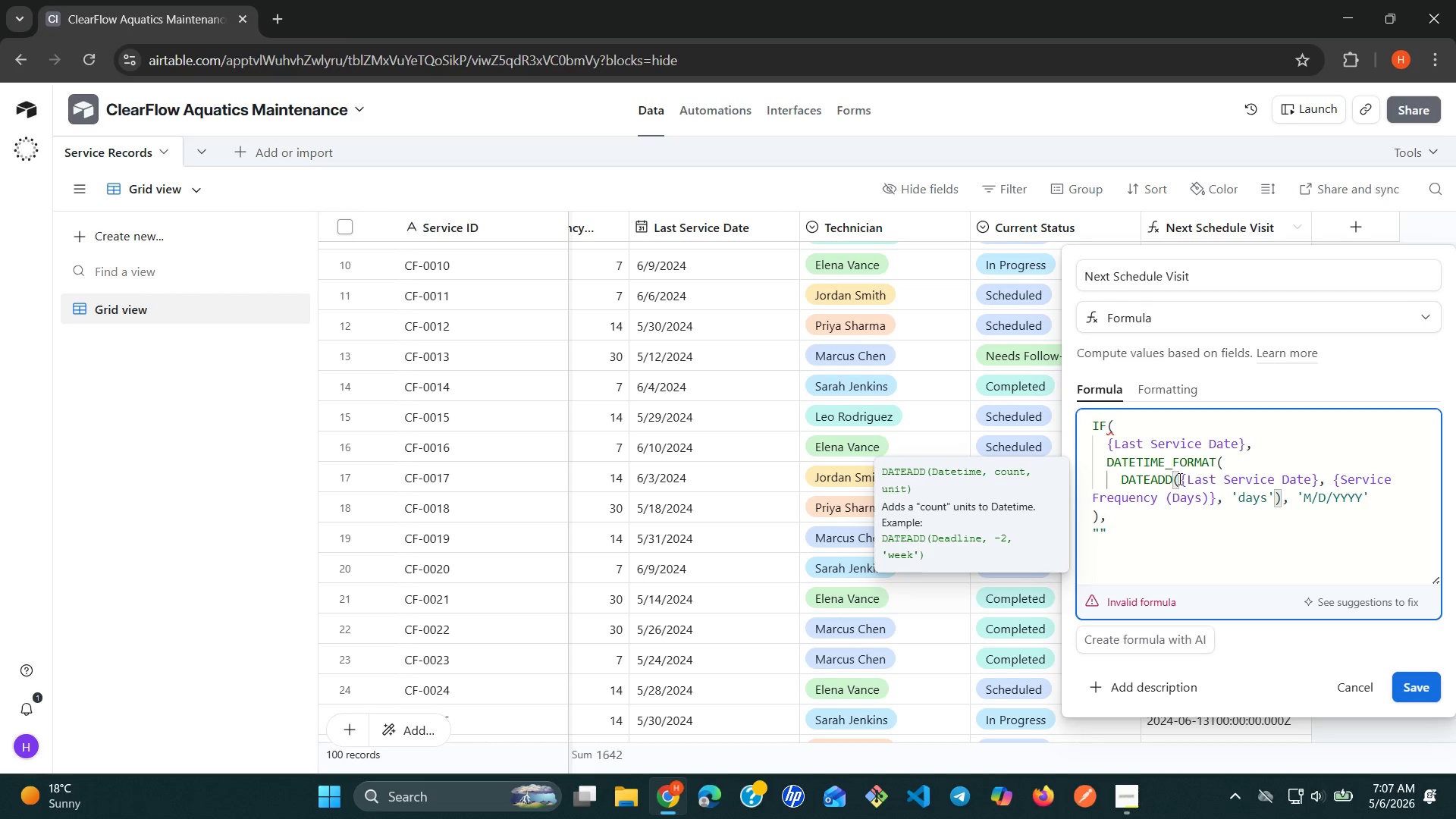 
key(ArrowRight)
 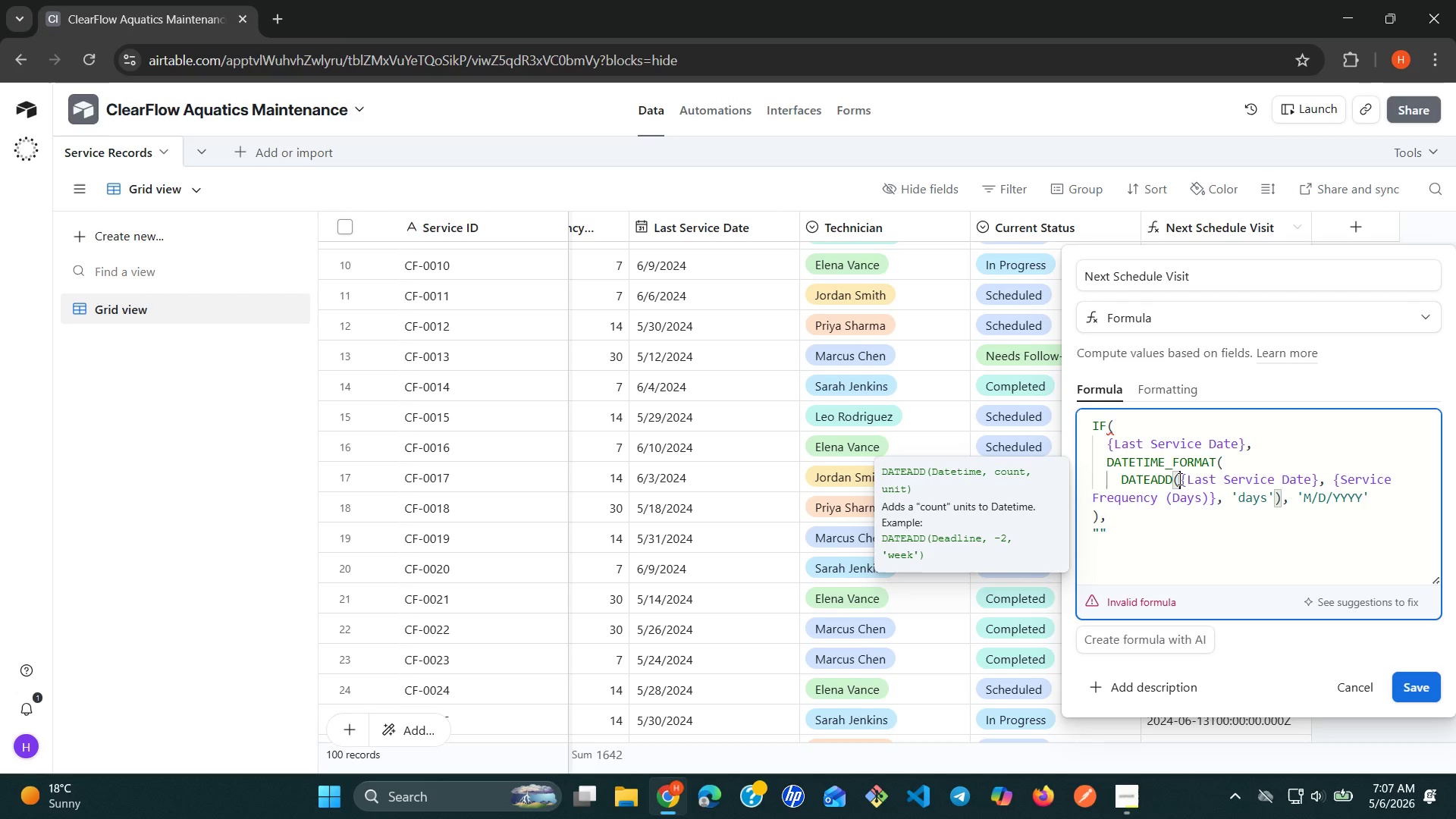 
key(Backspace)
 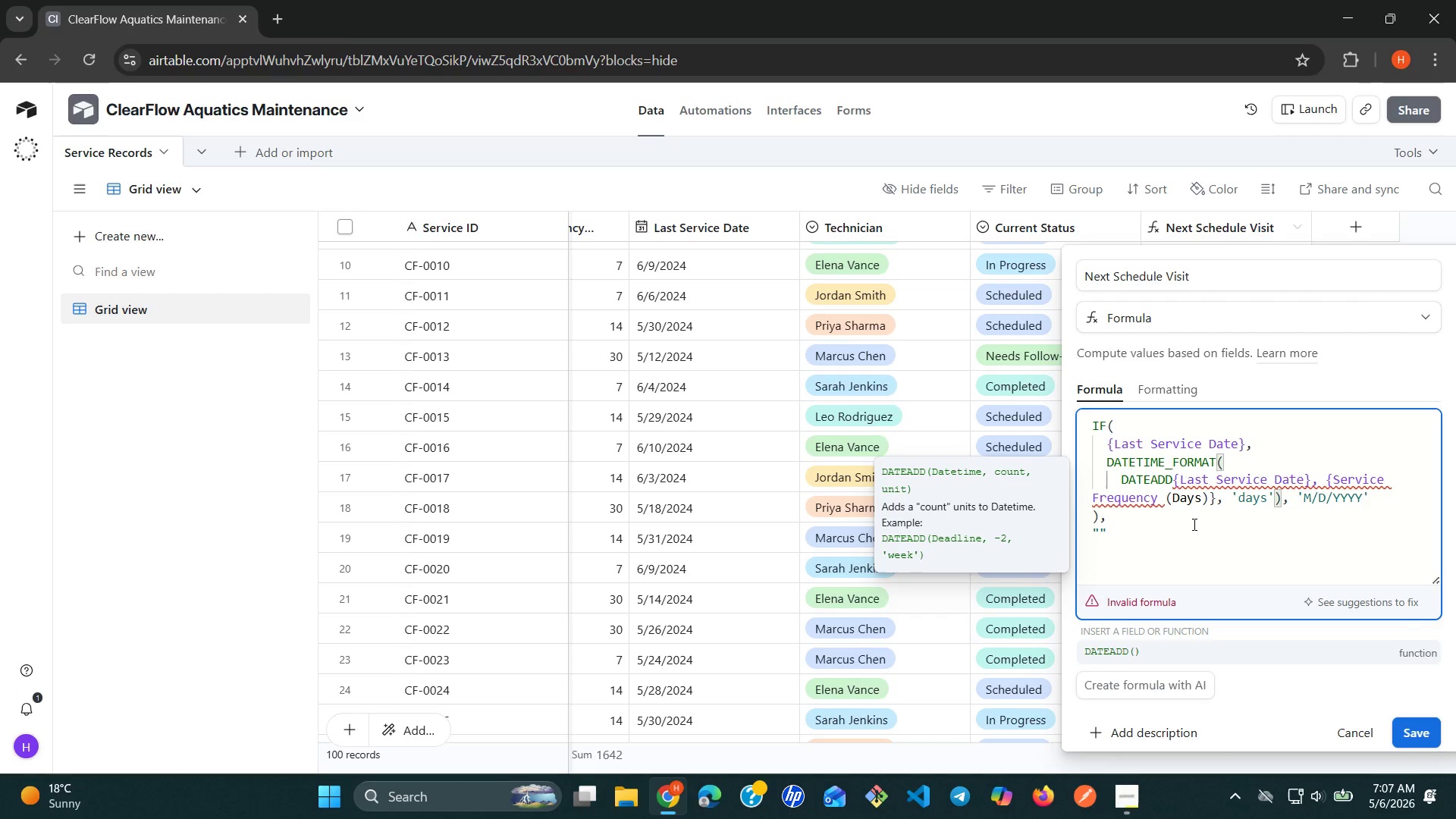 
wait(8.0)
 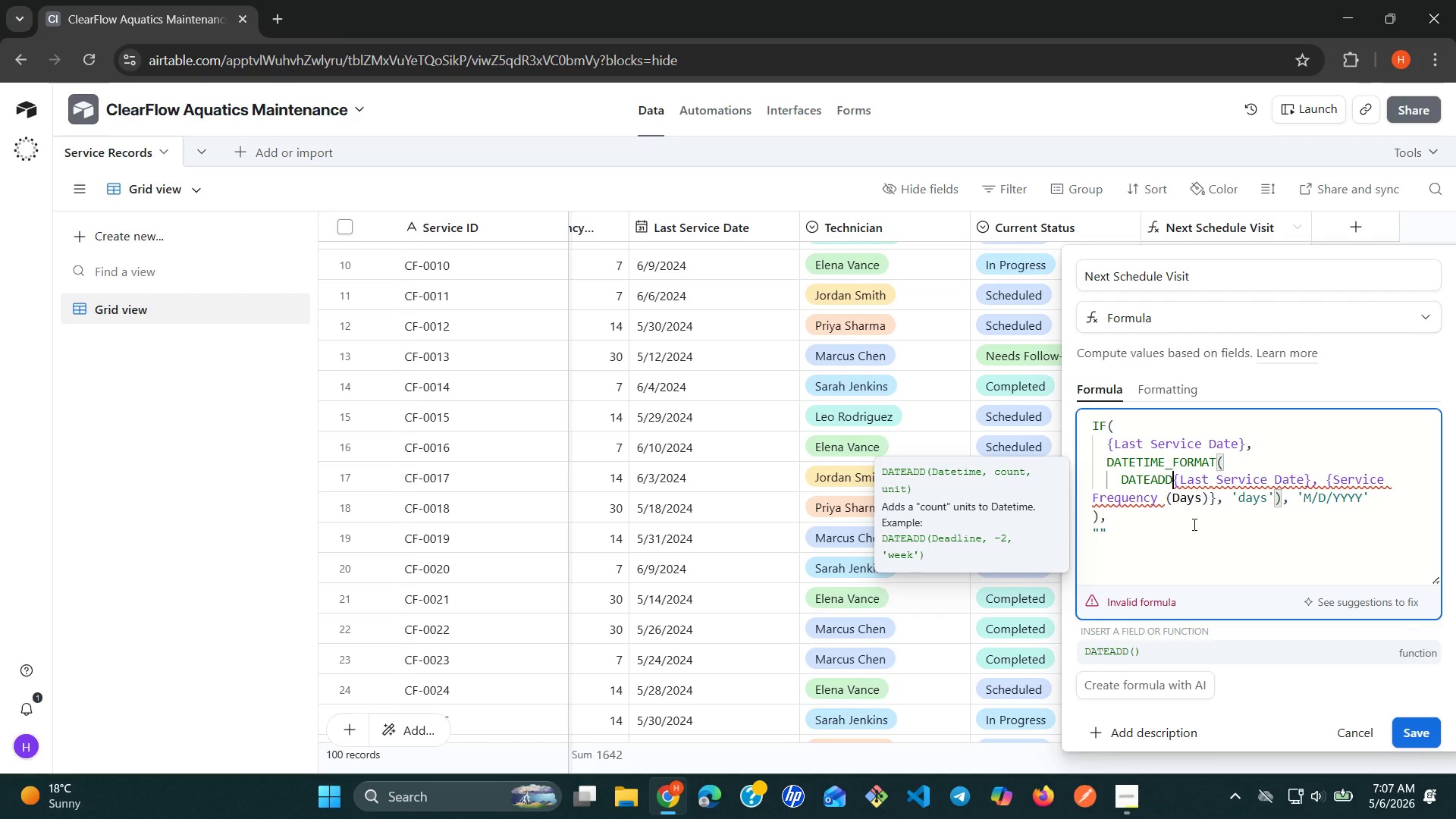 
key(Shift+9)
 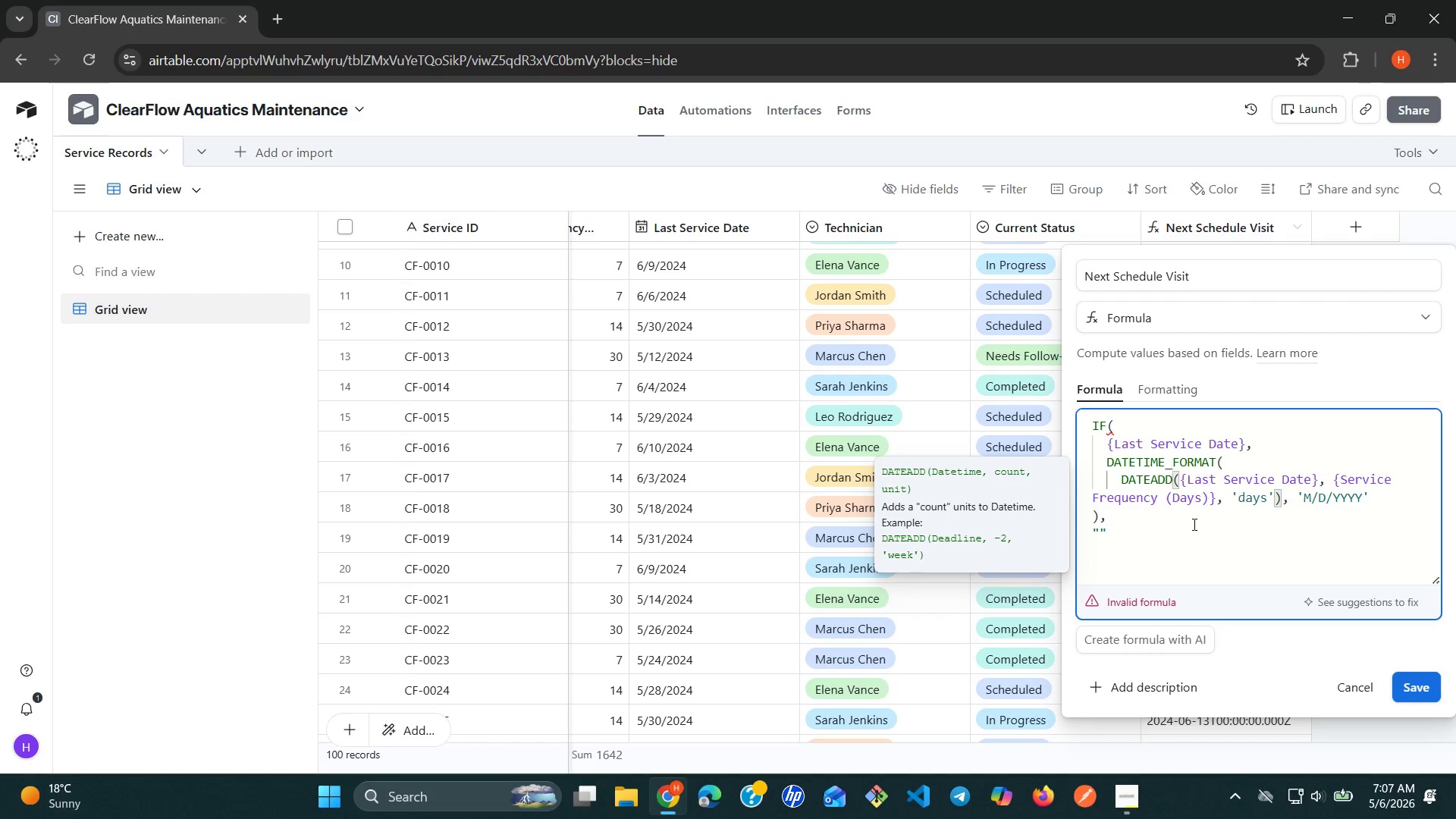 
wait(8.59)
 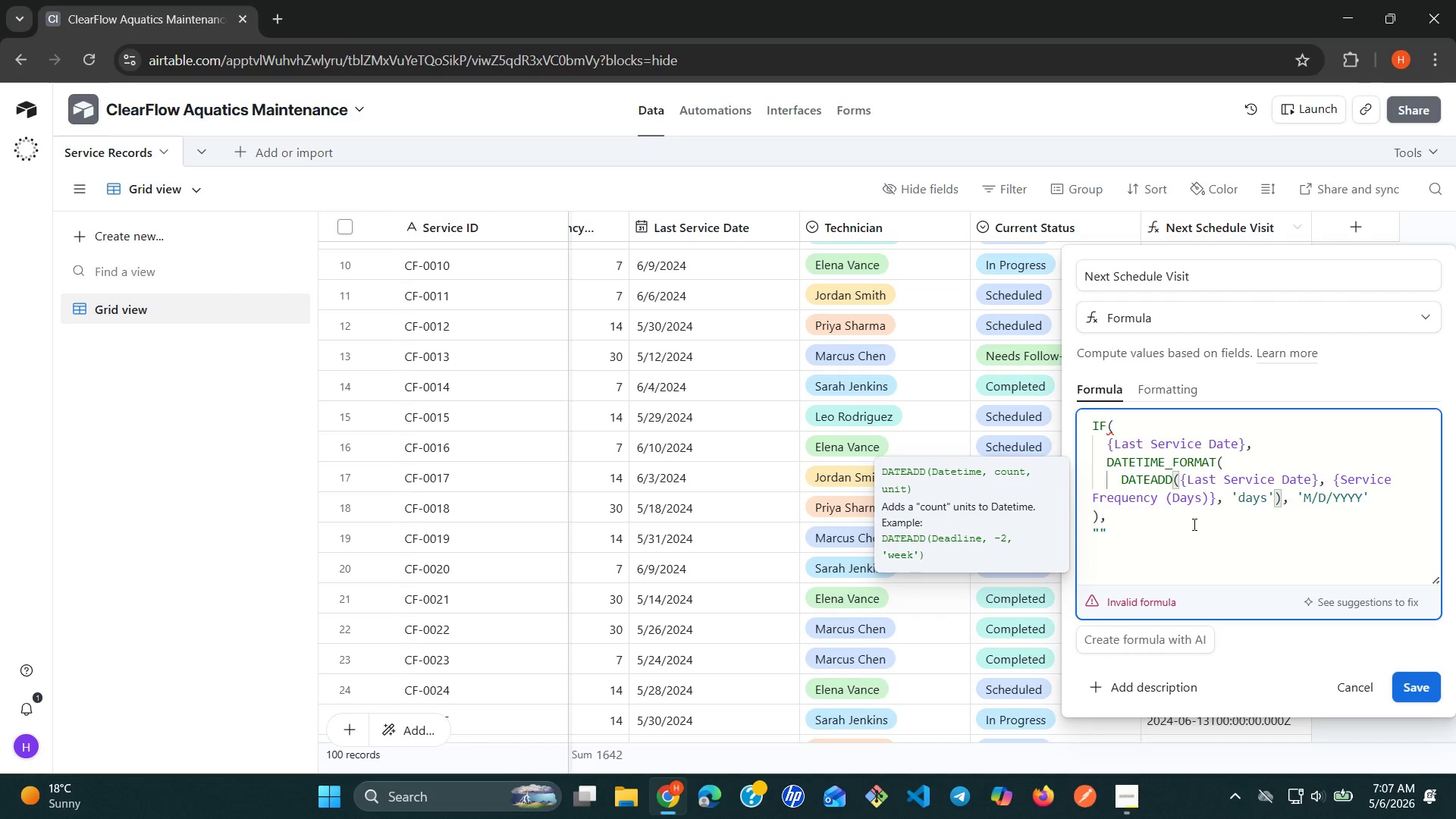 
left_click([1093, 551])
 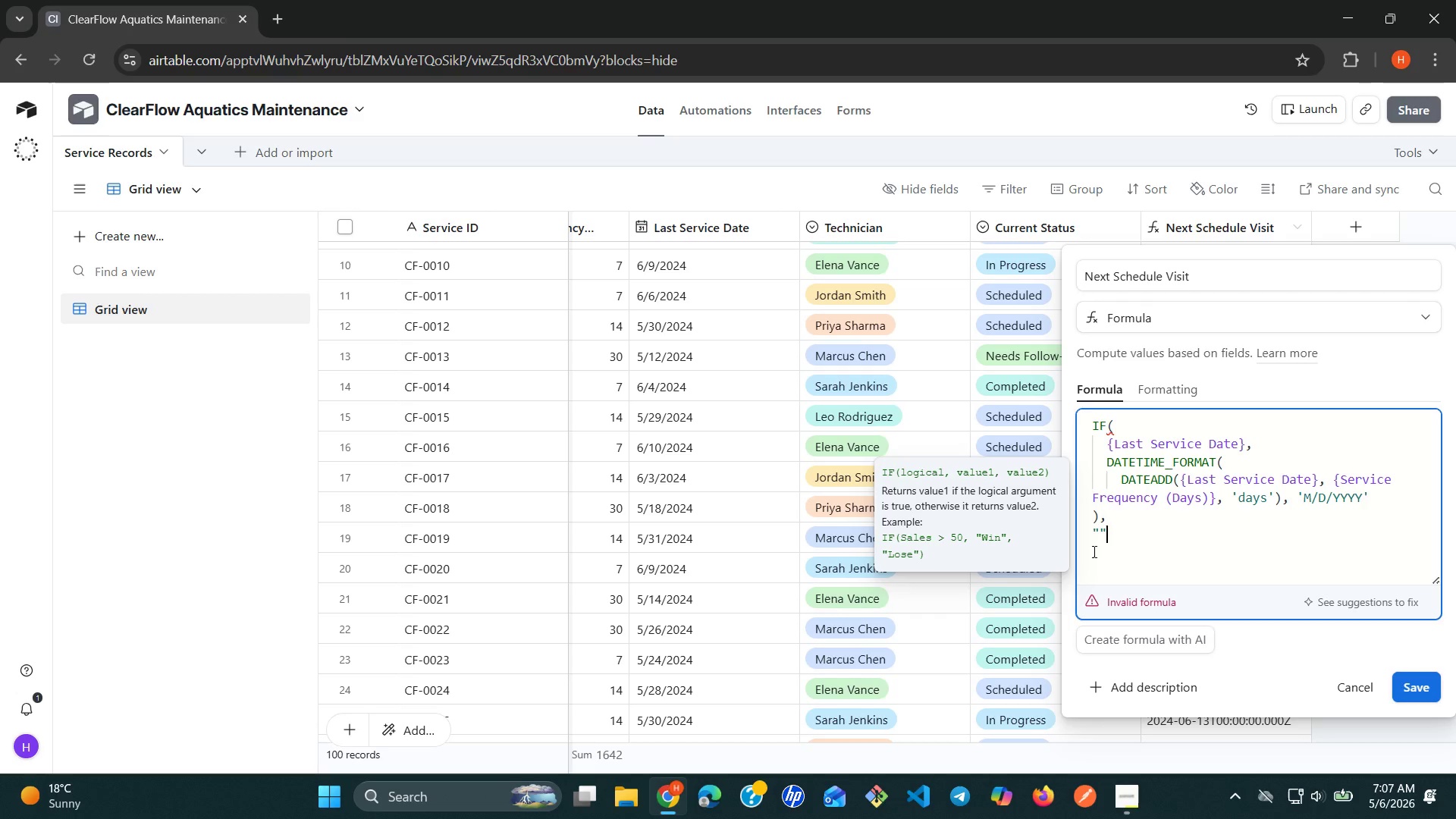 
key(Enter)
 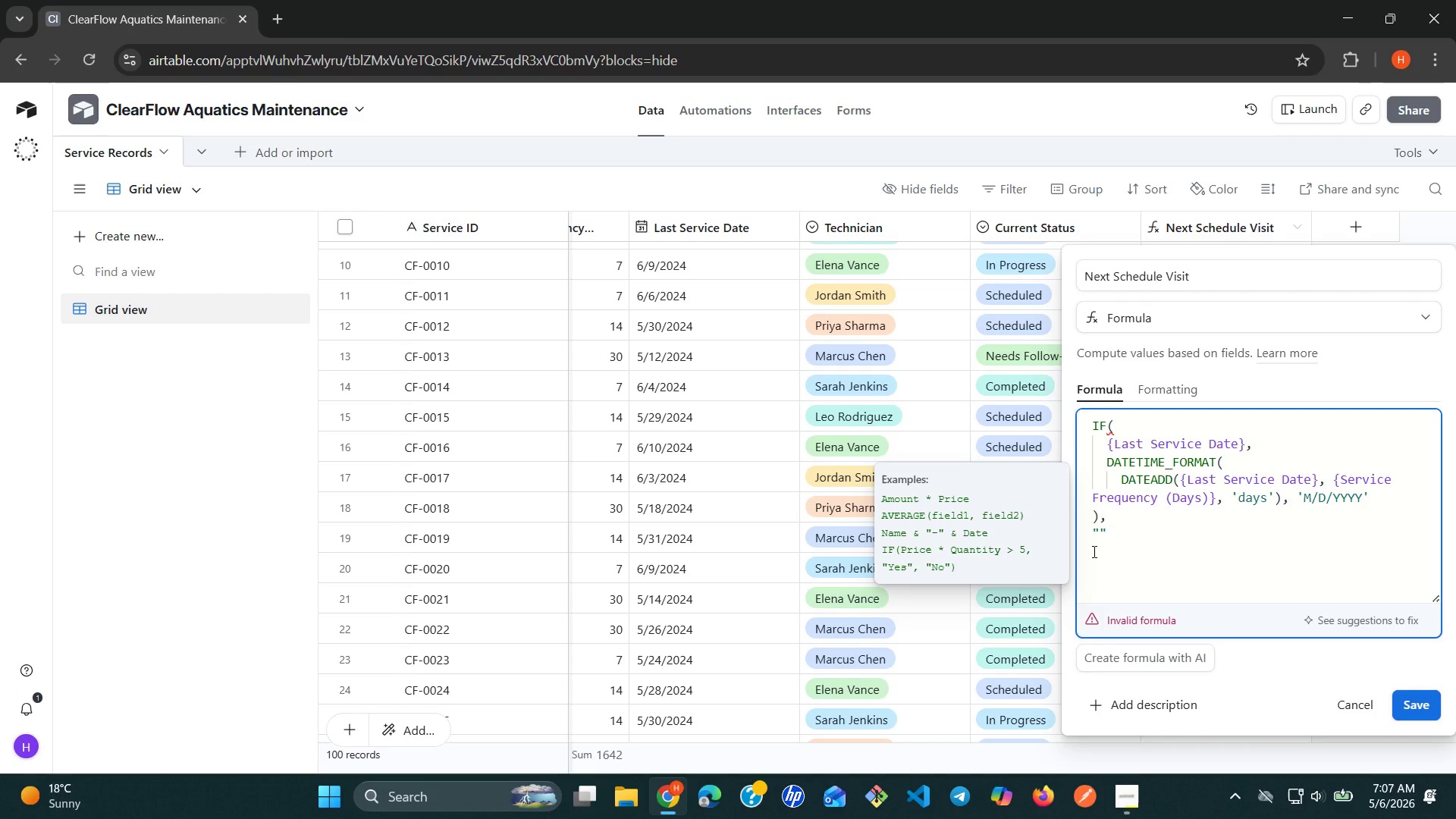 
key(Shift+0)
 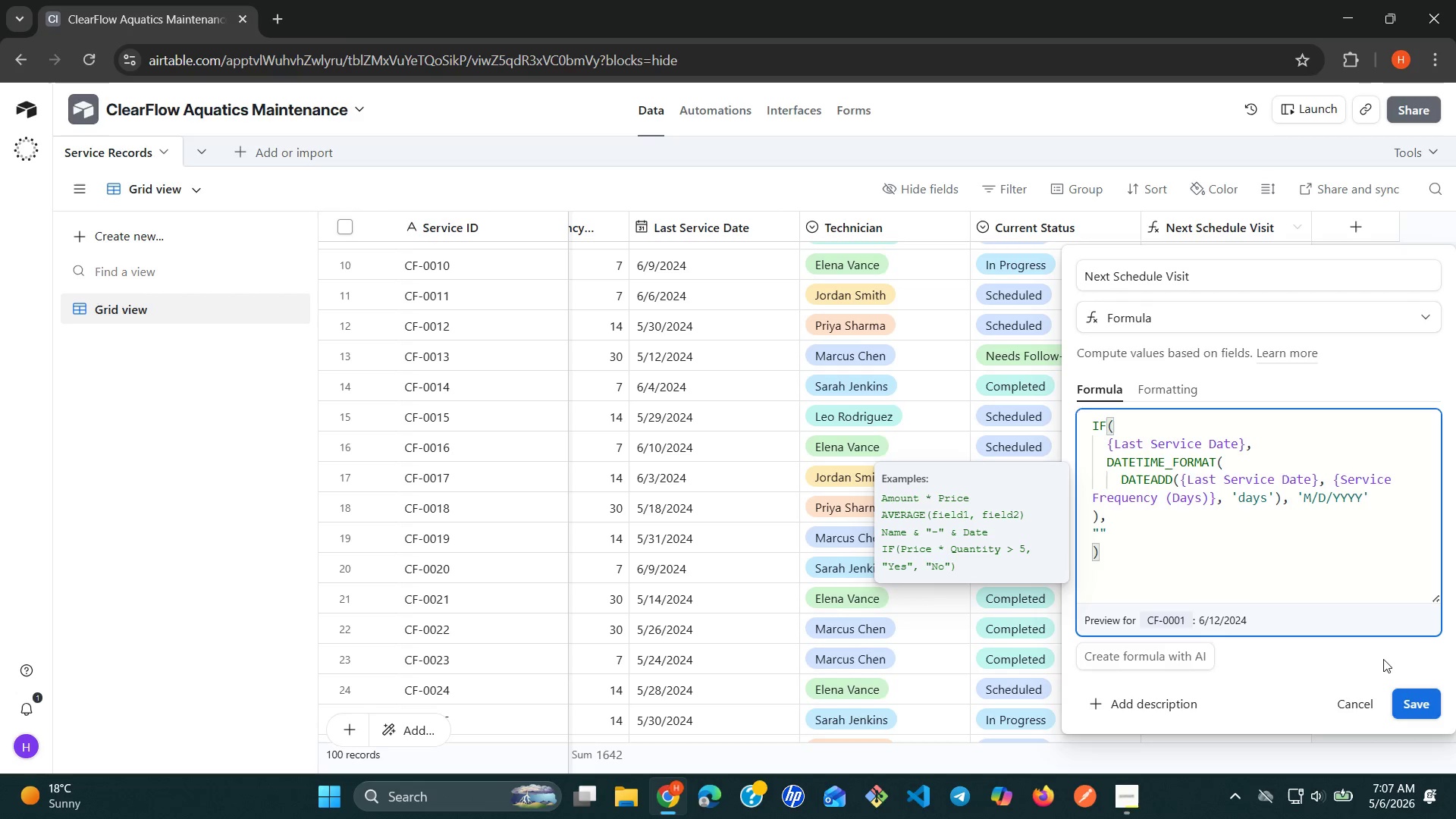 
left_click([1180, 384])
 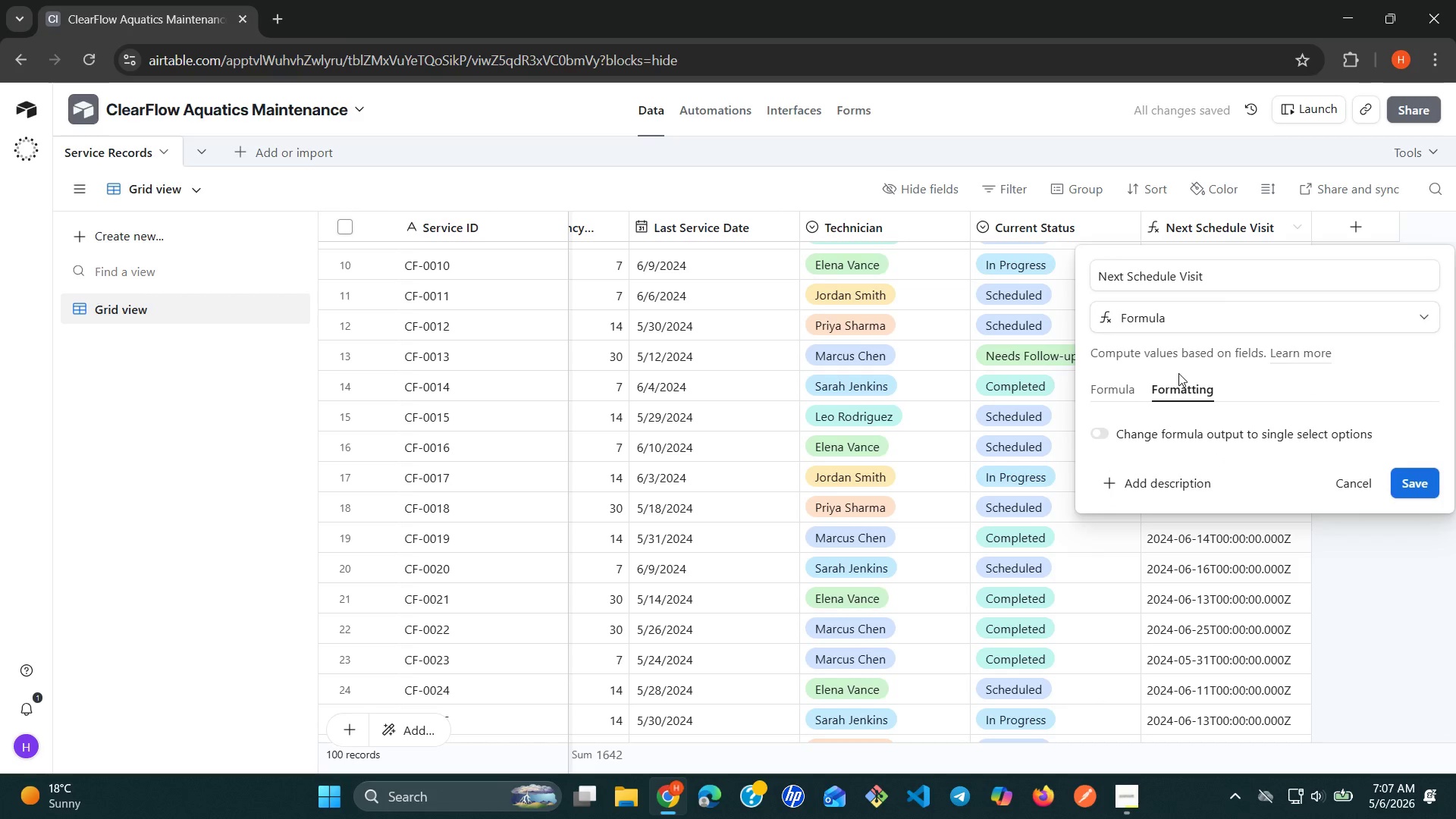 
left_click([1107, 390])
 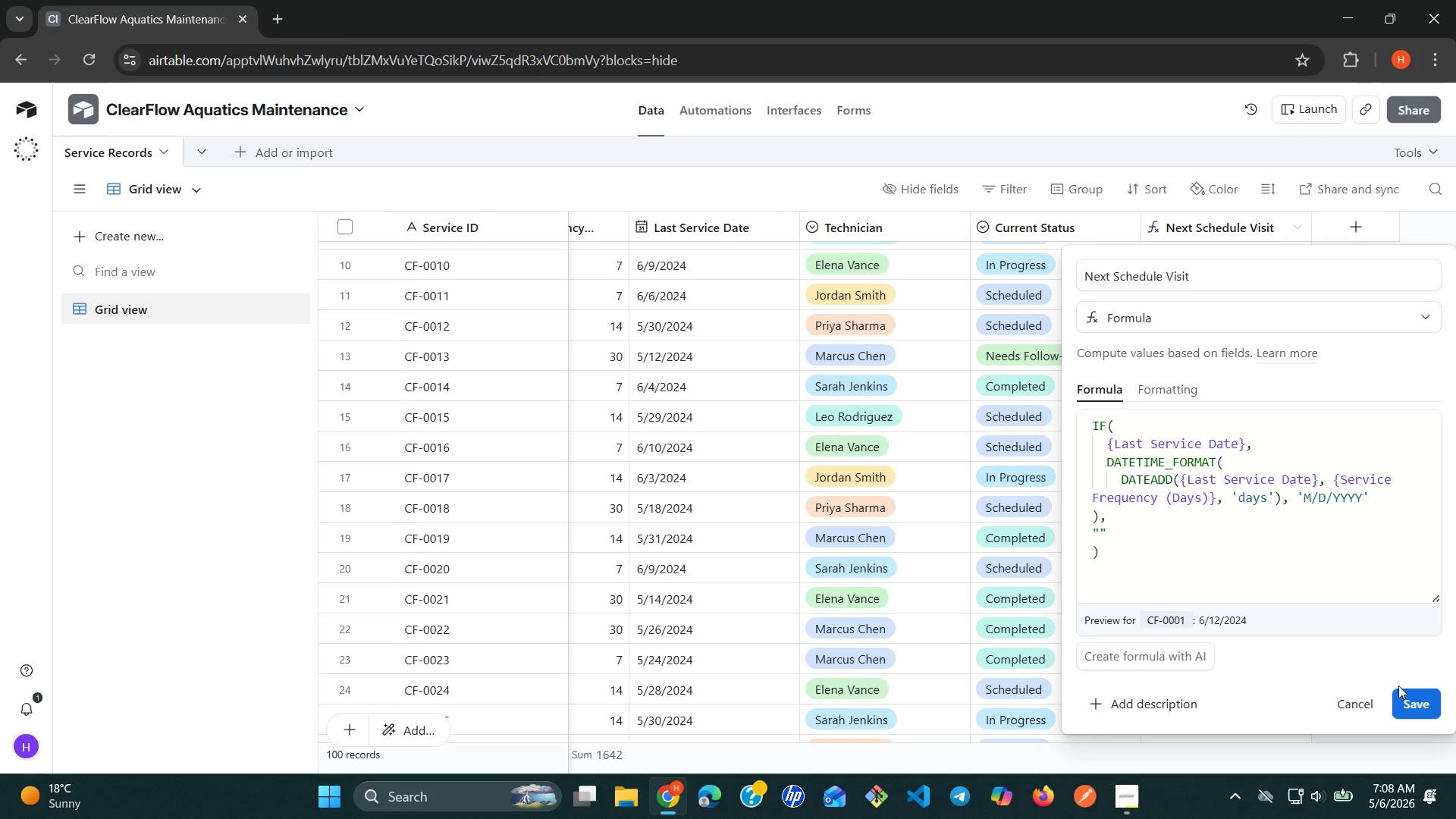 
left_click([1425, 700])
 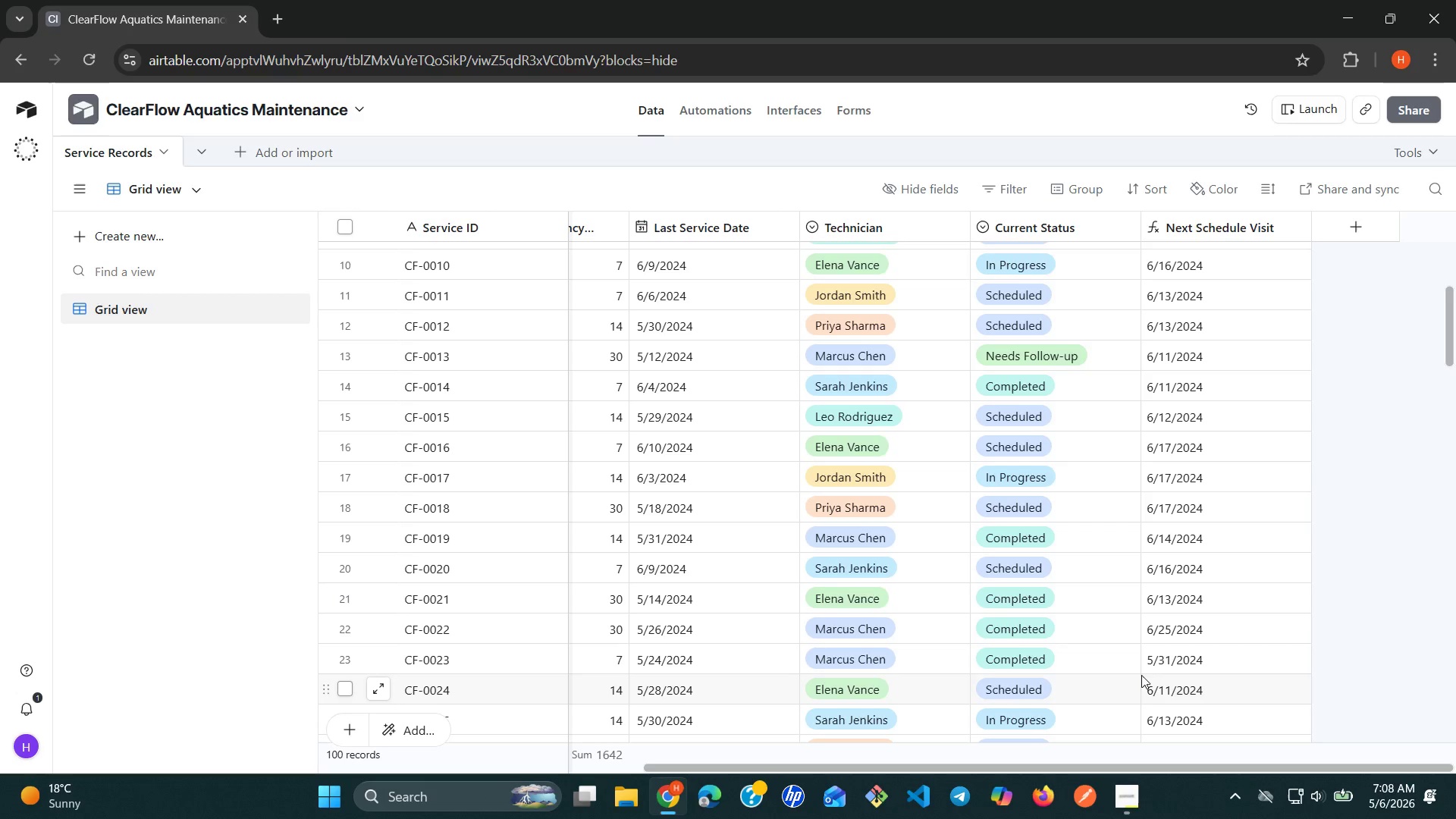 
wait(43.03)
 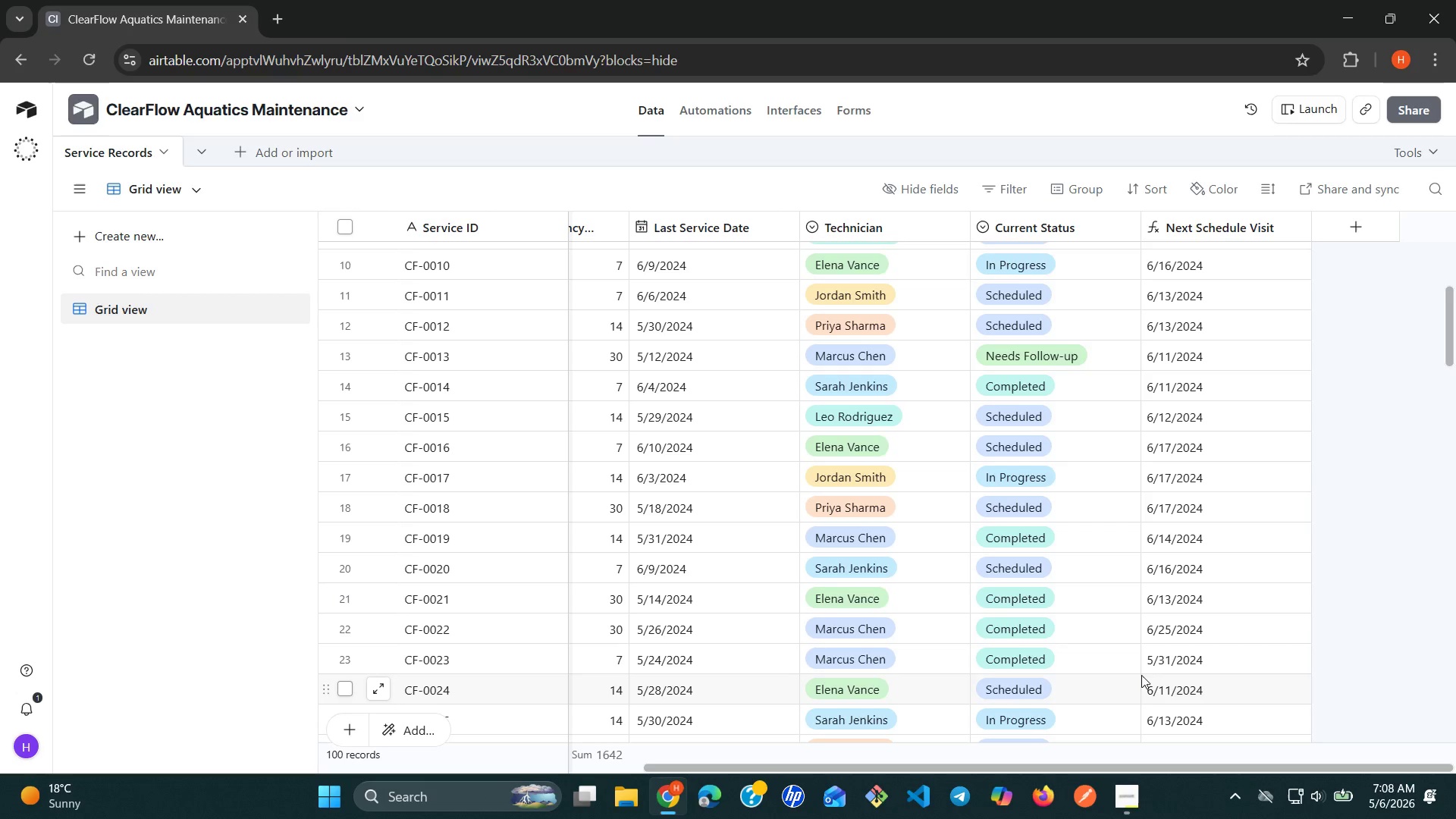 
left_click([1349, 224])
 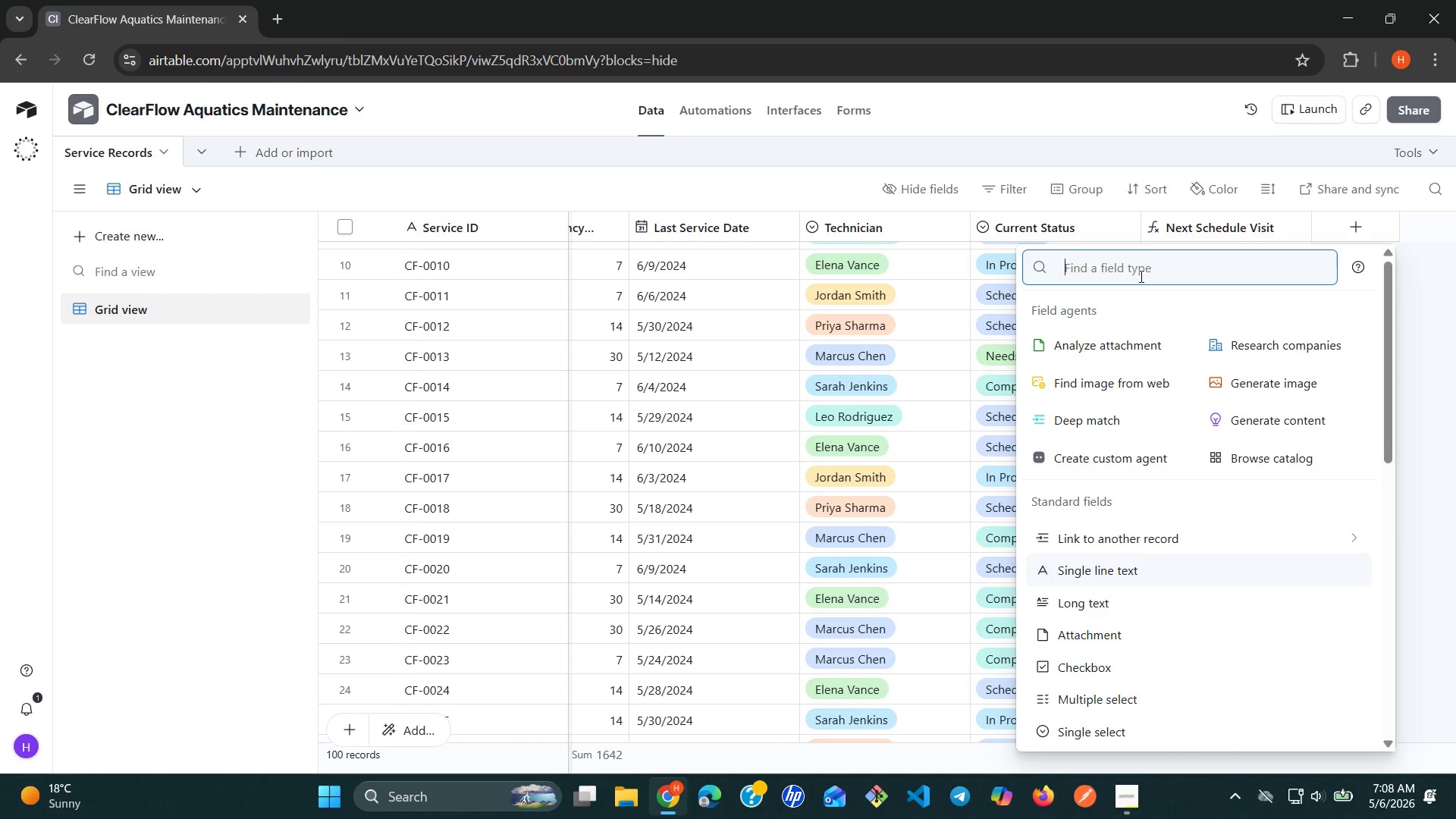 
type(fo)
 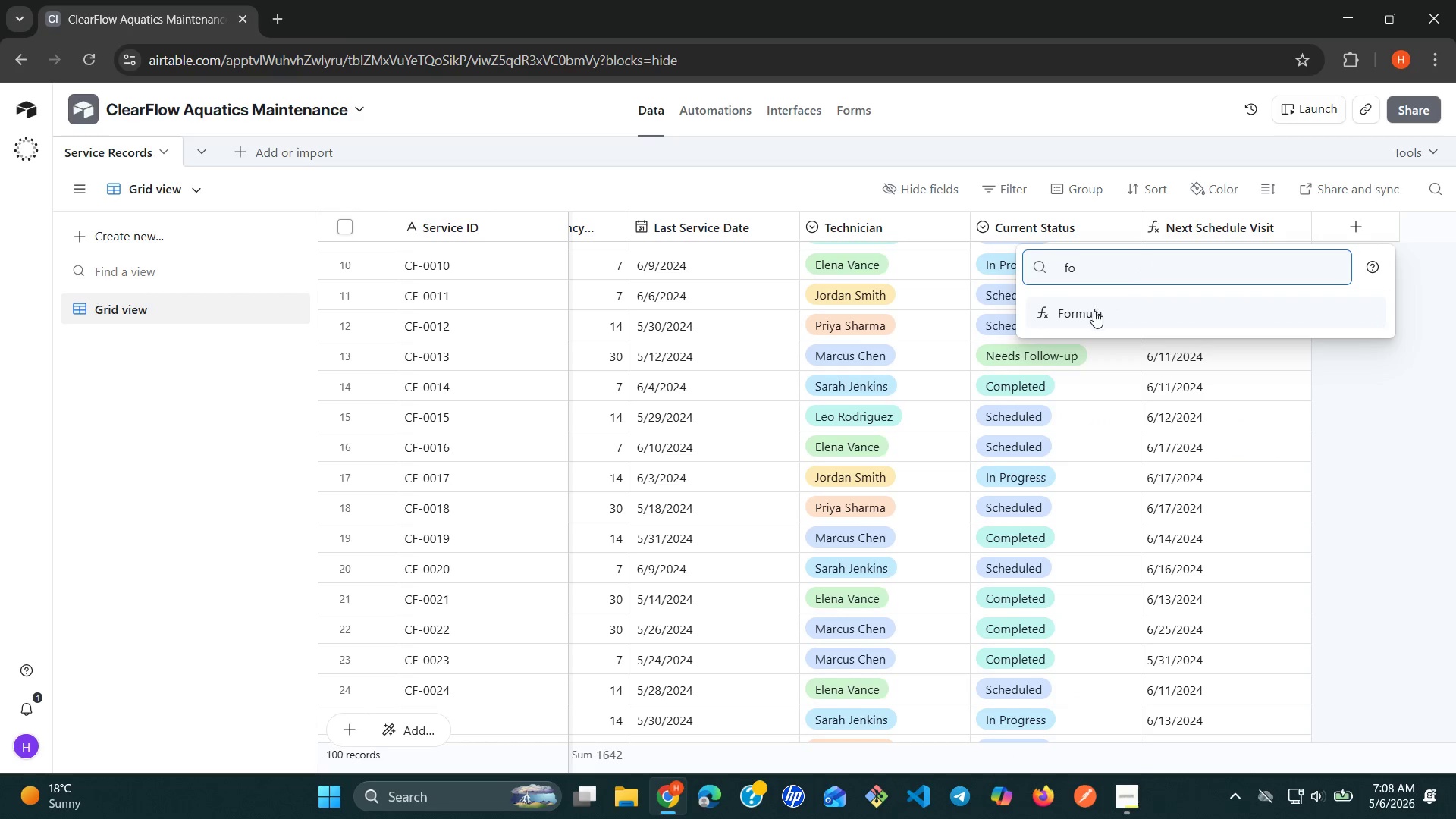 
left_click([1087, 316])
 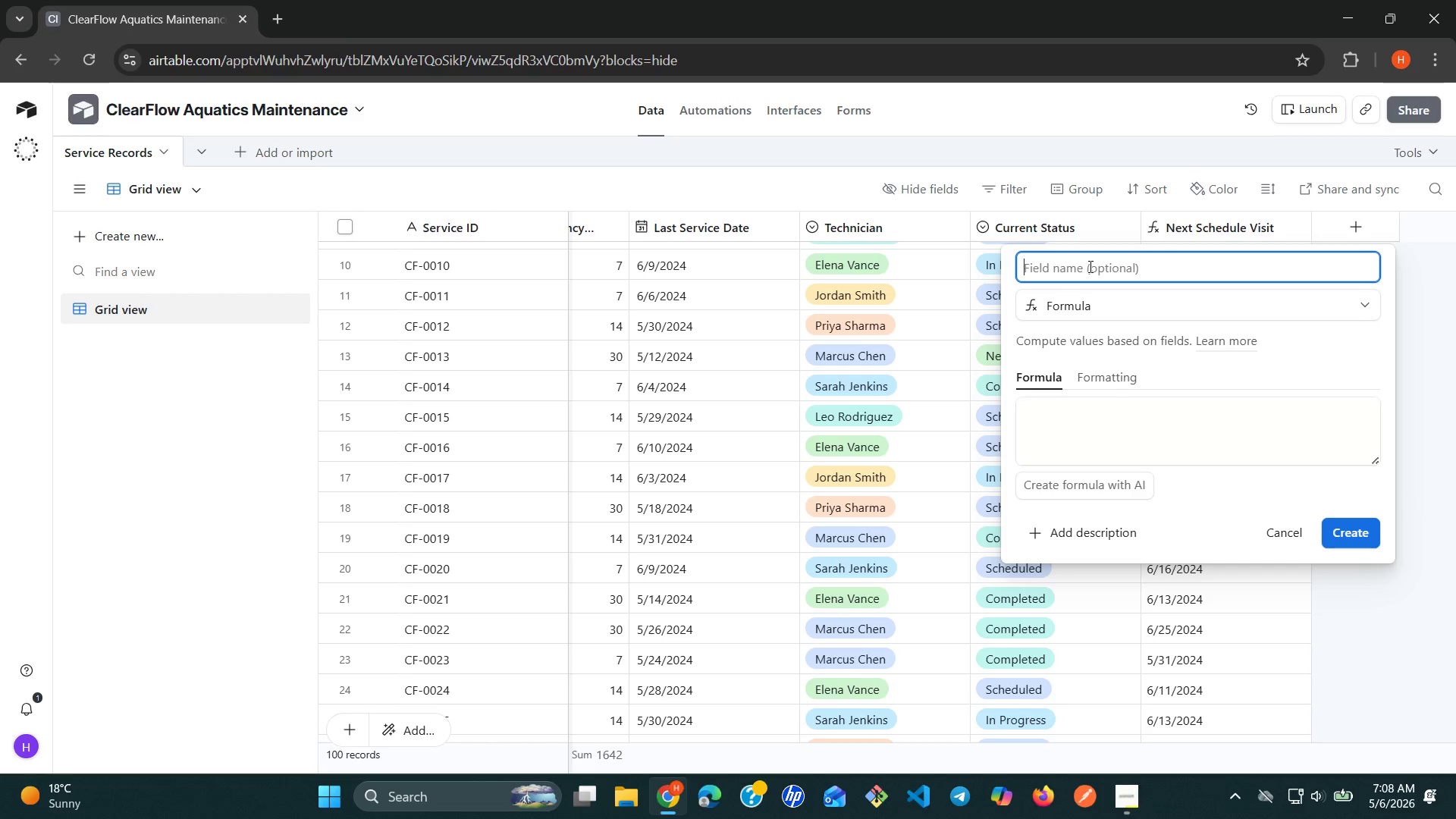 
type(Overdu)
 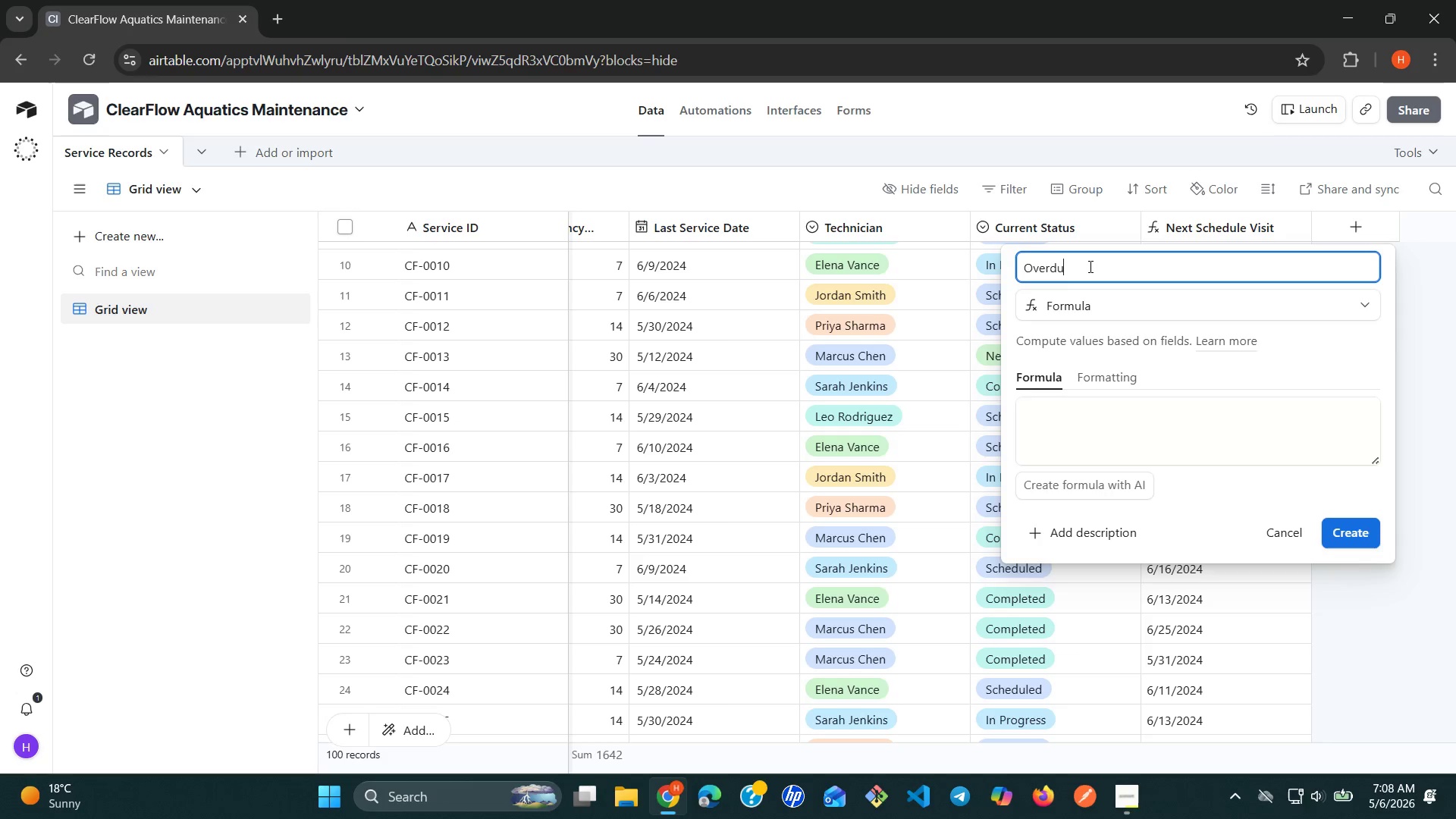 
wait(5.55)
 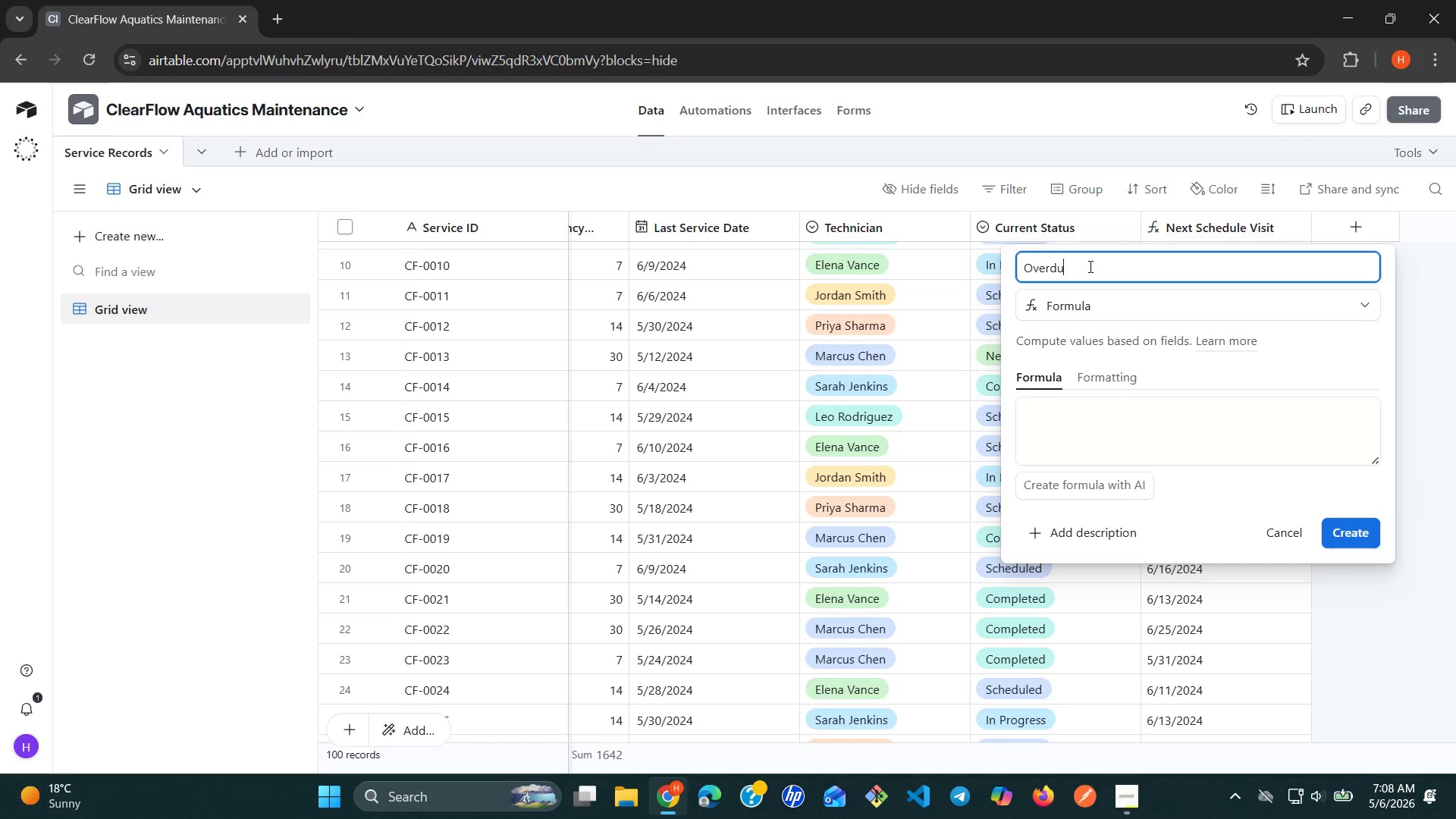 
key(E)
 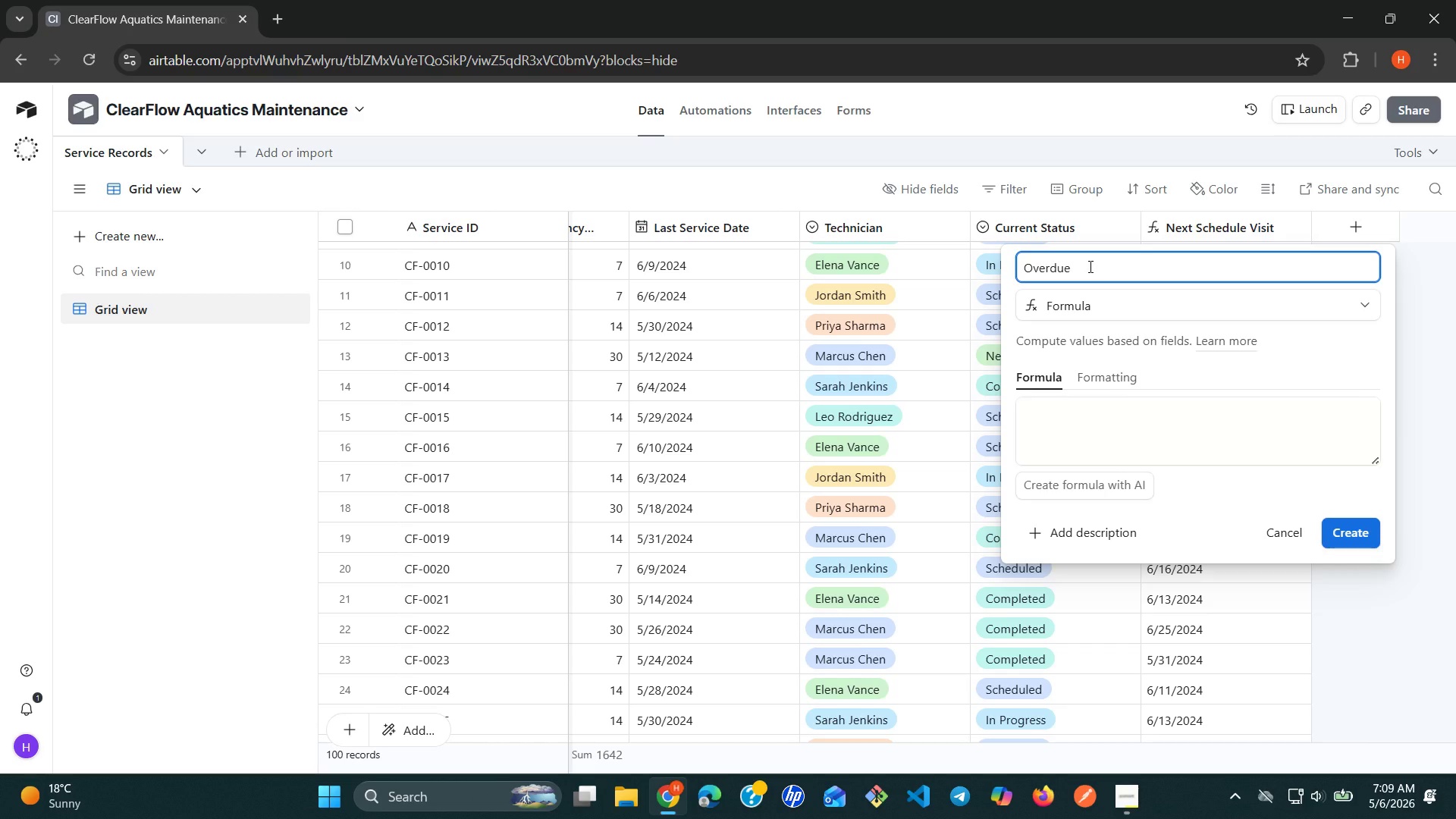 
key(Shift+Slash)
 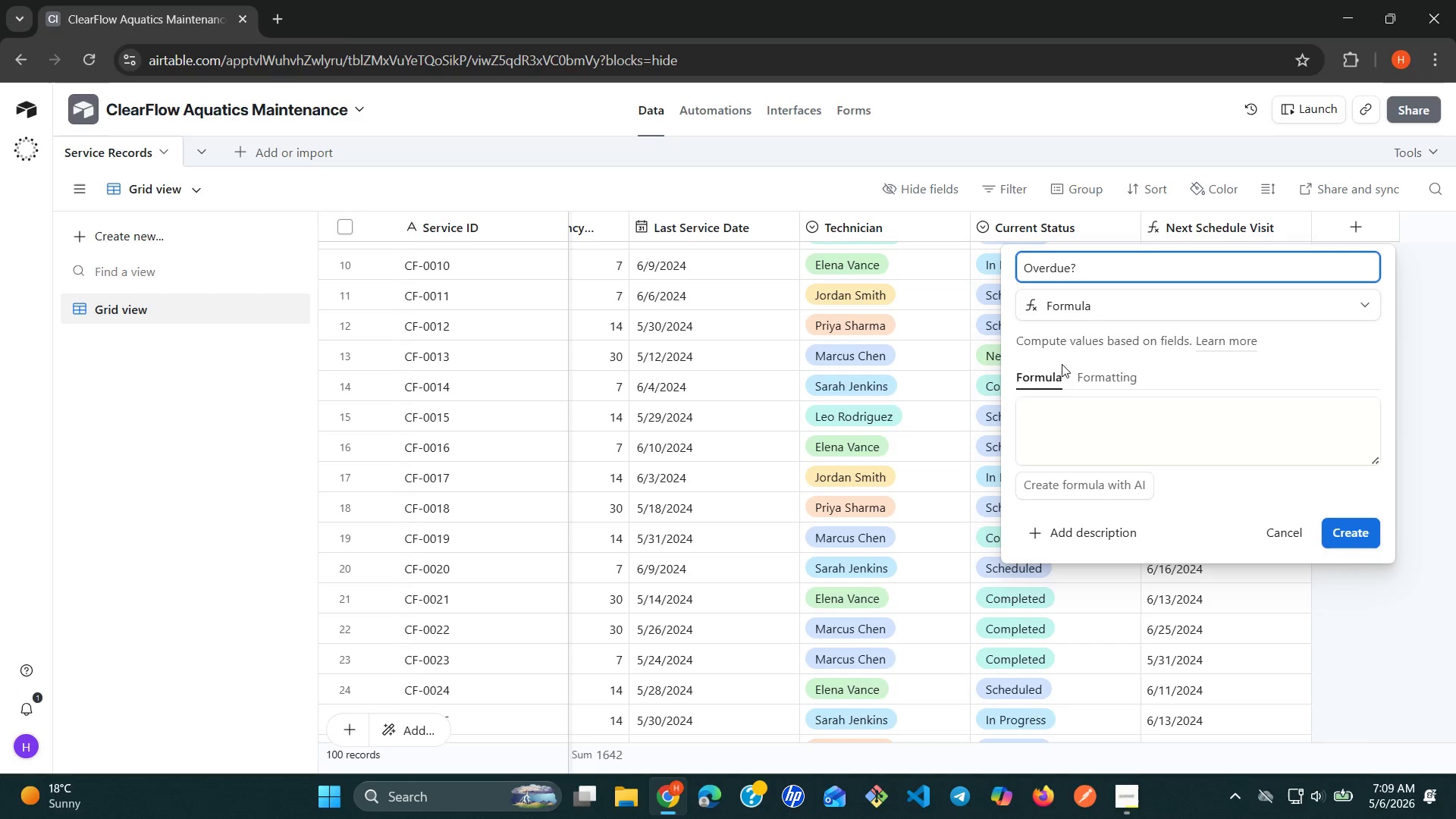 
left_click([1057, 416])
 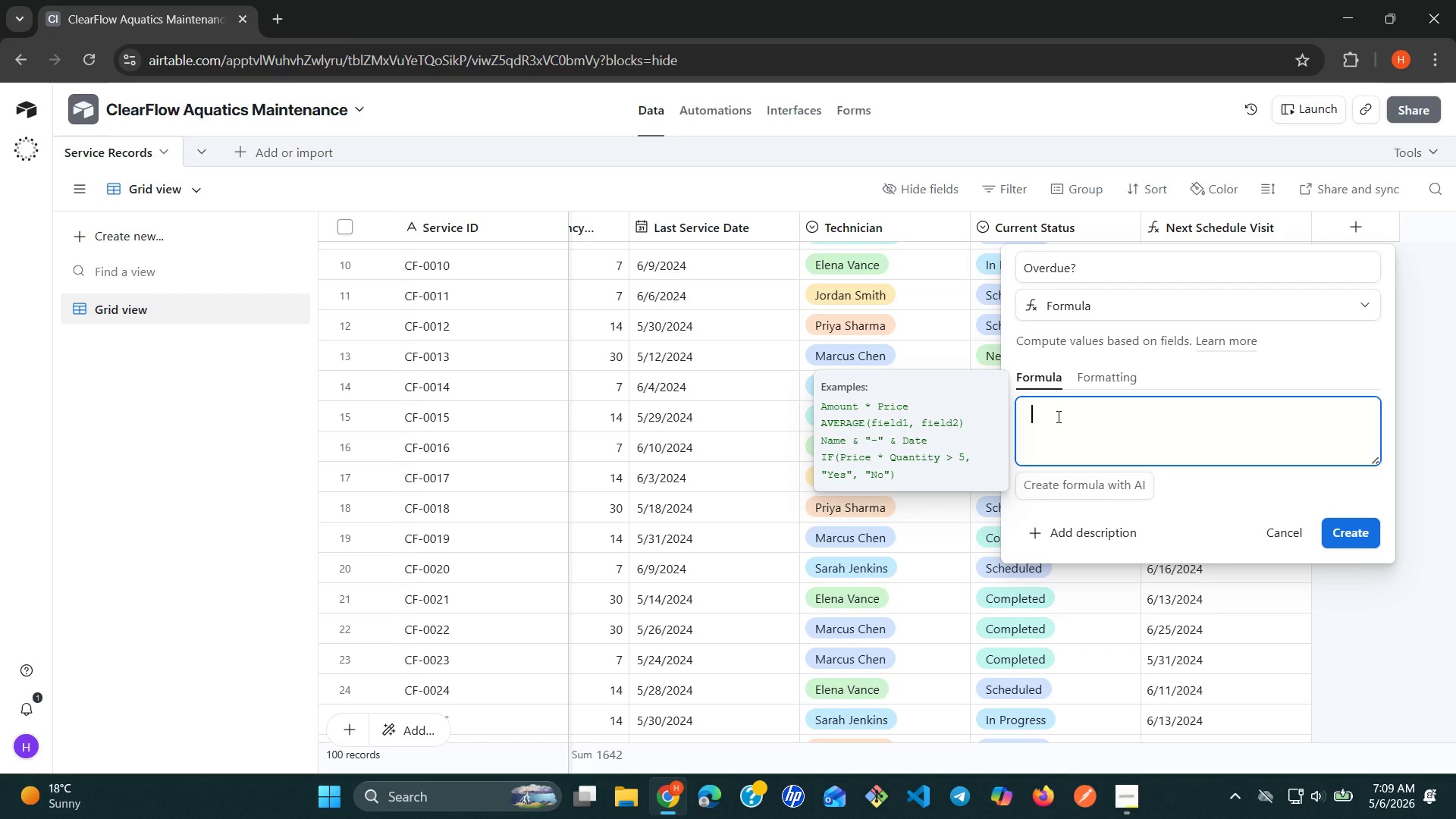 
type(IF()
 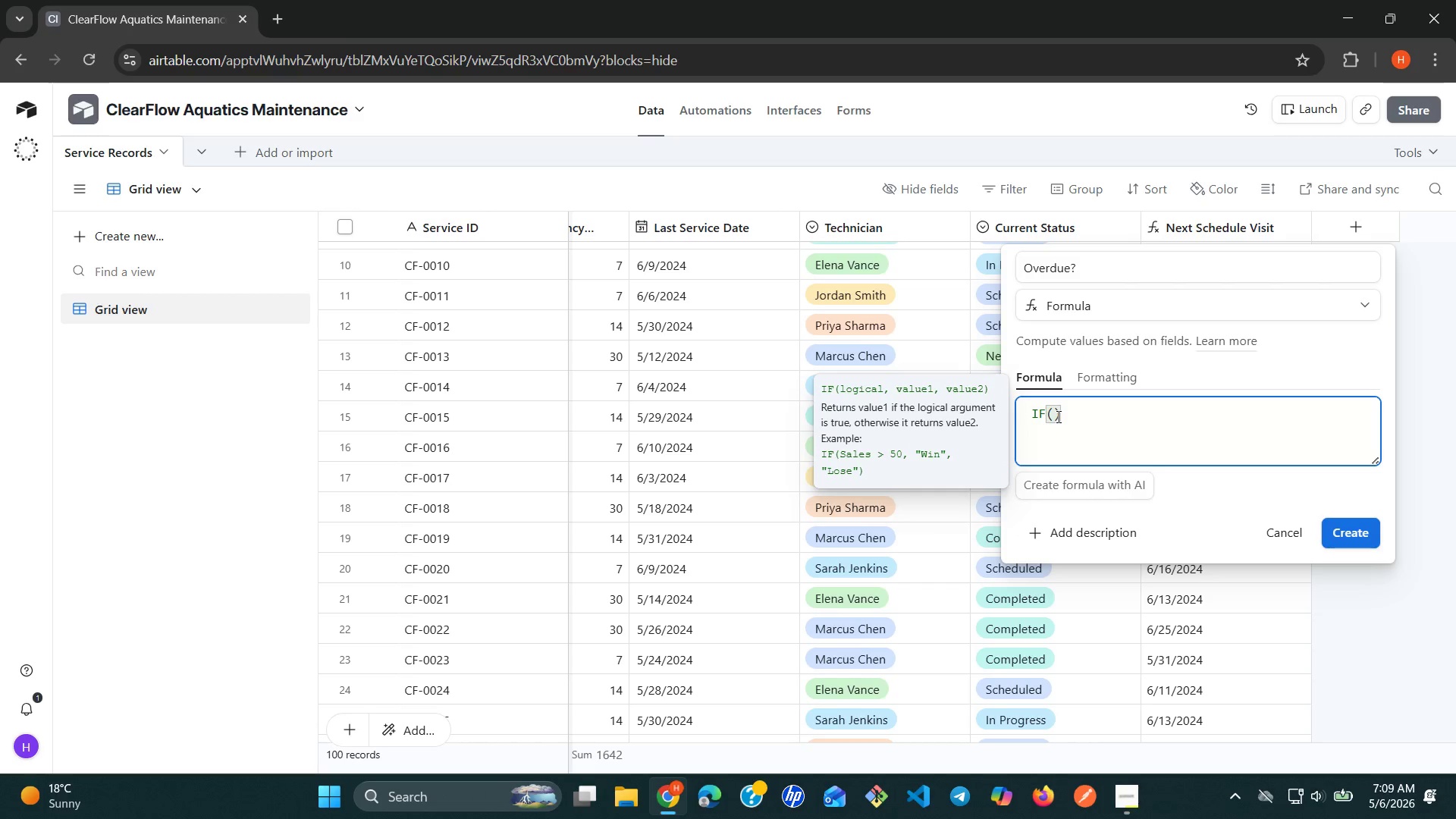 
key(Enter)
 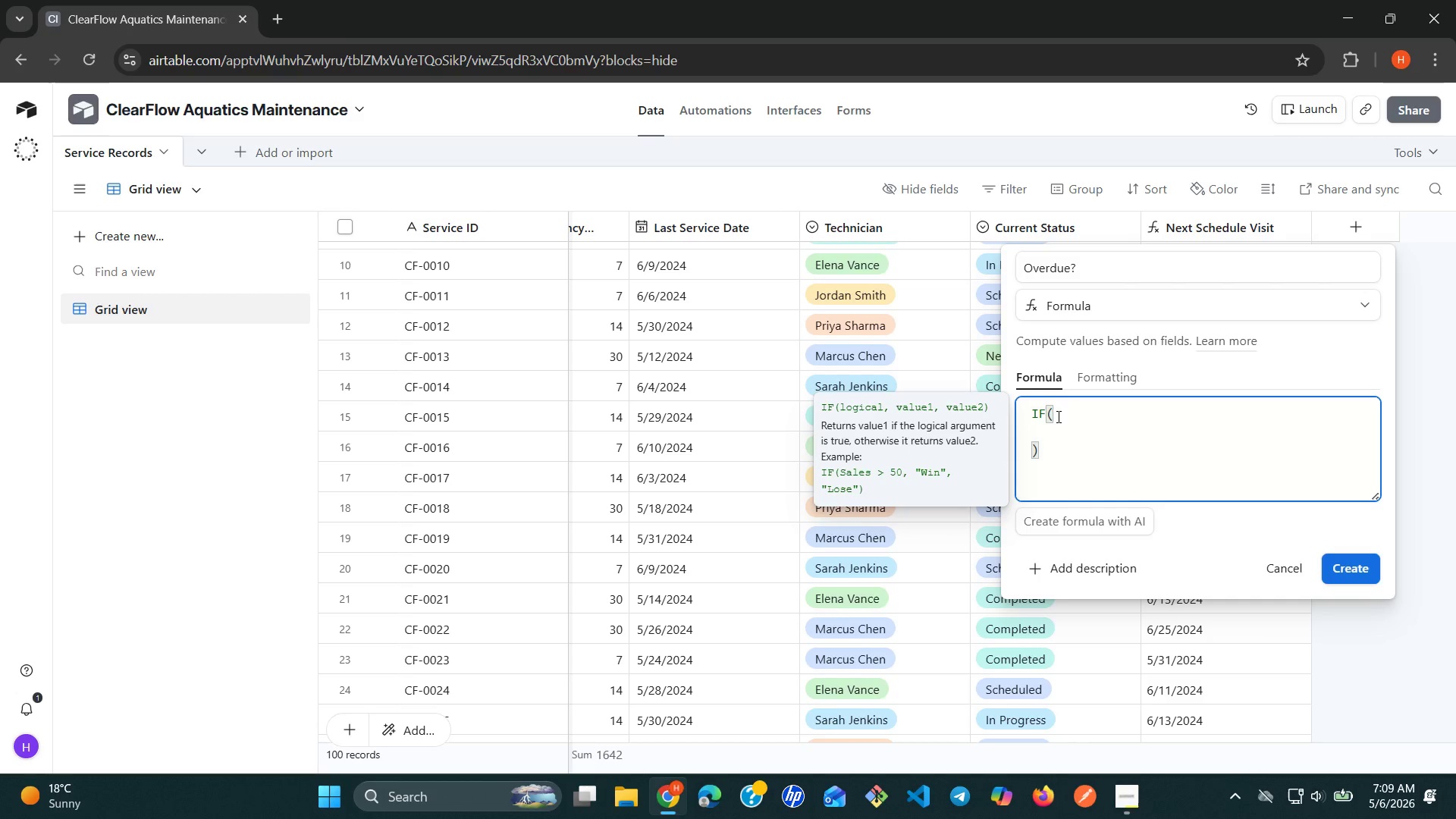 
type(AND)
 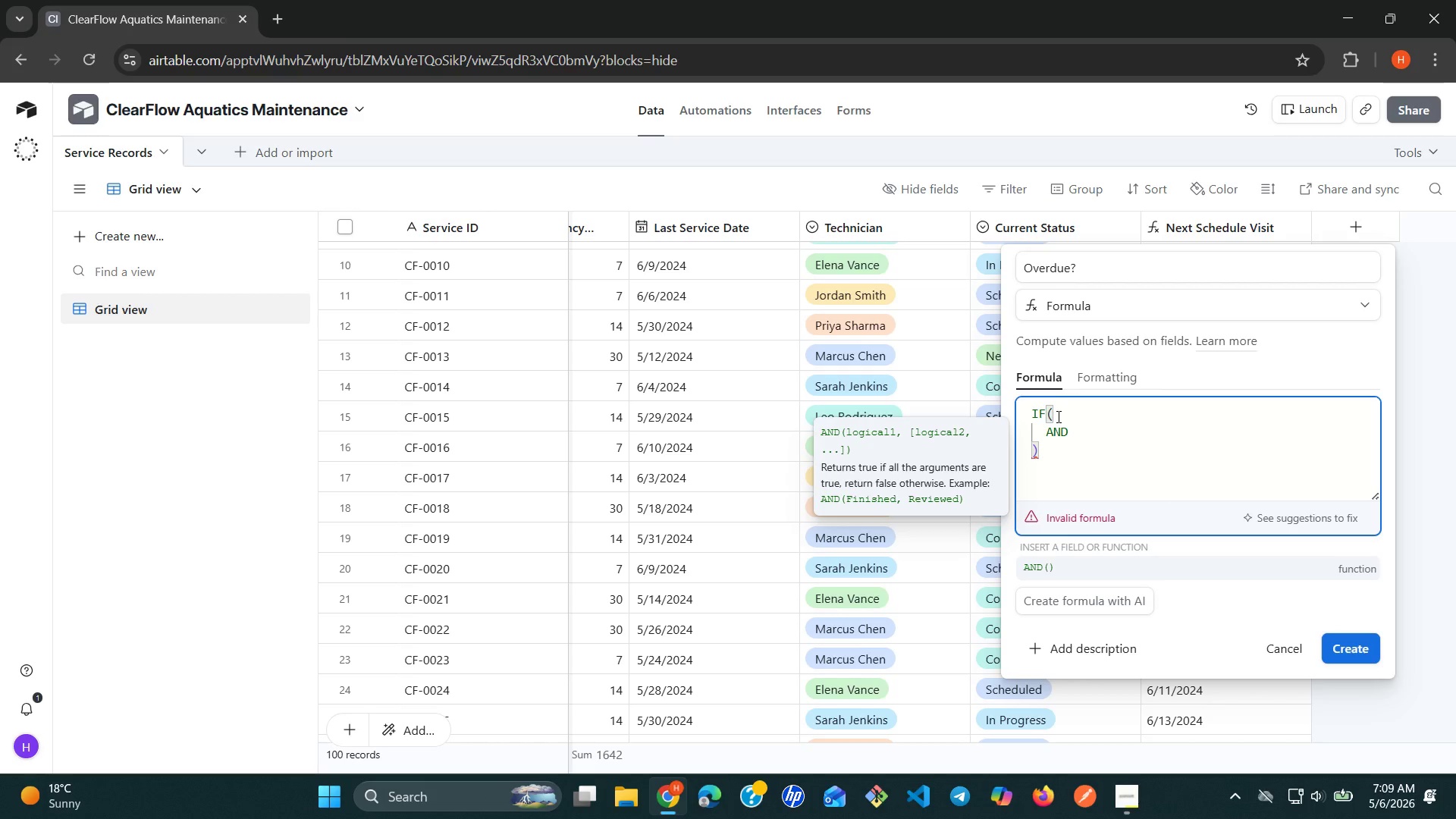 
key(Shift+9)
 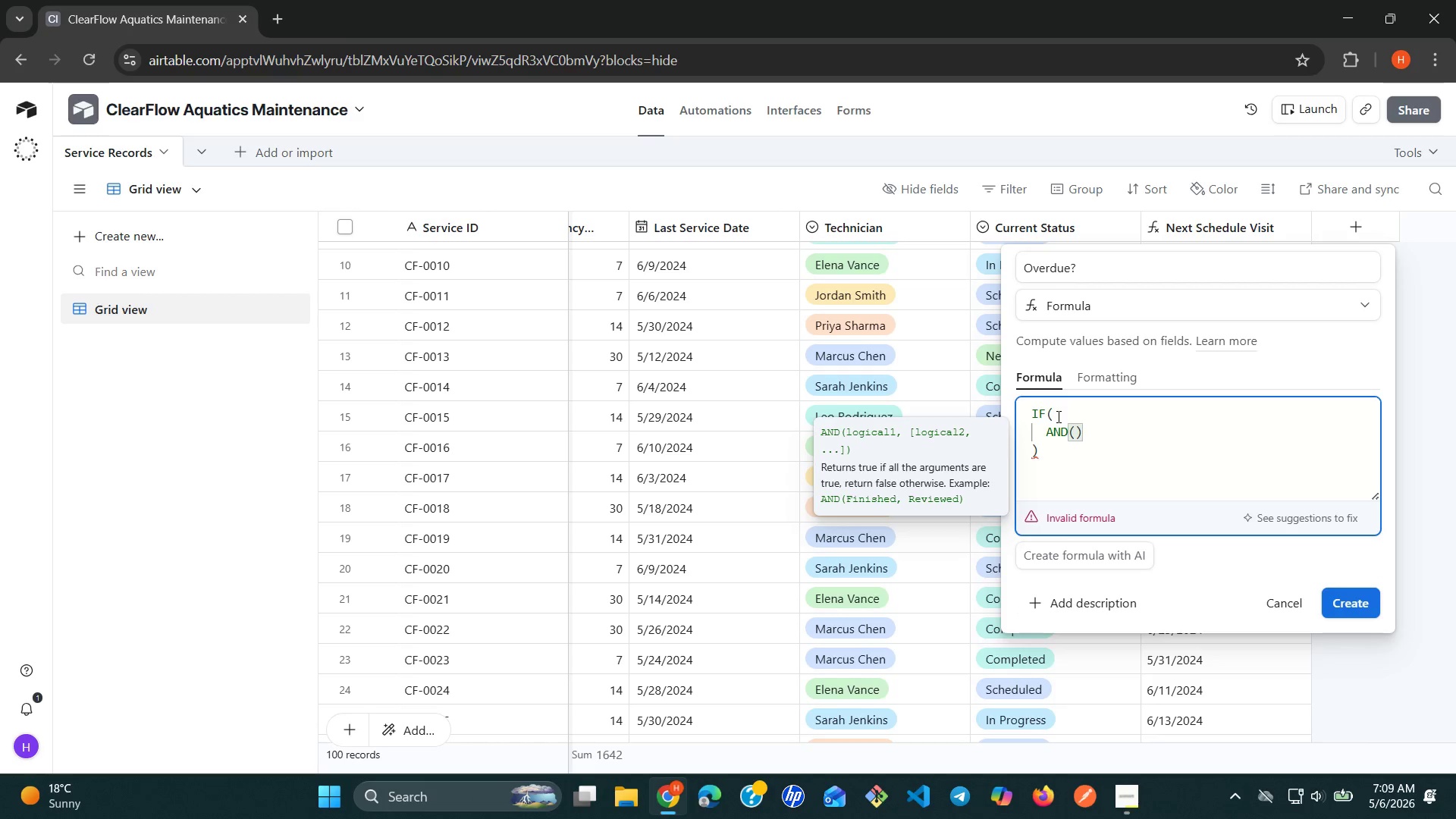 
key(Enter)
 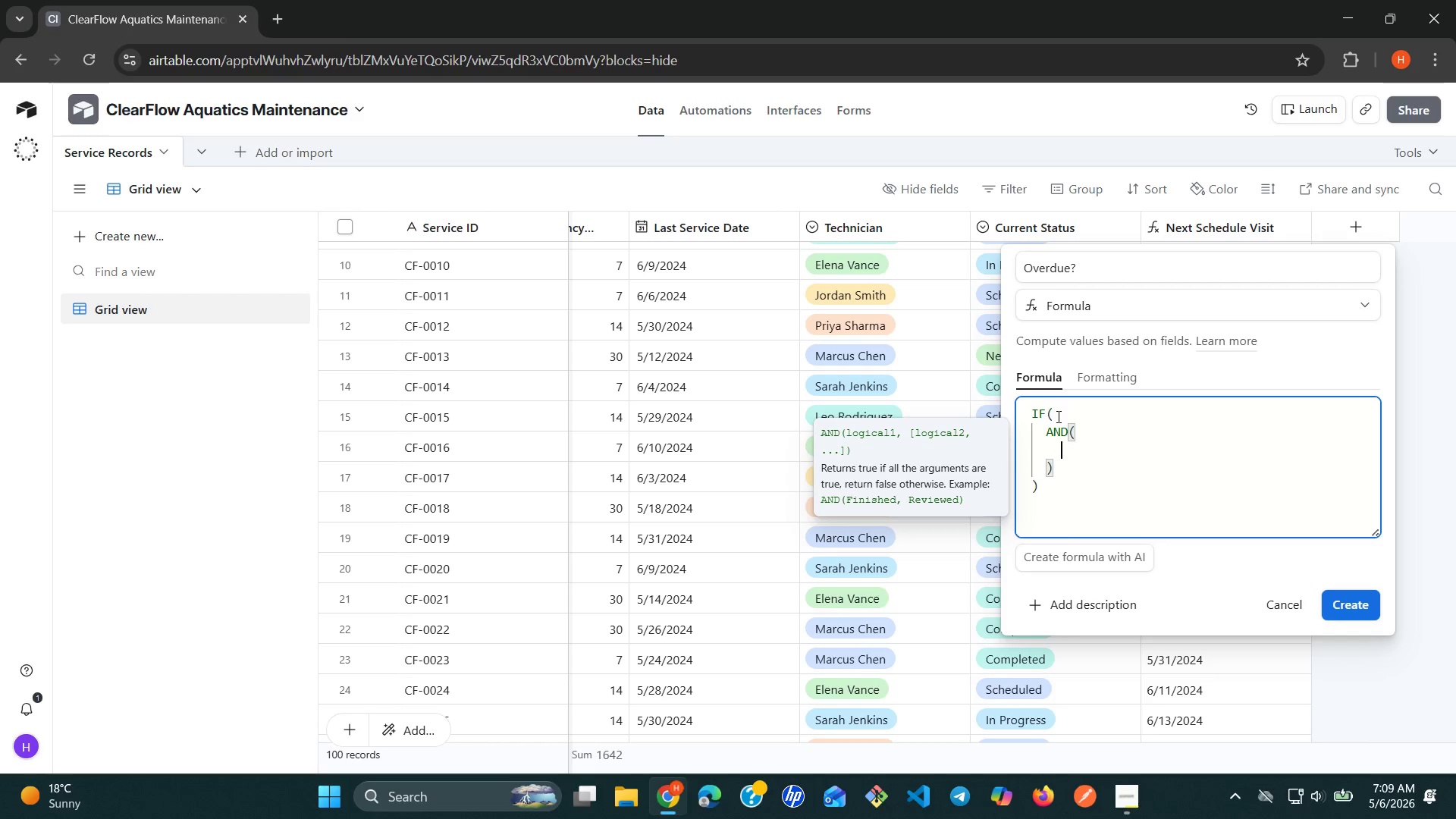 
type({ne)
 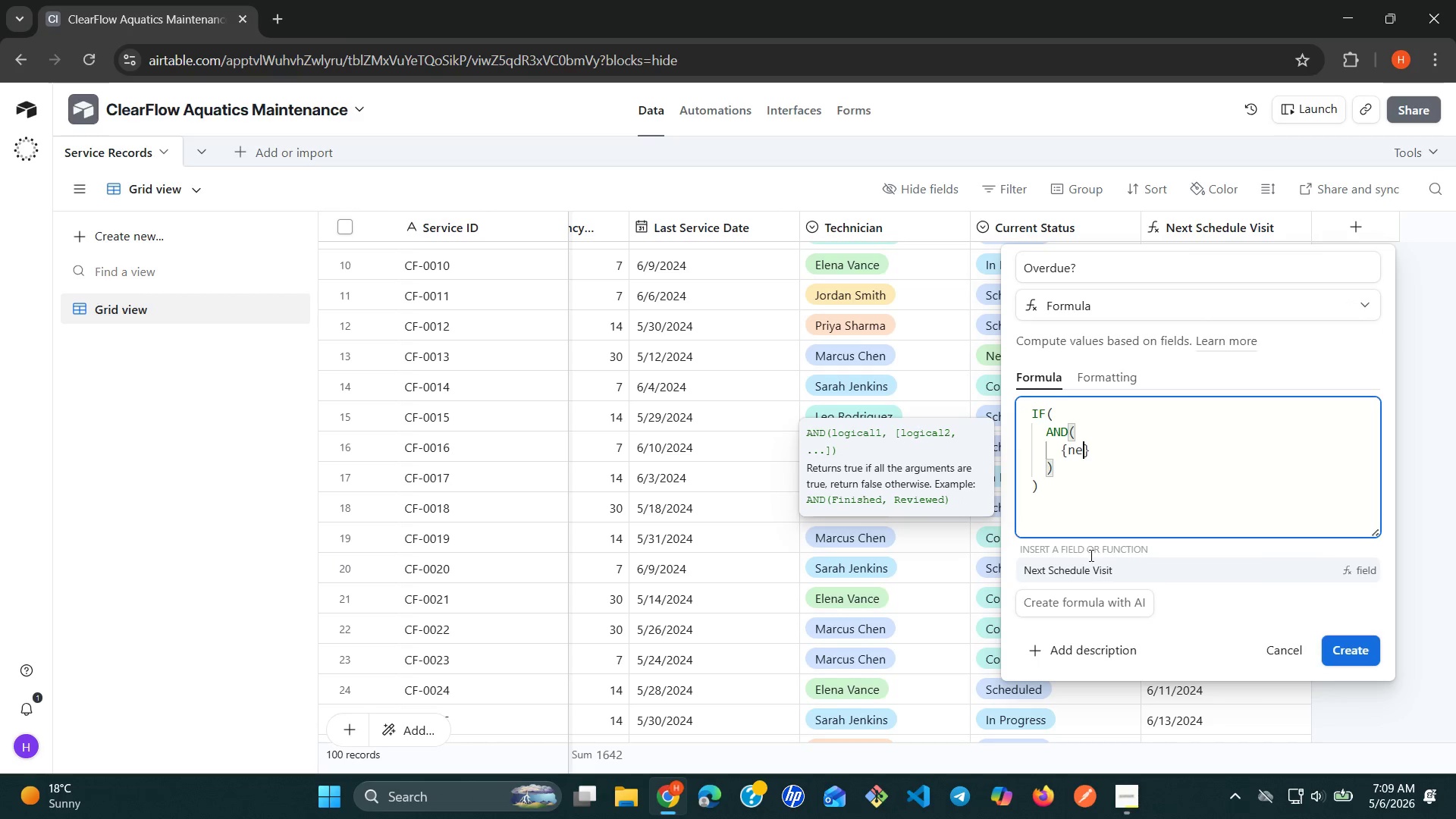 
left_click([1090, 568])
 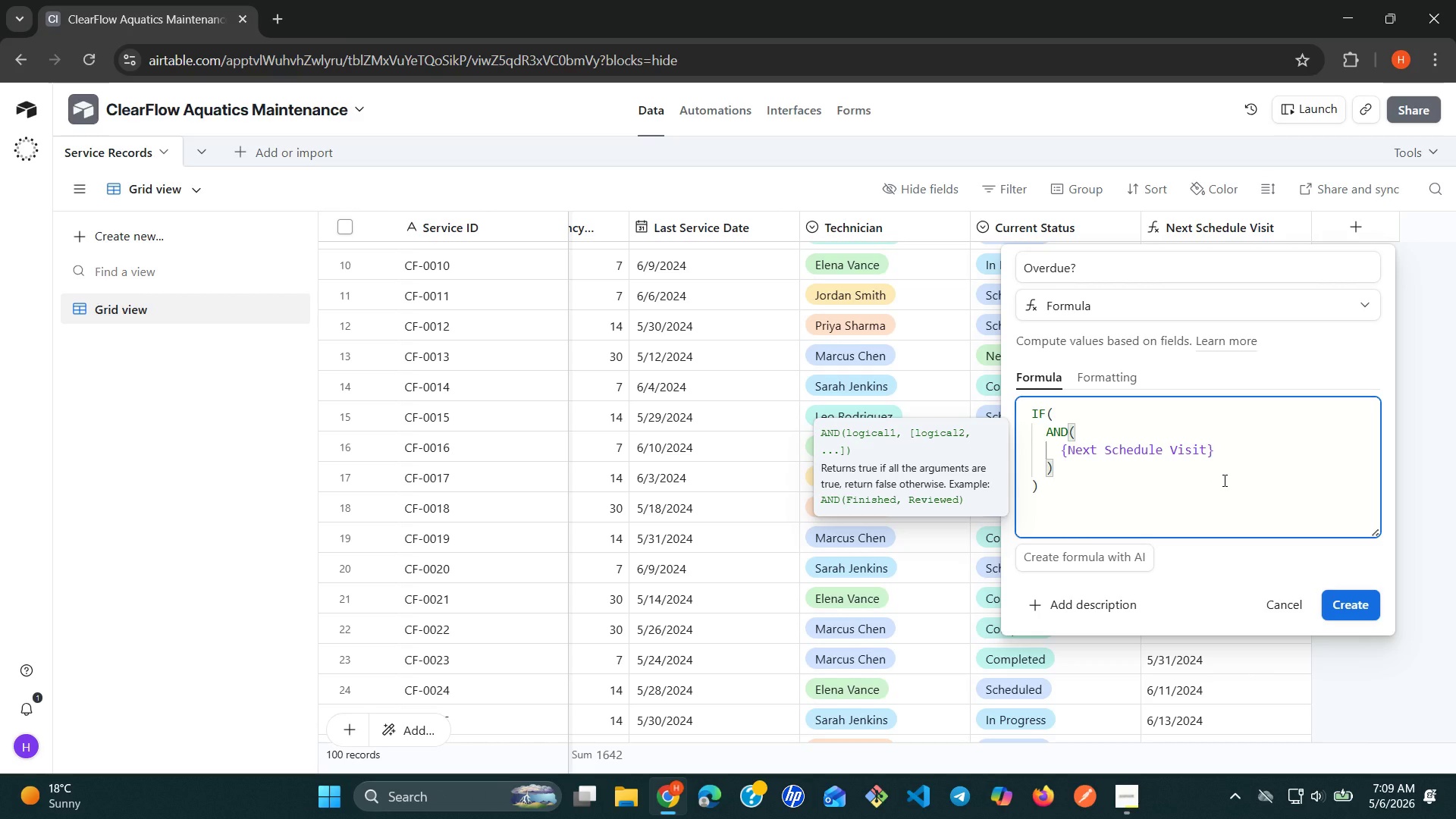 
wait(5.19)
 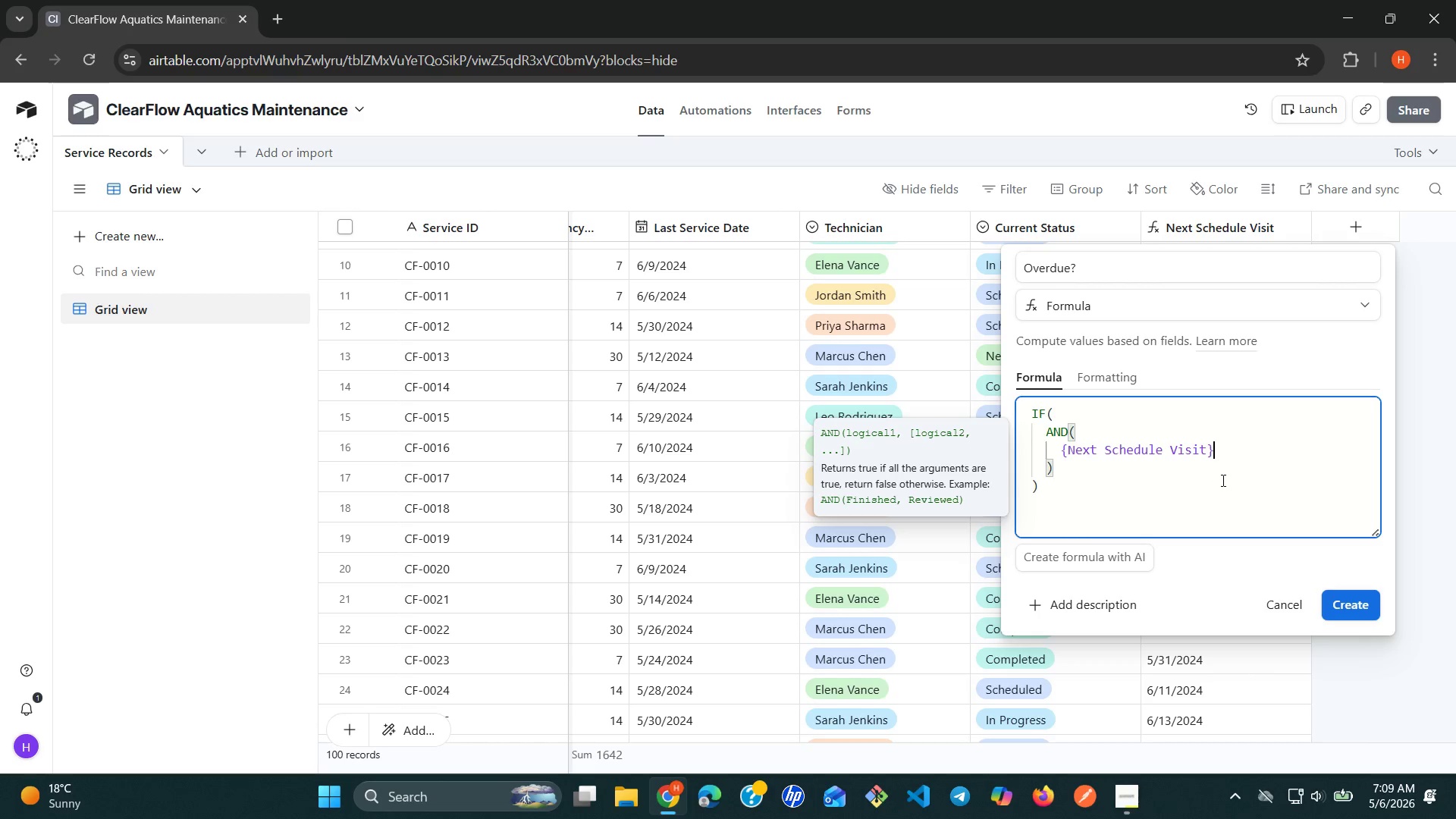 
key(Comma)
 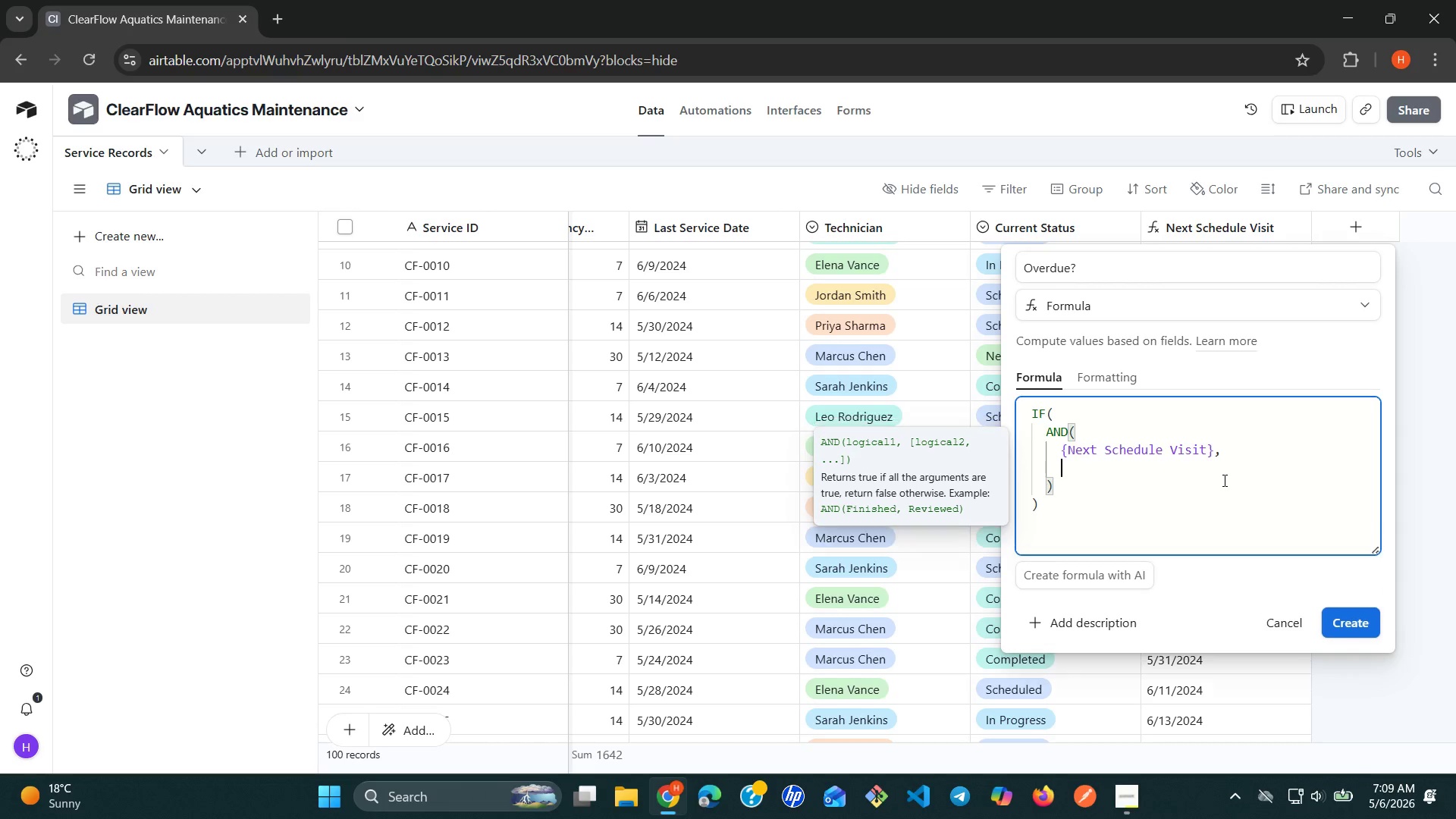 
key(Enter)
 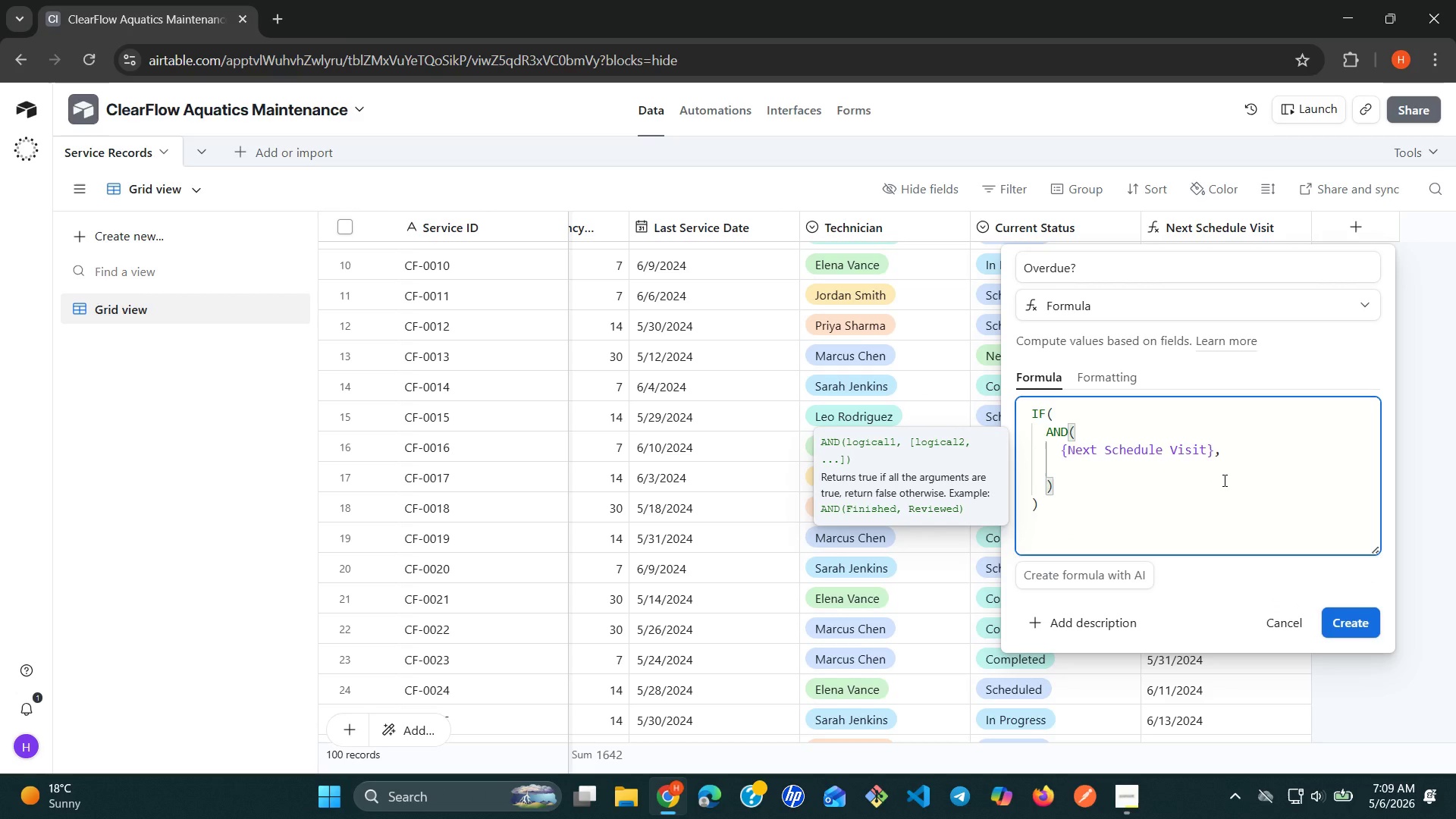 
wait(6.3)
 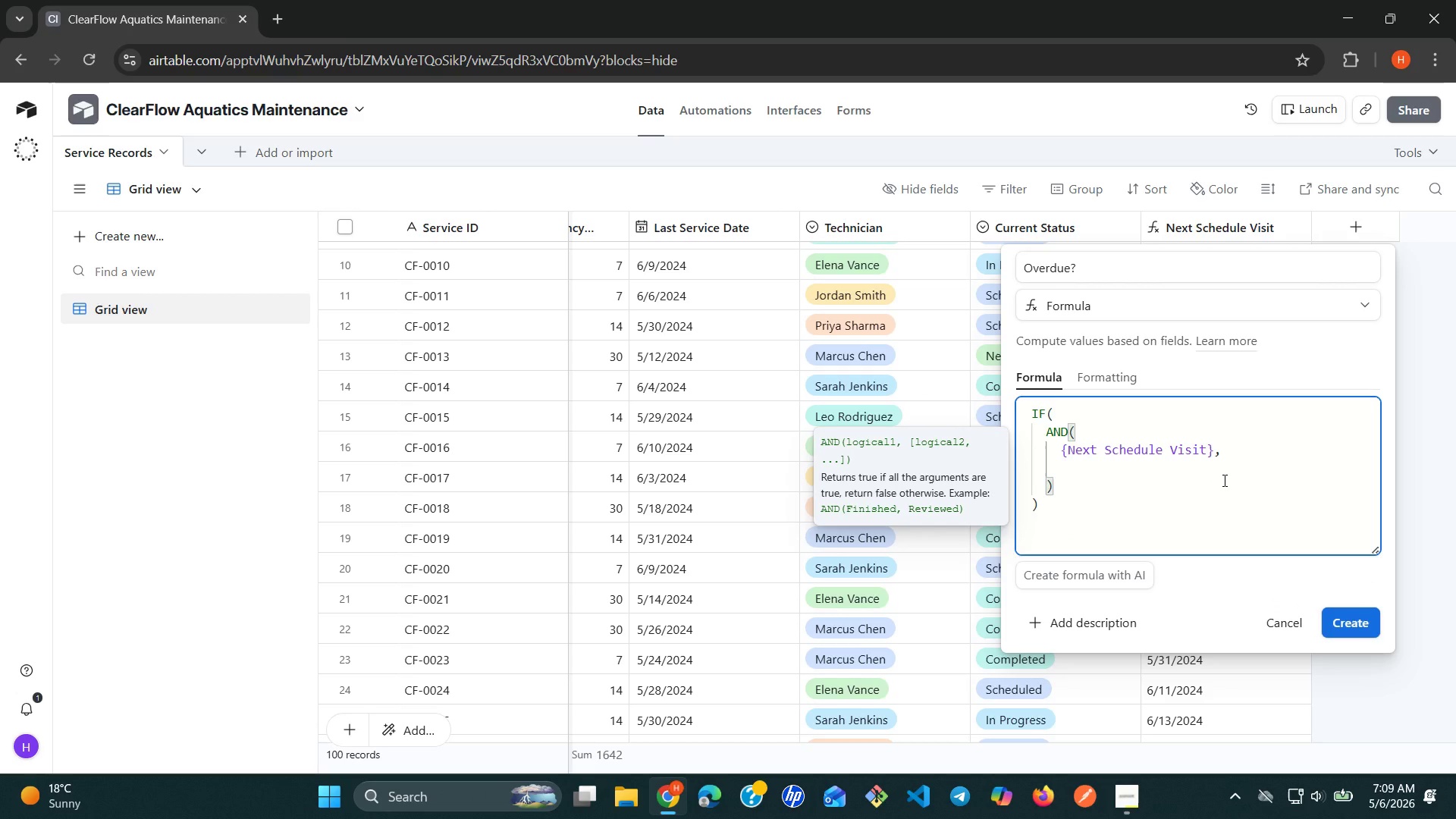 
type(is_)
 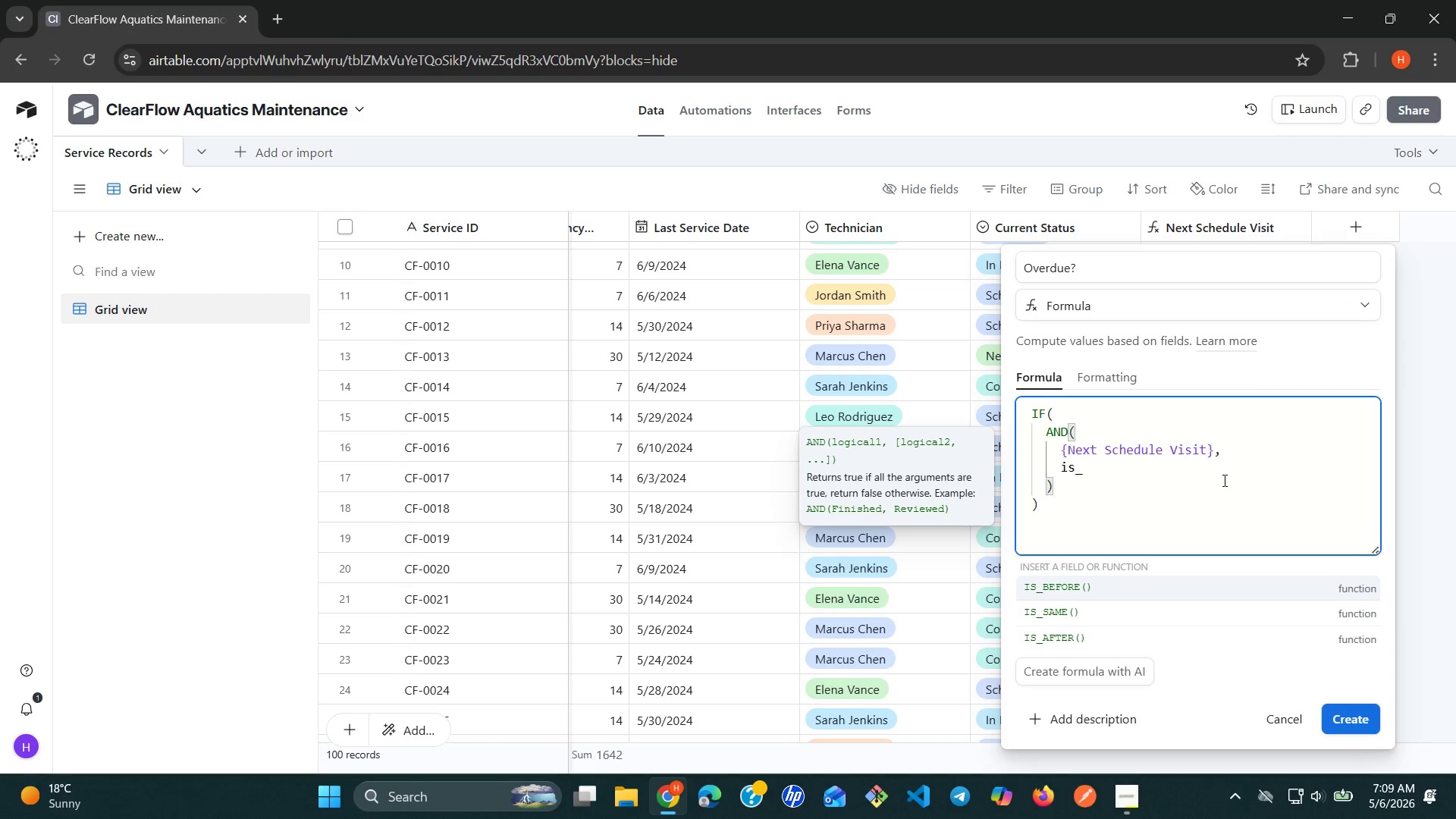 
left_click([1094, 591])
 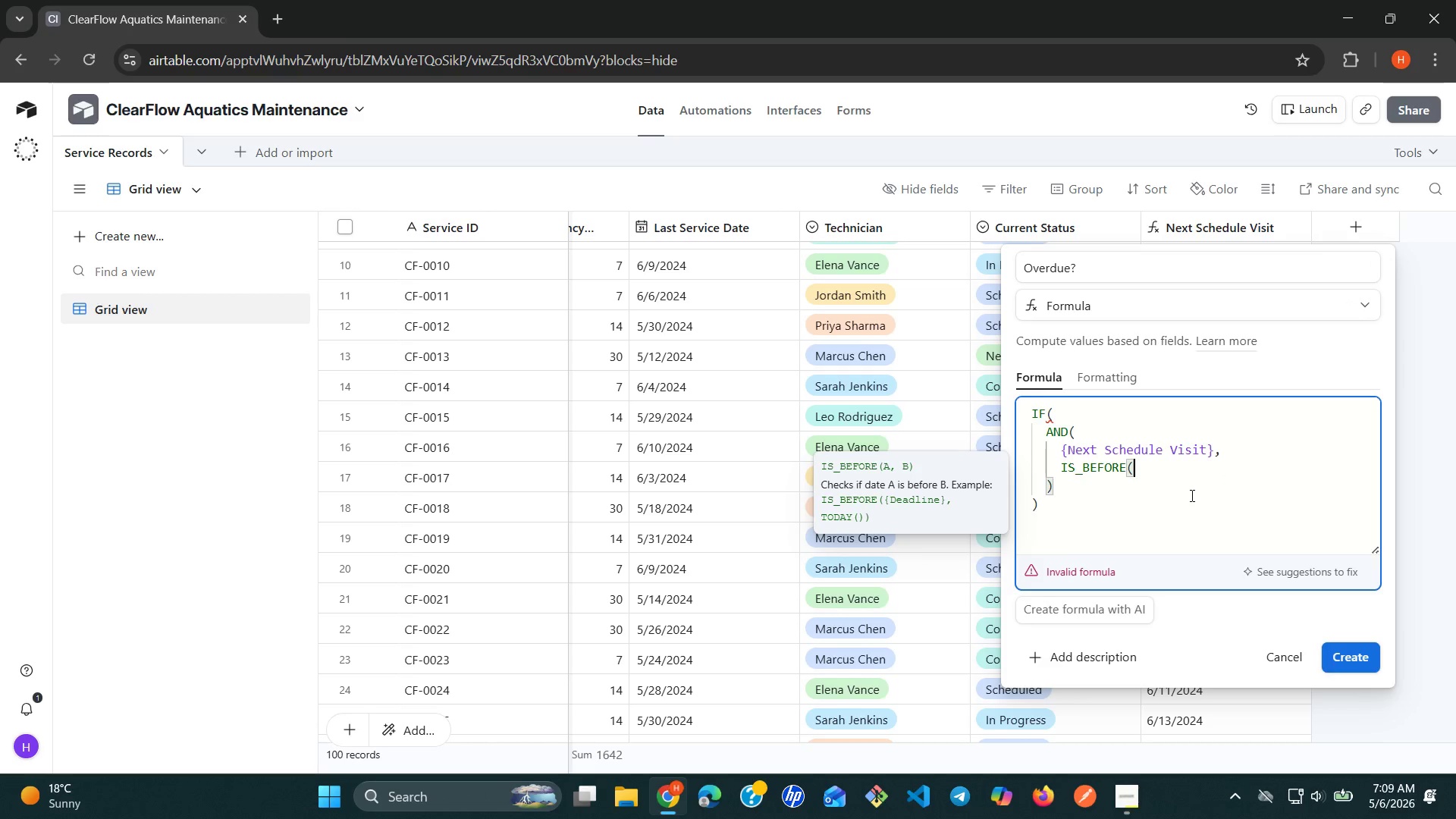 
wait(8.44)
 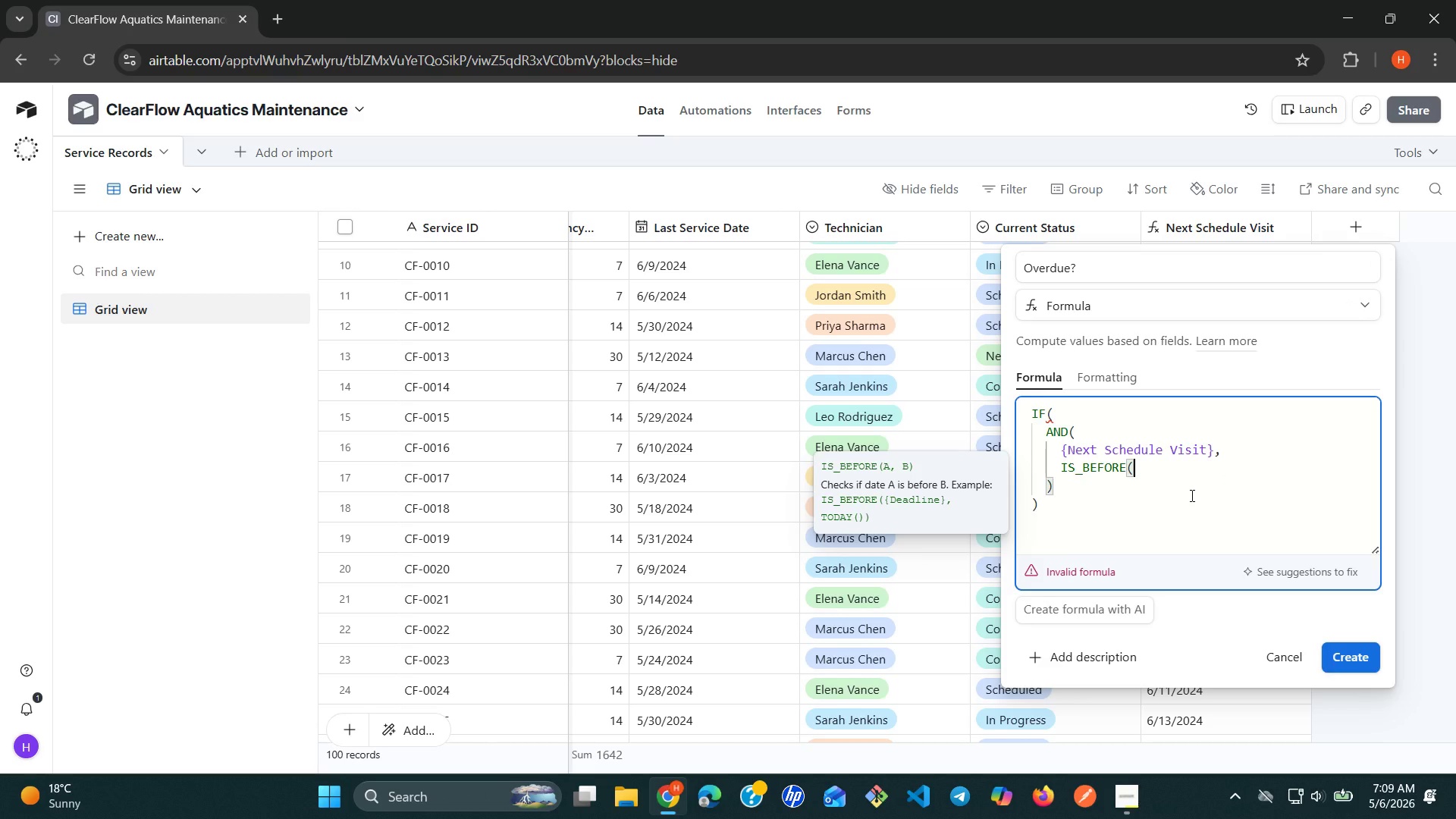 
type({ne)
 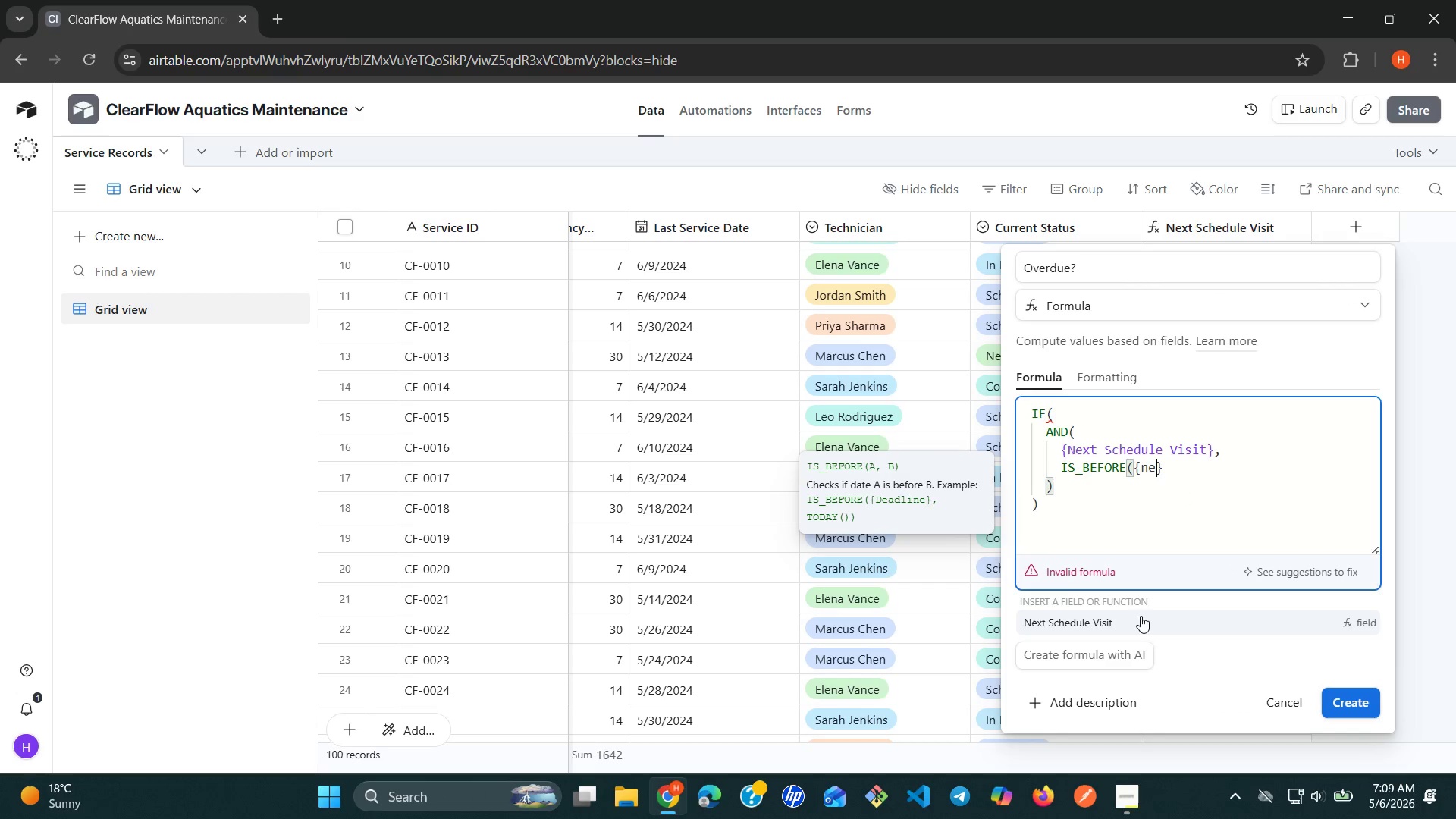 
left_click([1140, 619])
 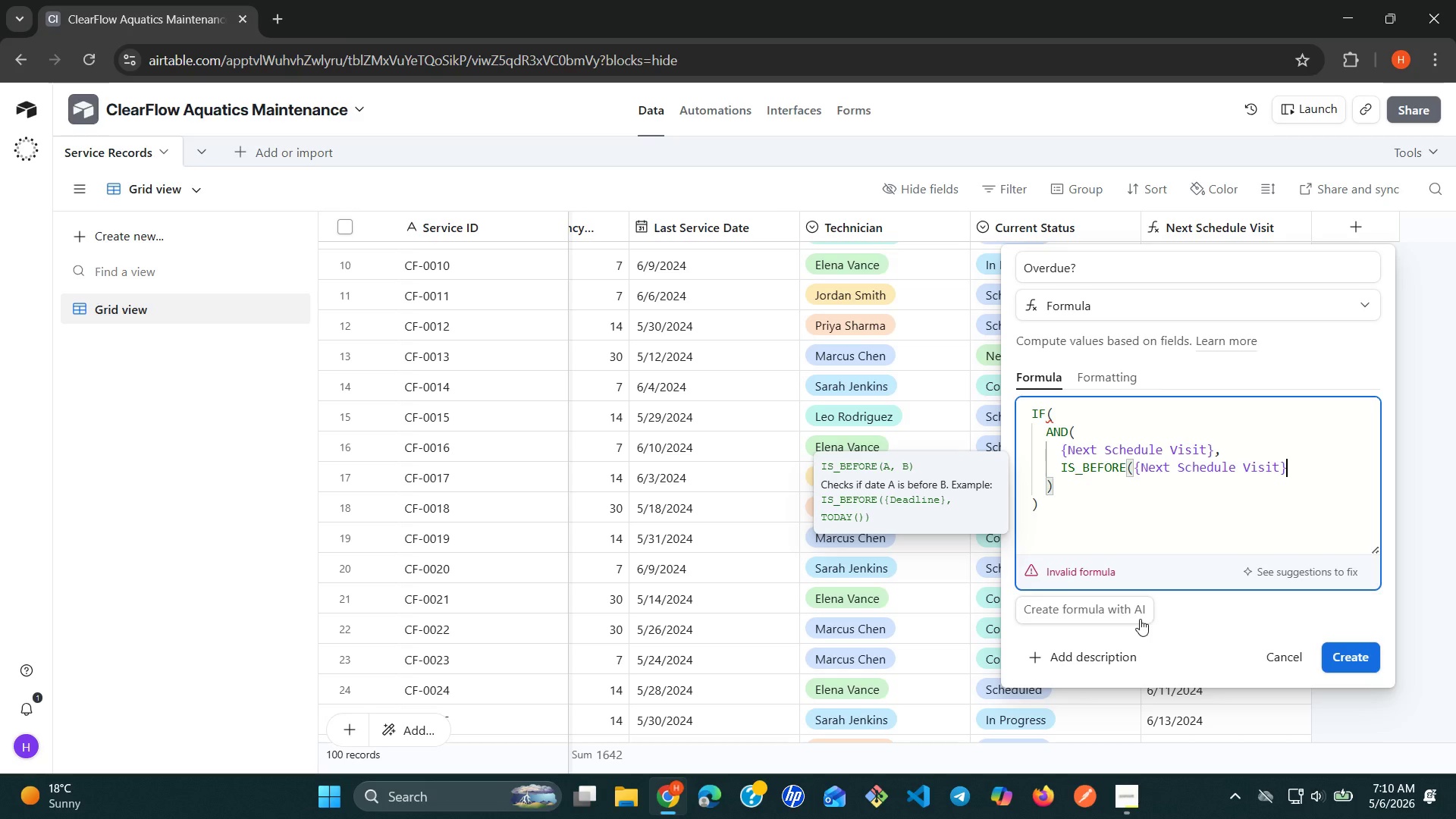 
key(Comma)
 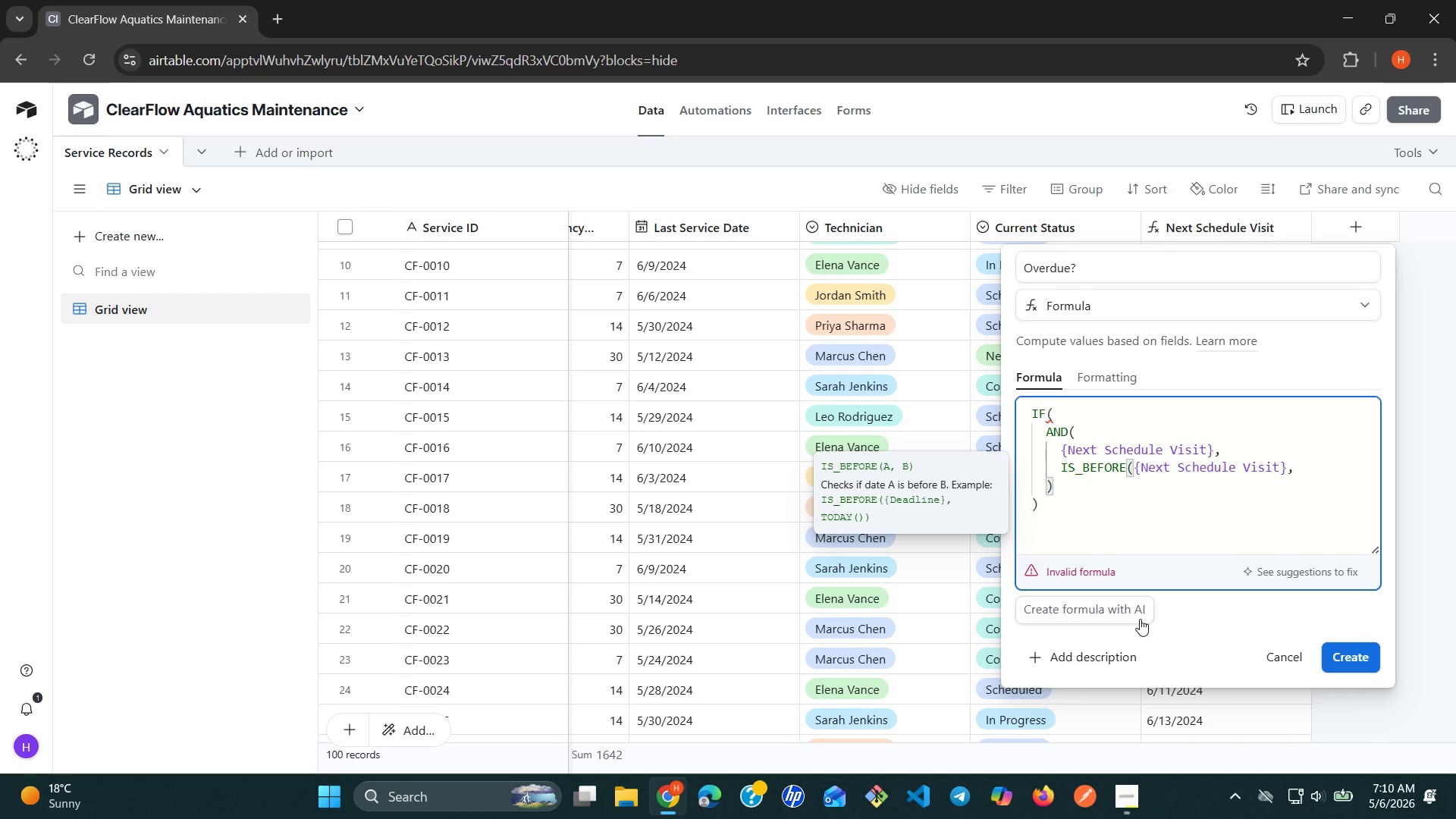 
key(Space)
 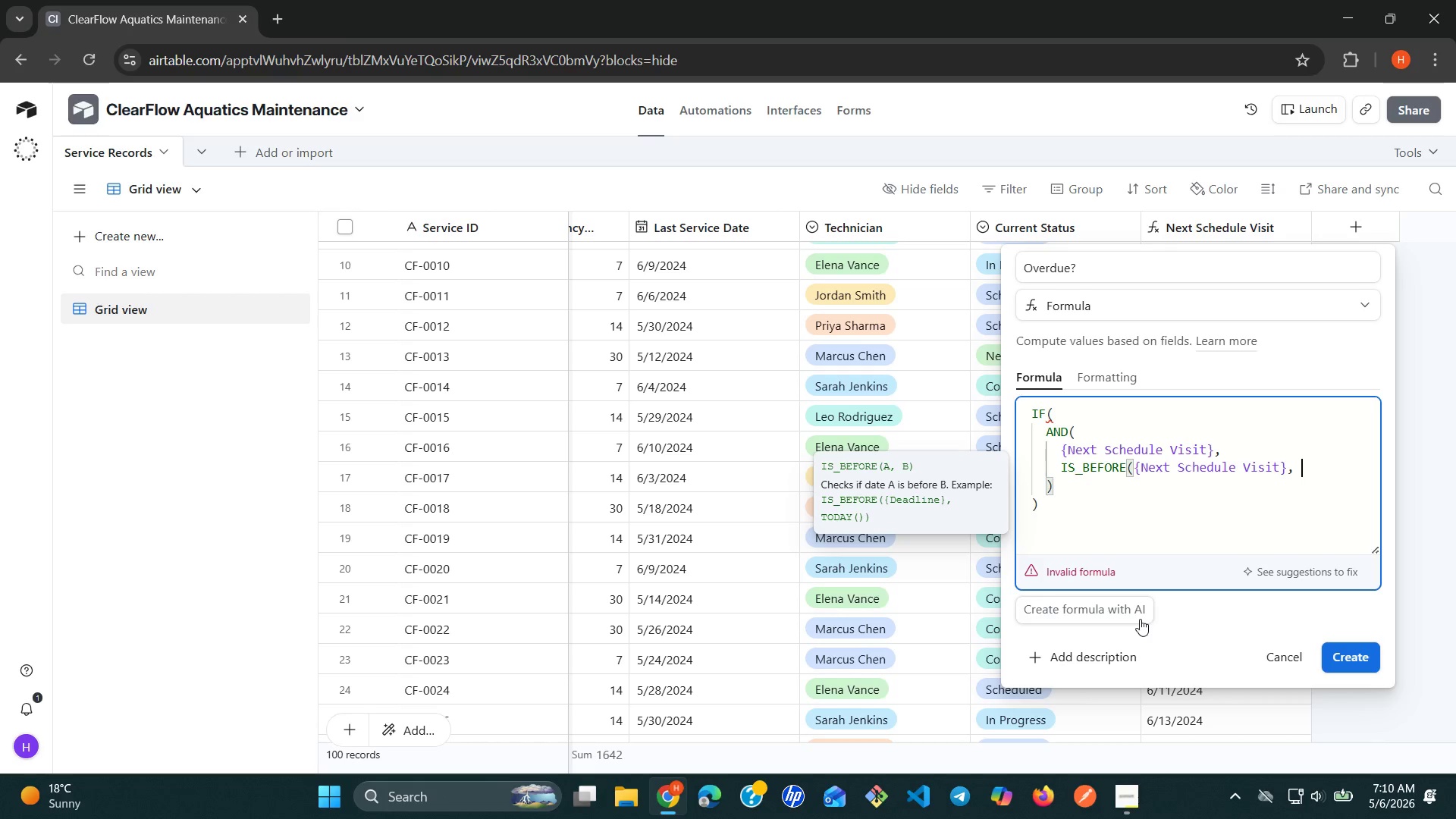 
type(TO)
 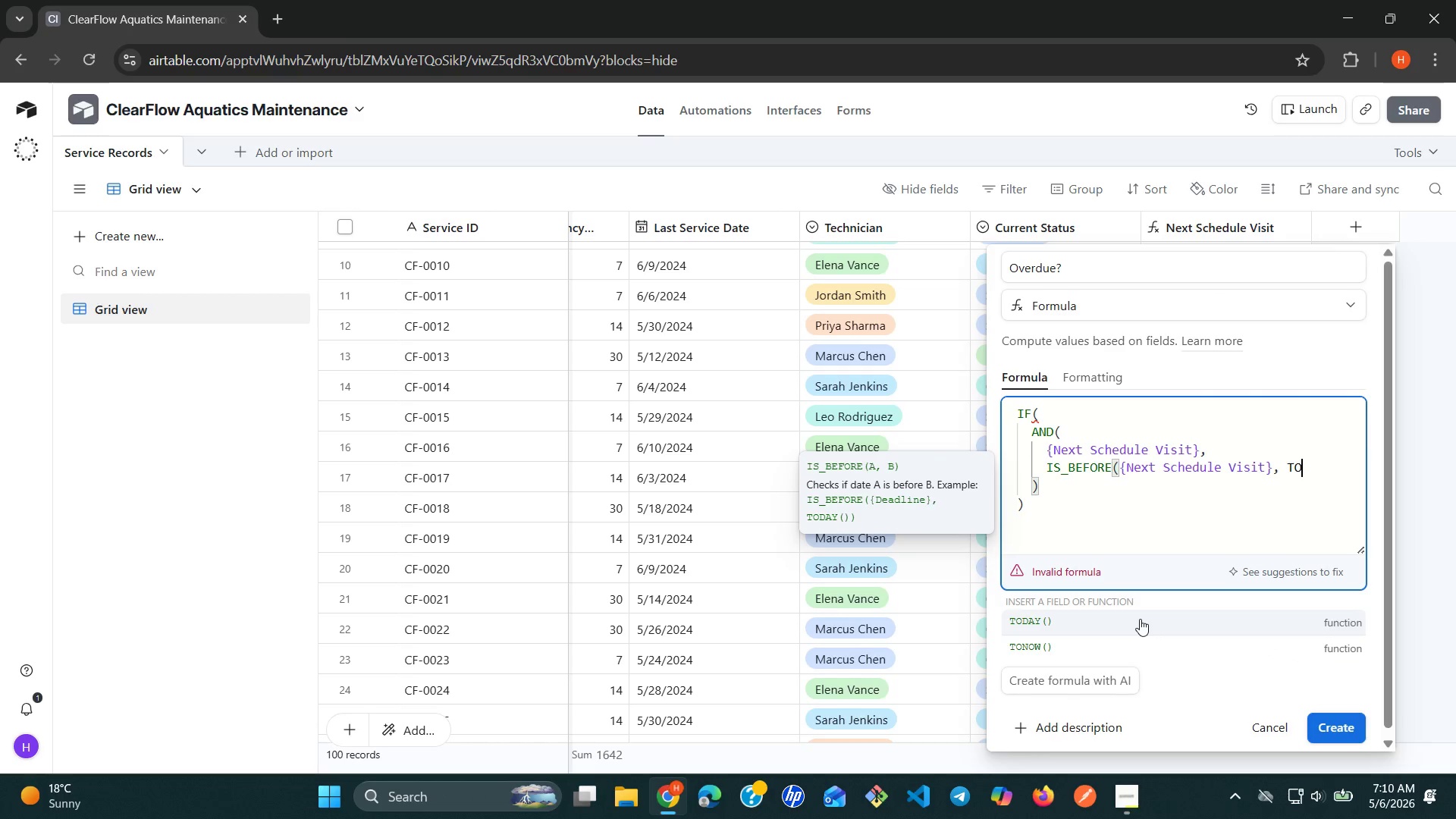 
left_click([1140, 619])
 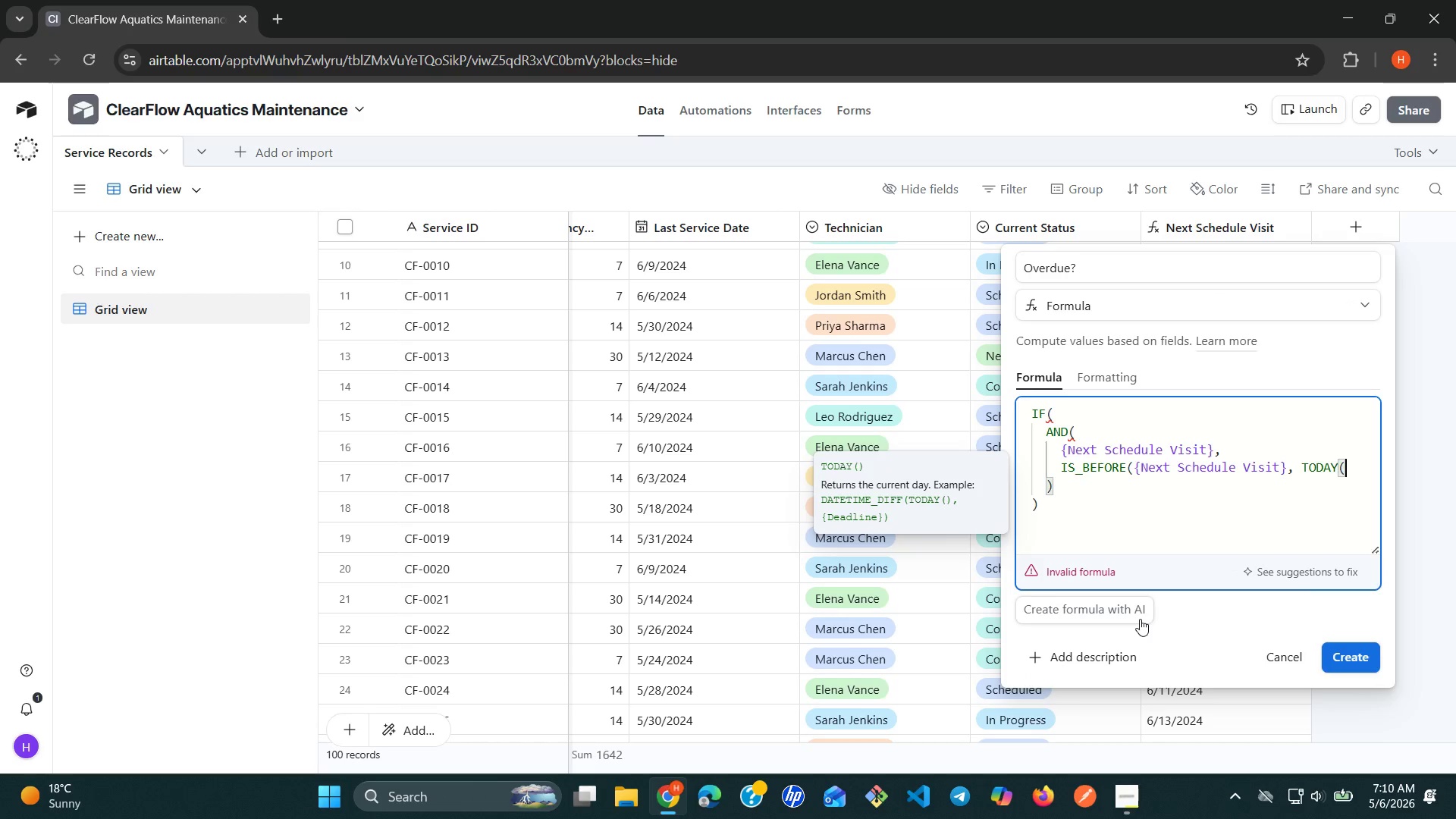 
key(Shift+0)
 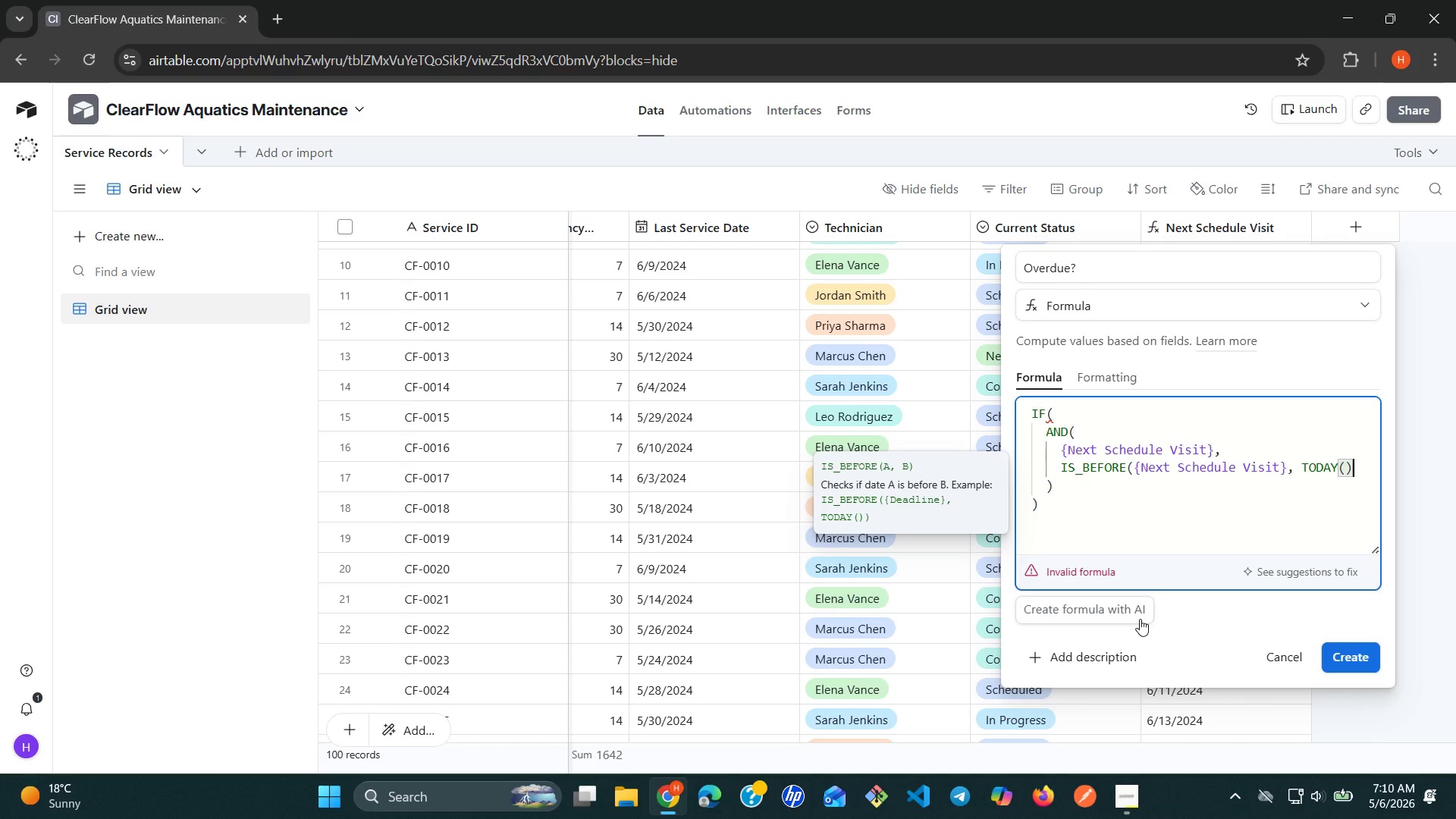 
wait(7.76)
 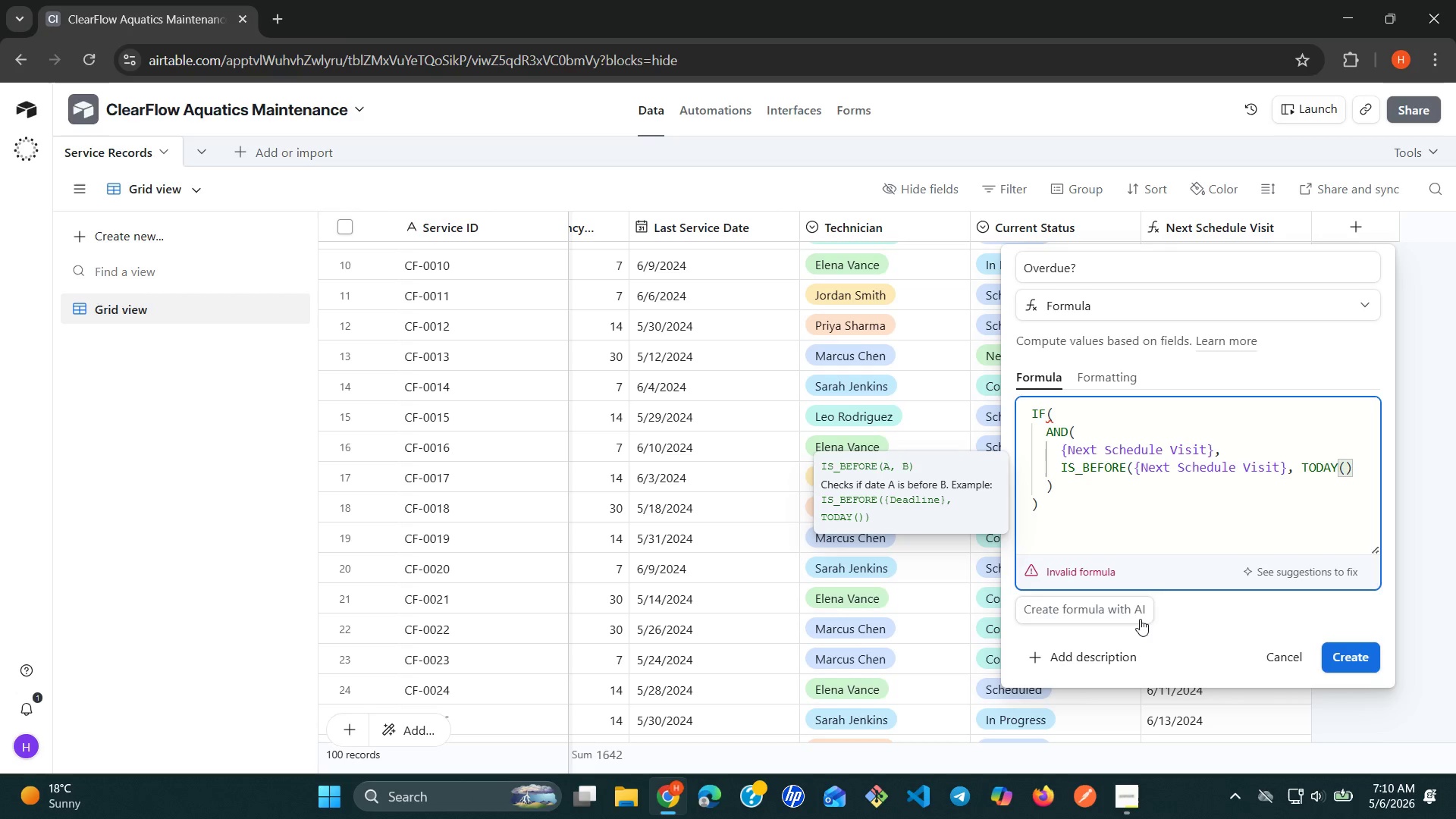 
key(Shift+0)
 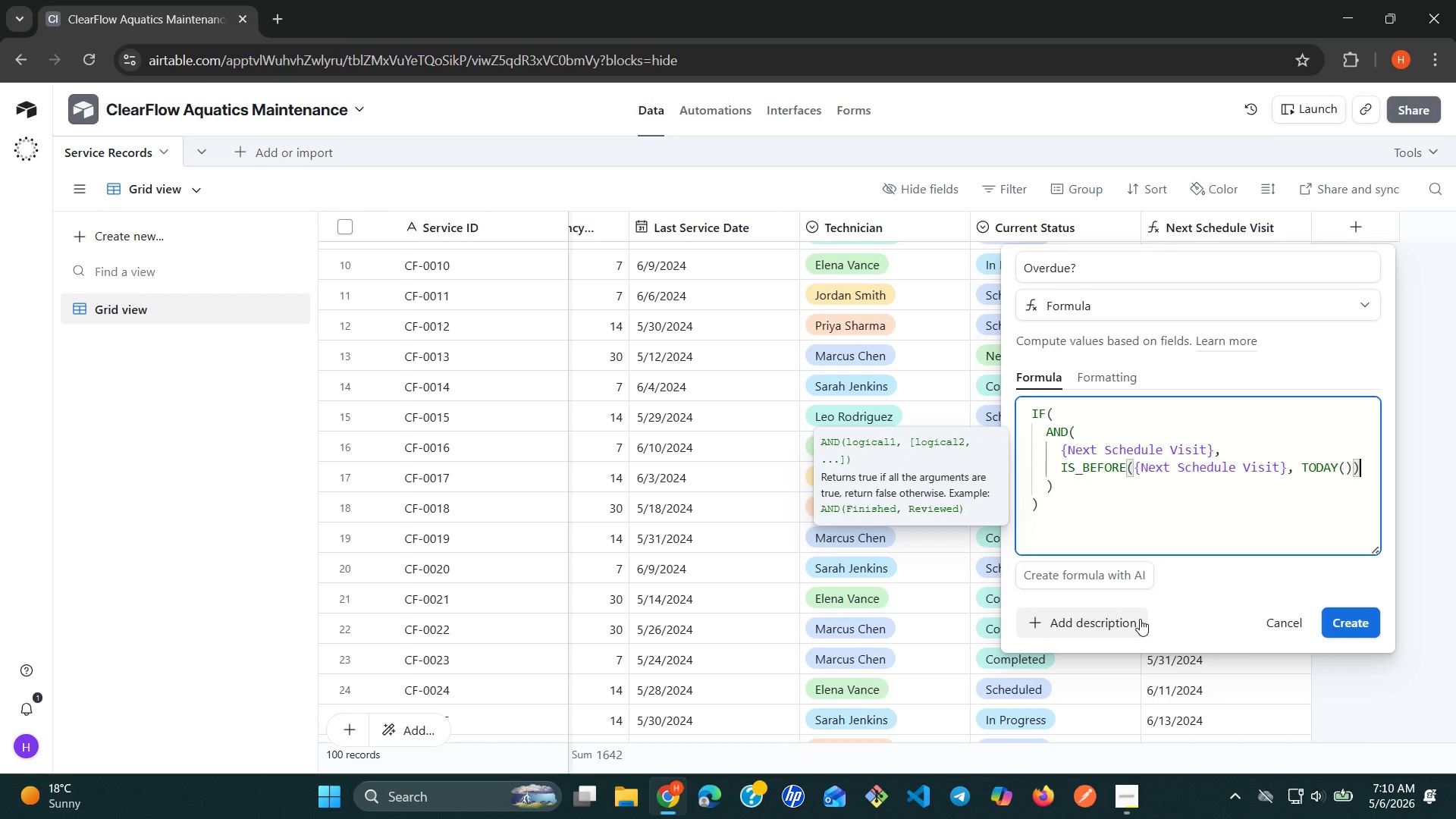 
key(Comma)
 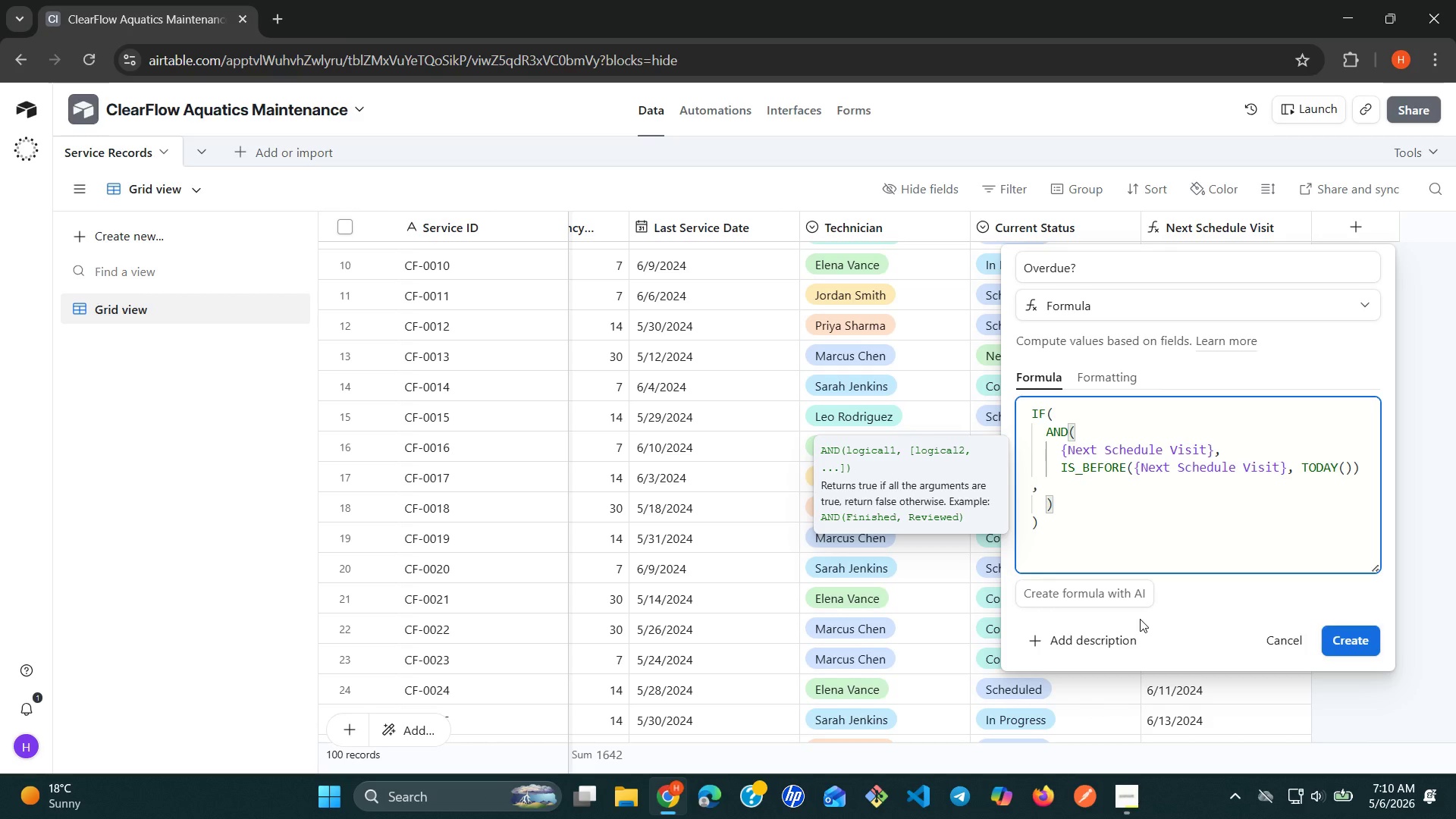 
key(Enter)
 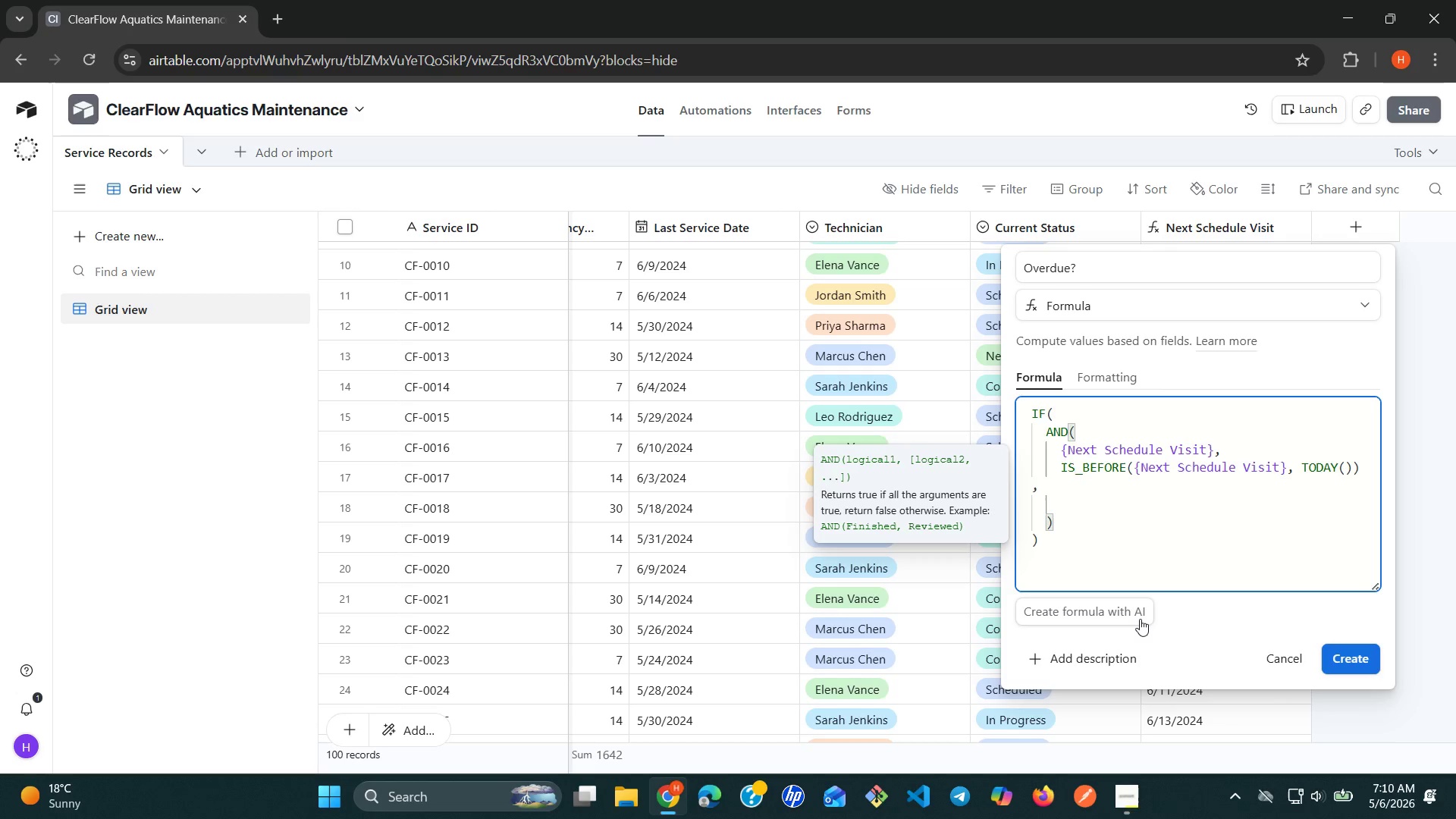 
key(Shift+ShiftRight)
 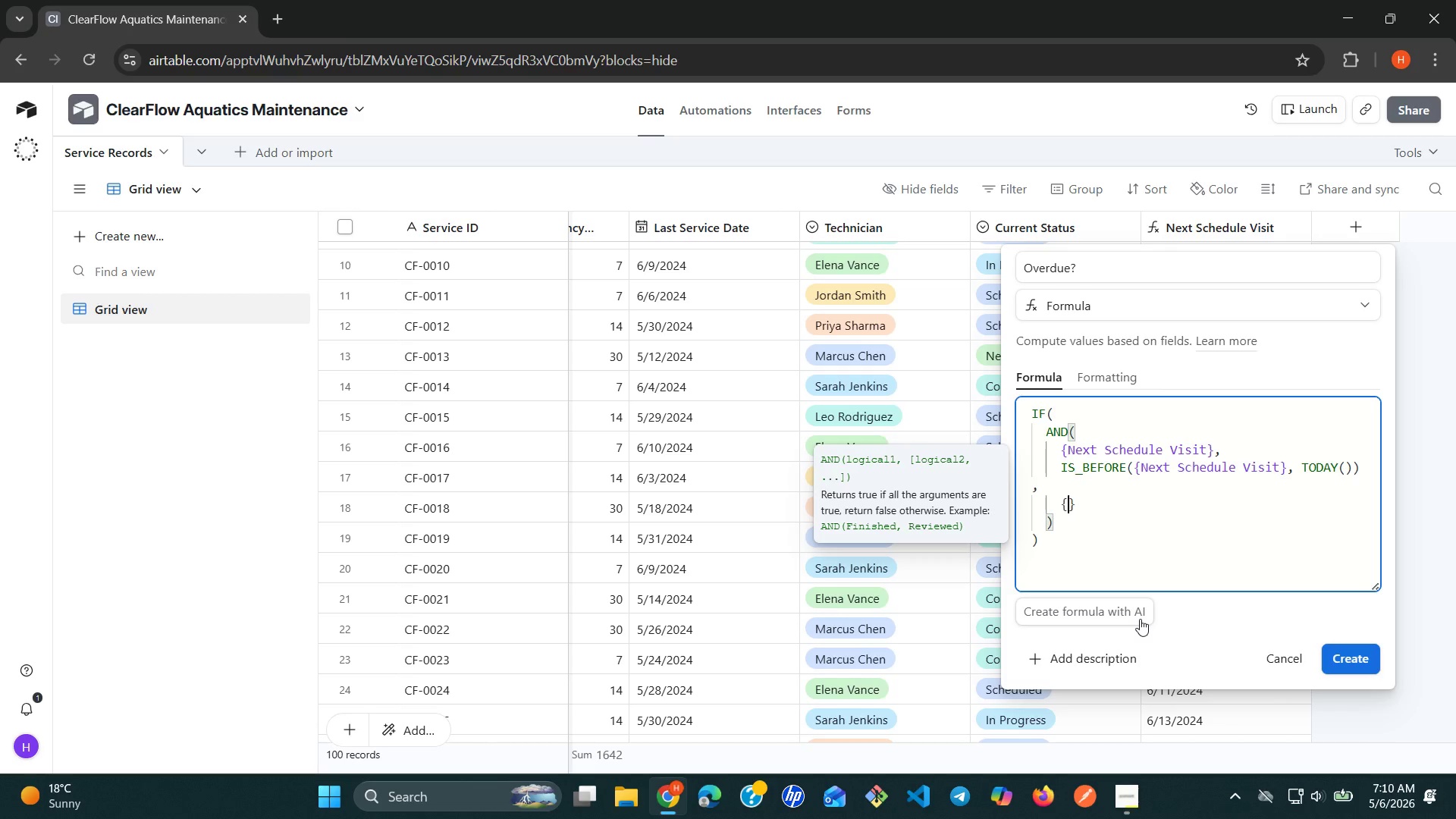 
key(Shift+BracketLeft)
 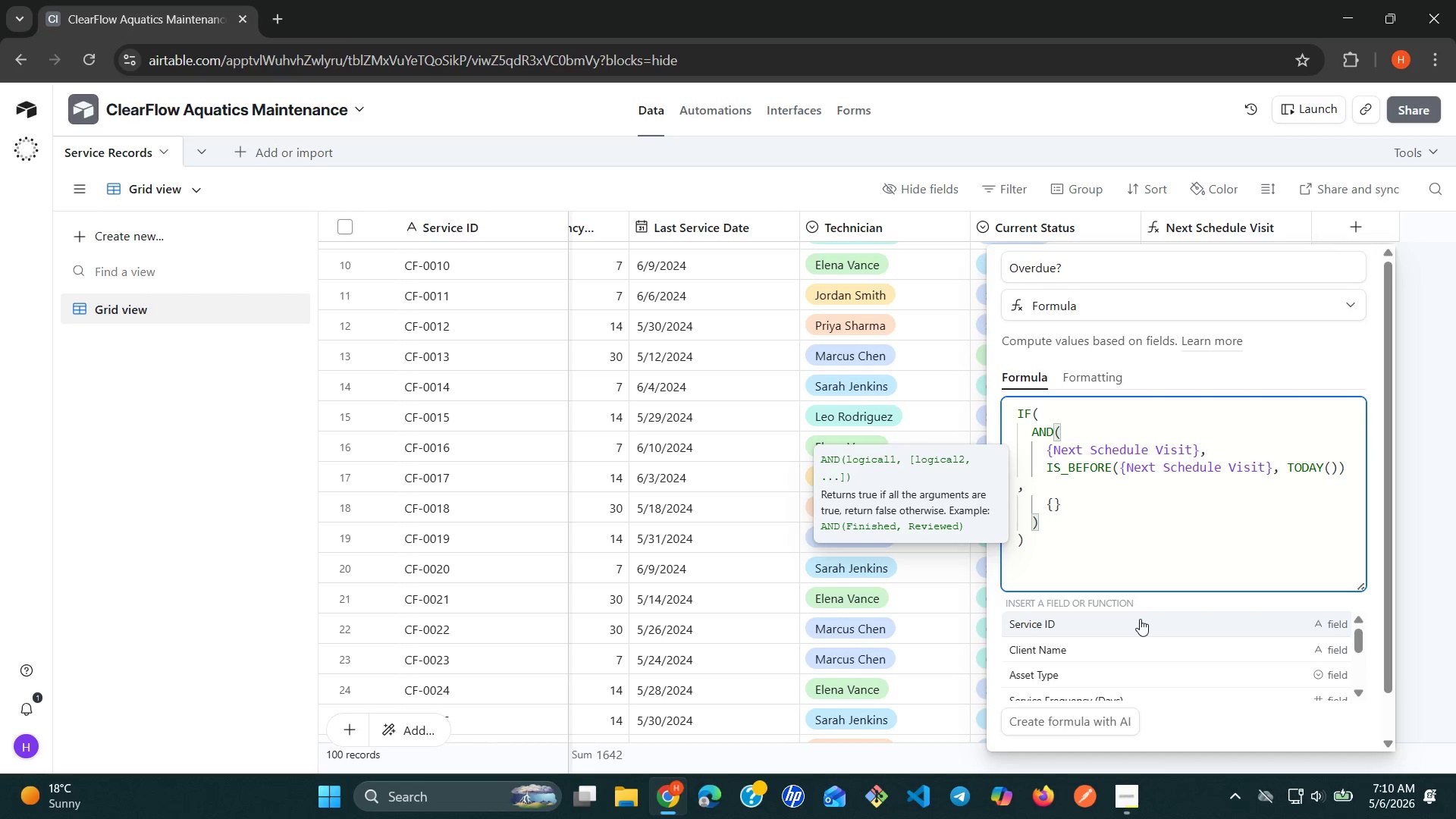 
key(Backspace)
 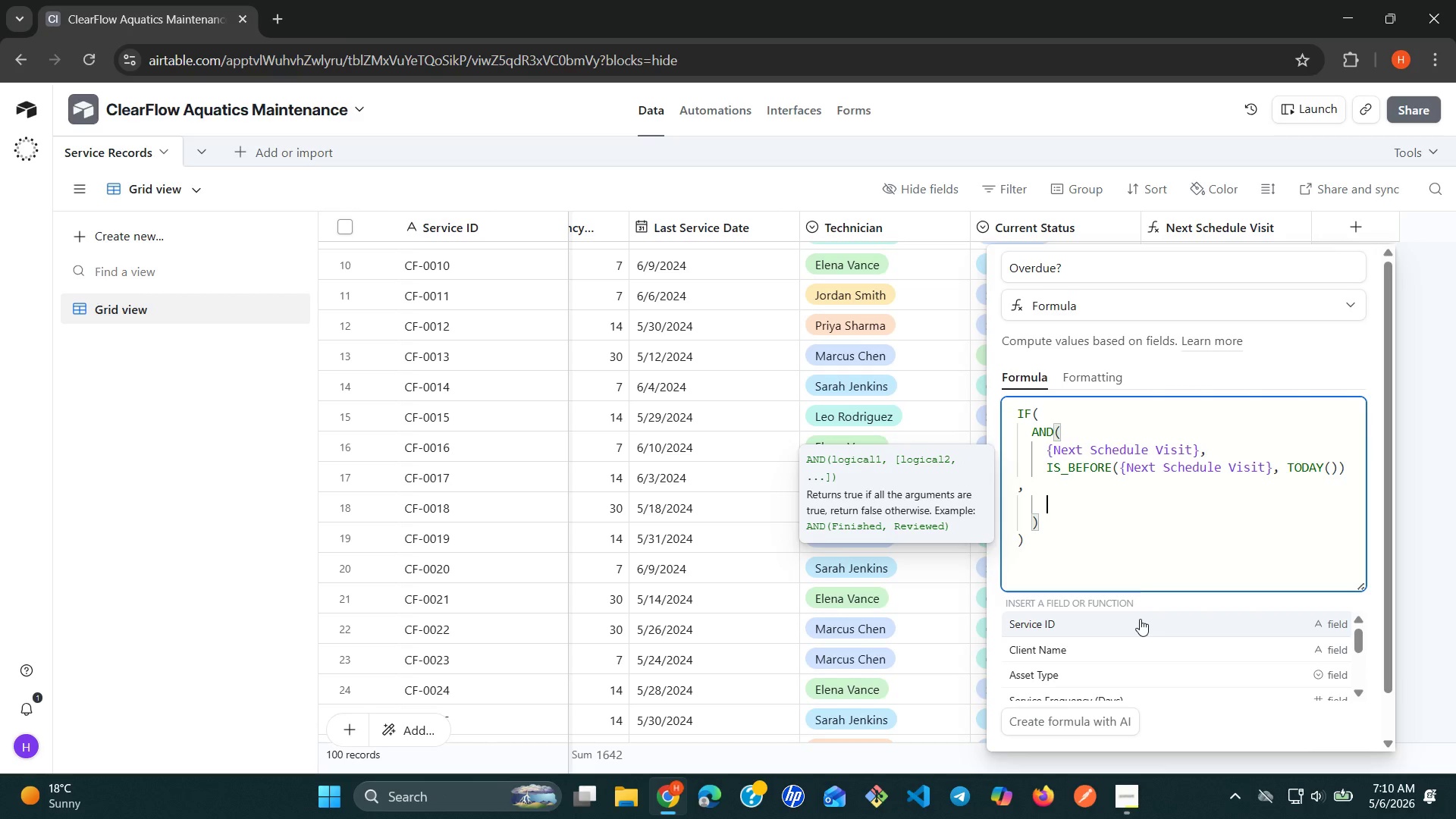 
key(Backspace)
 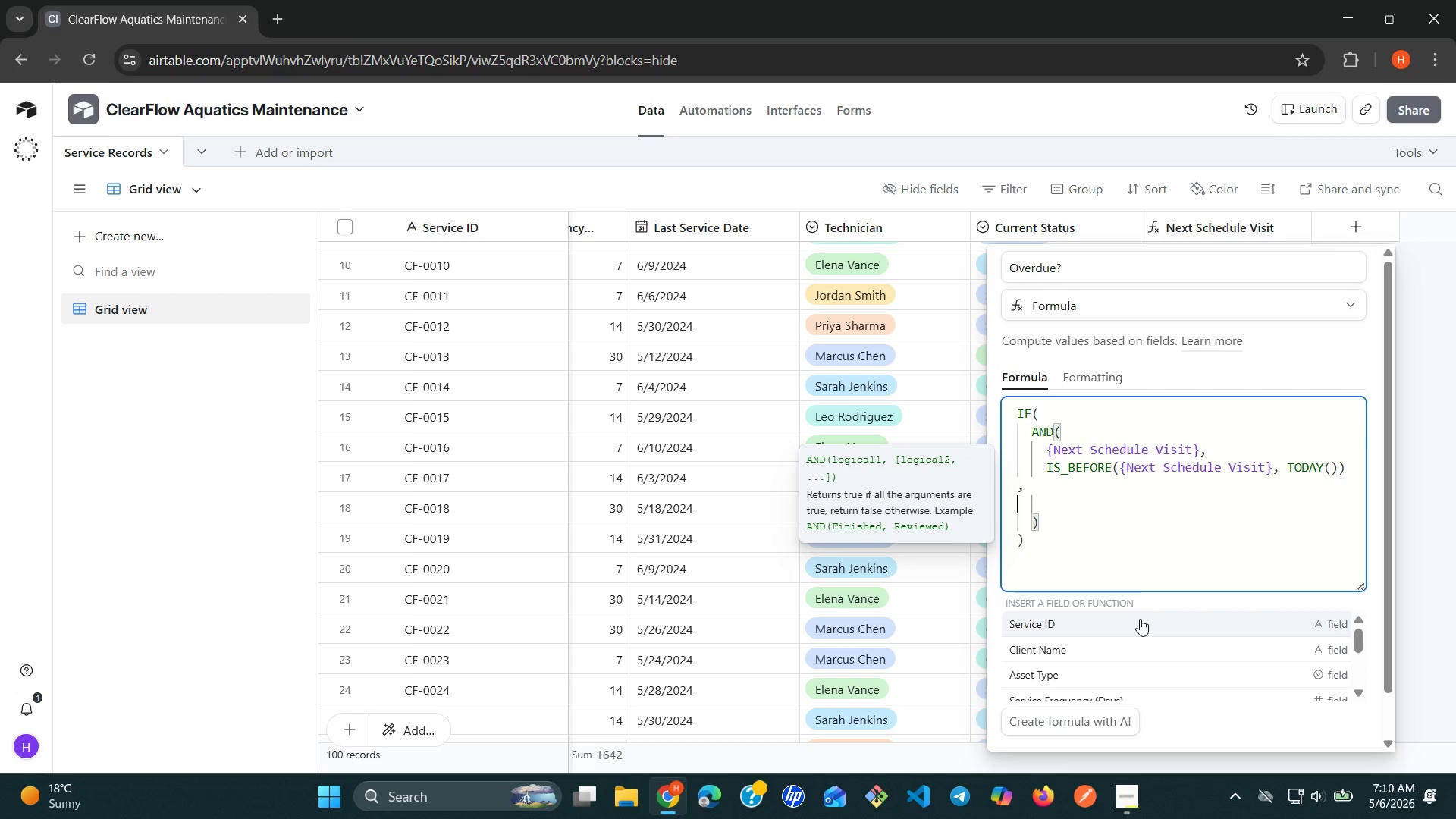 
key(Backspace)
 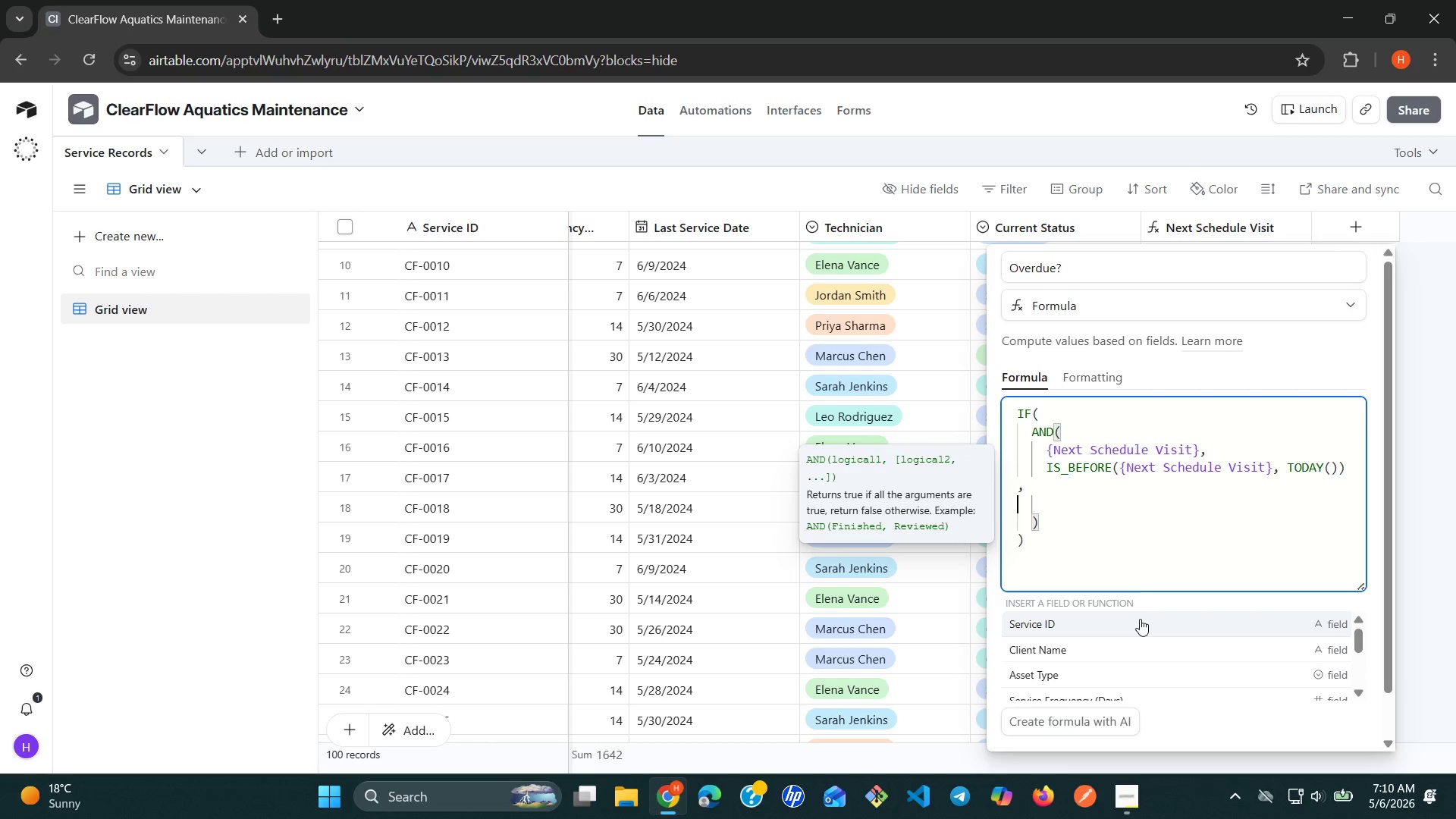 
key(Backspace)
 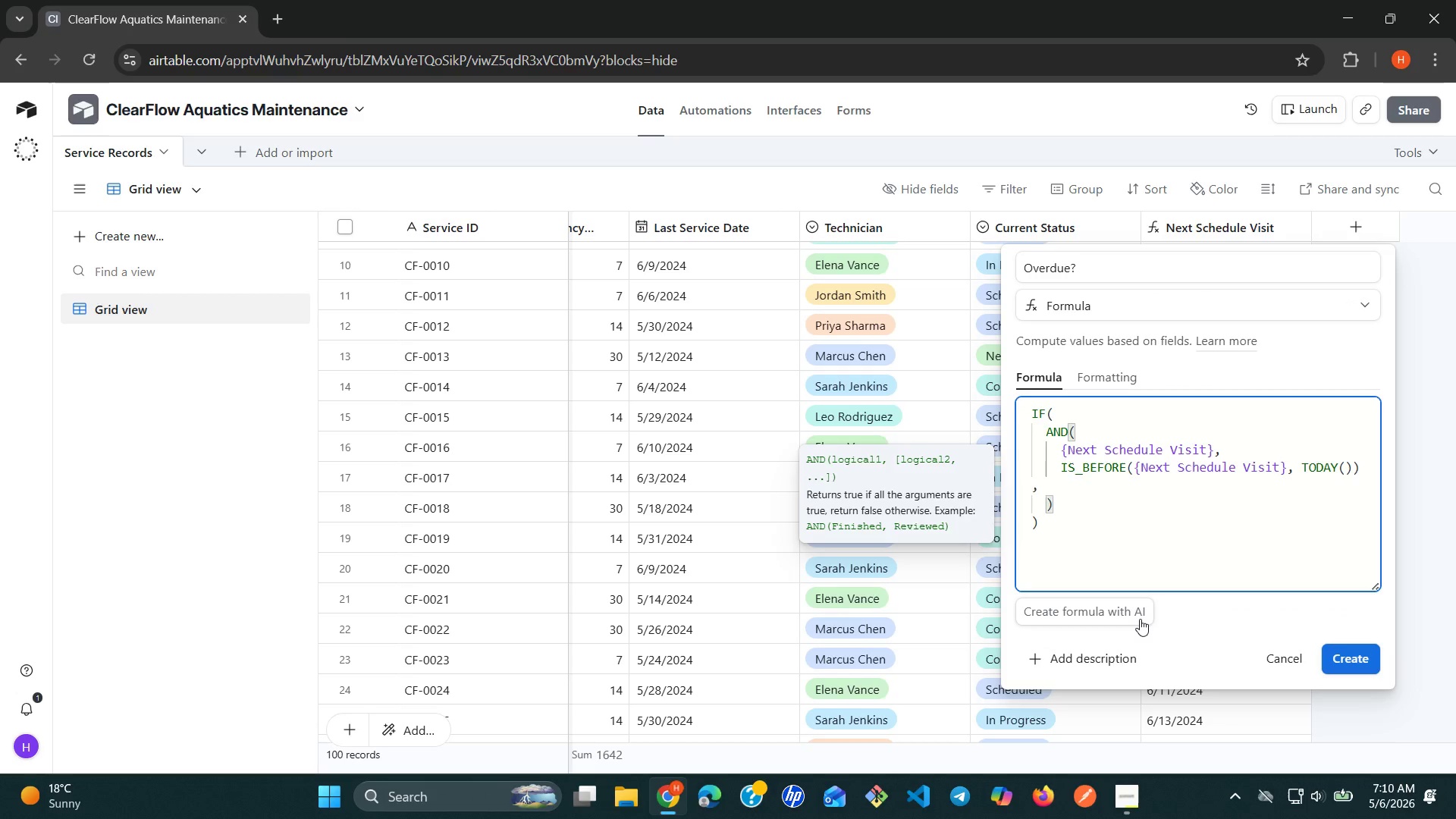 
key(Backspace)
 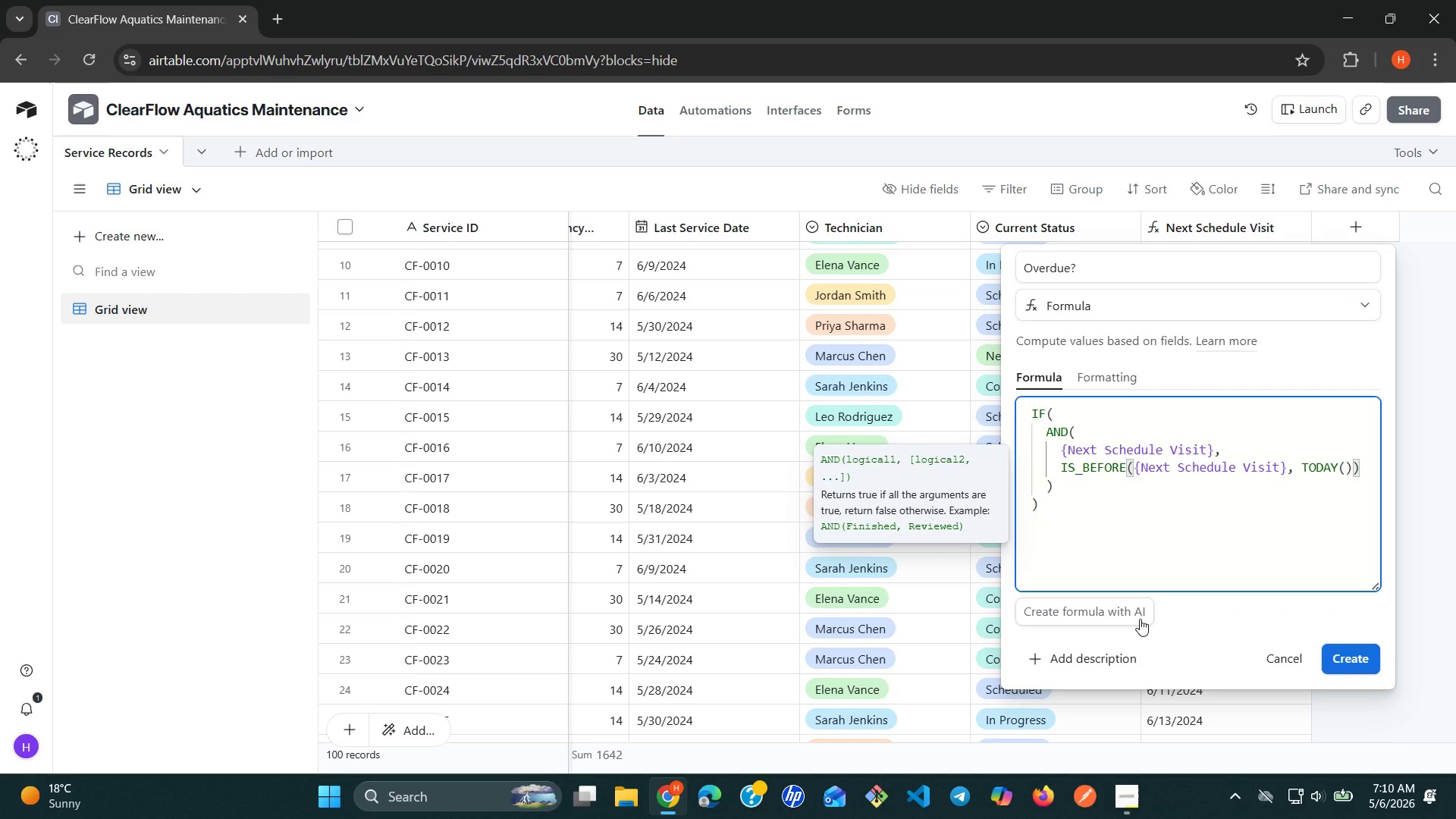 
key(Comma)
 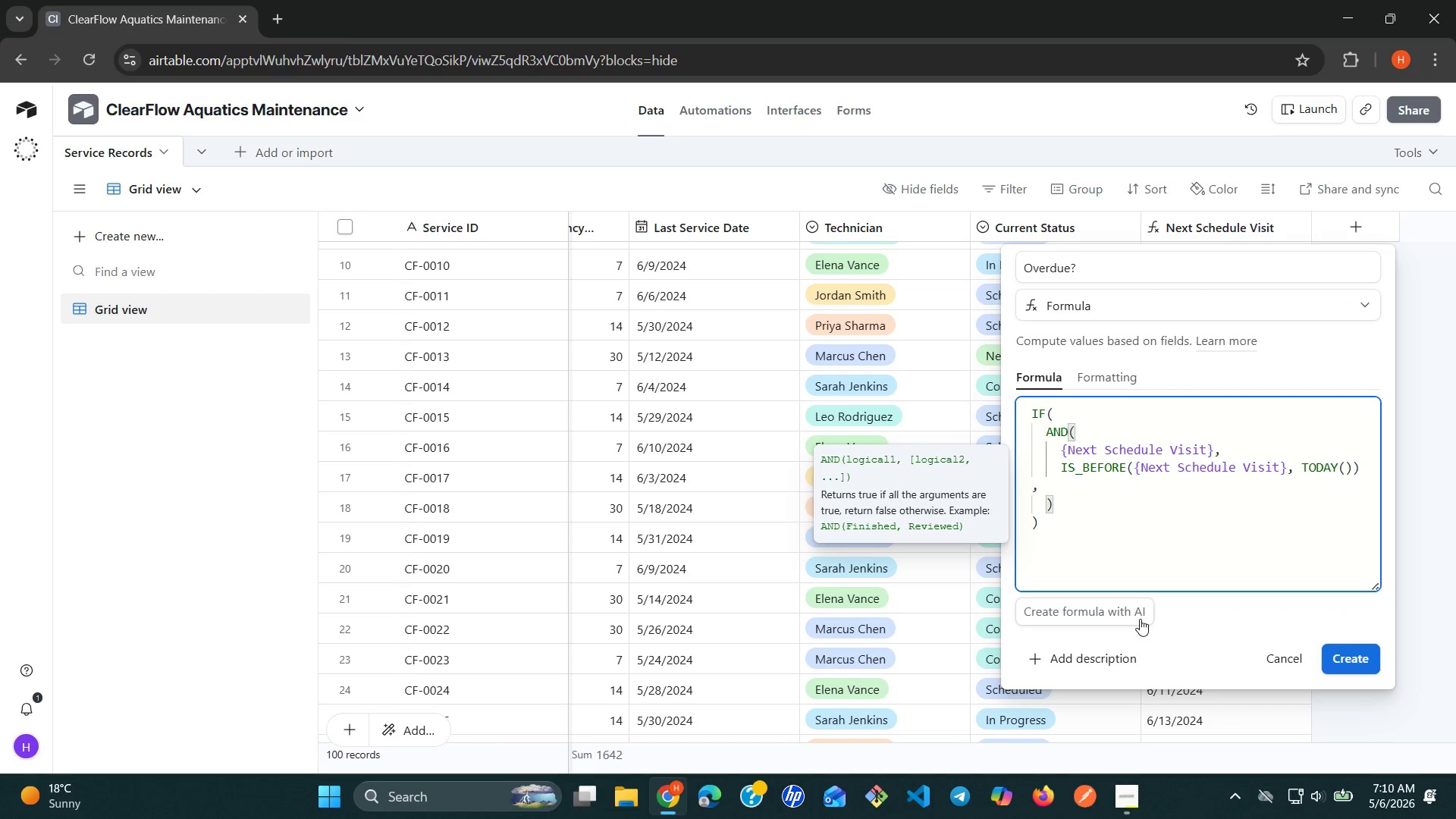 
key(Enter)
 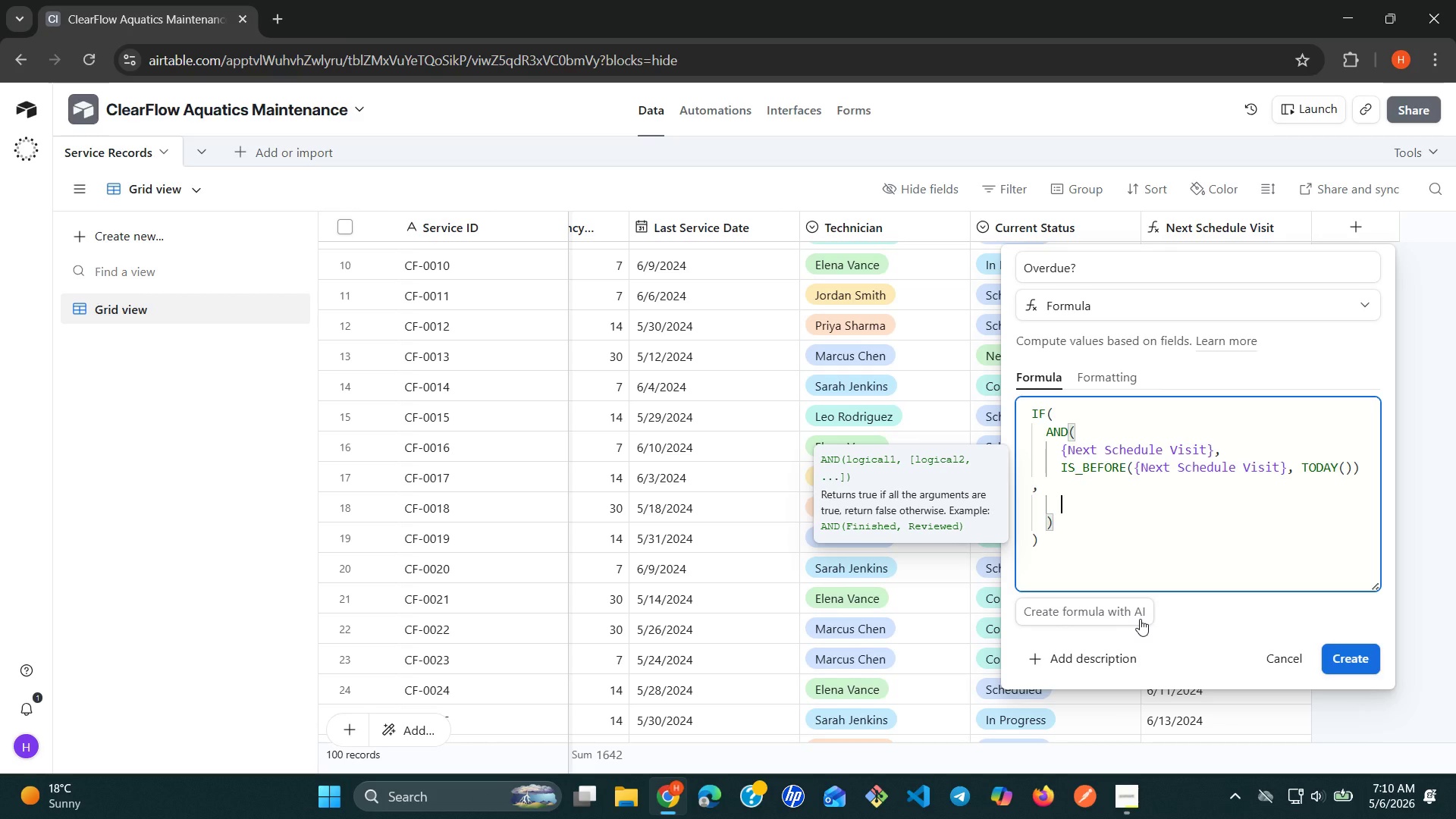 
type({cur)
 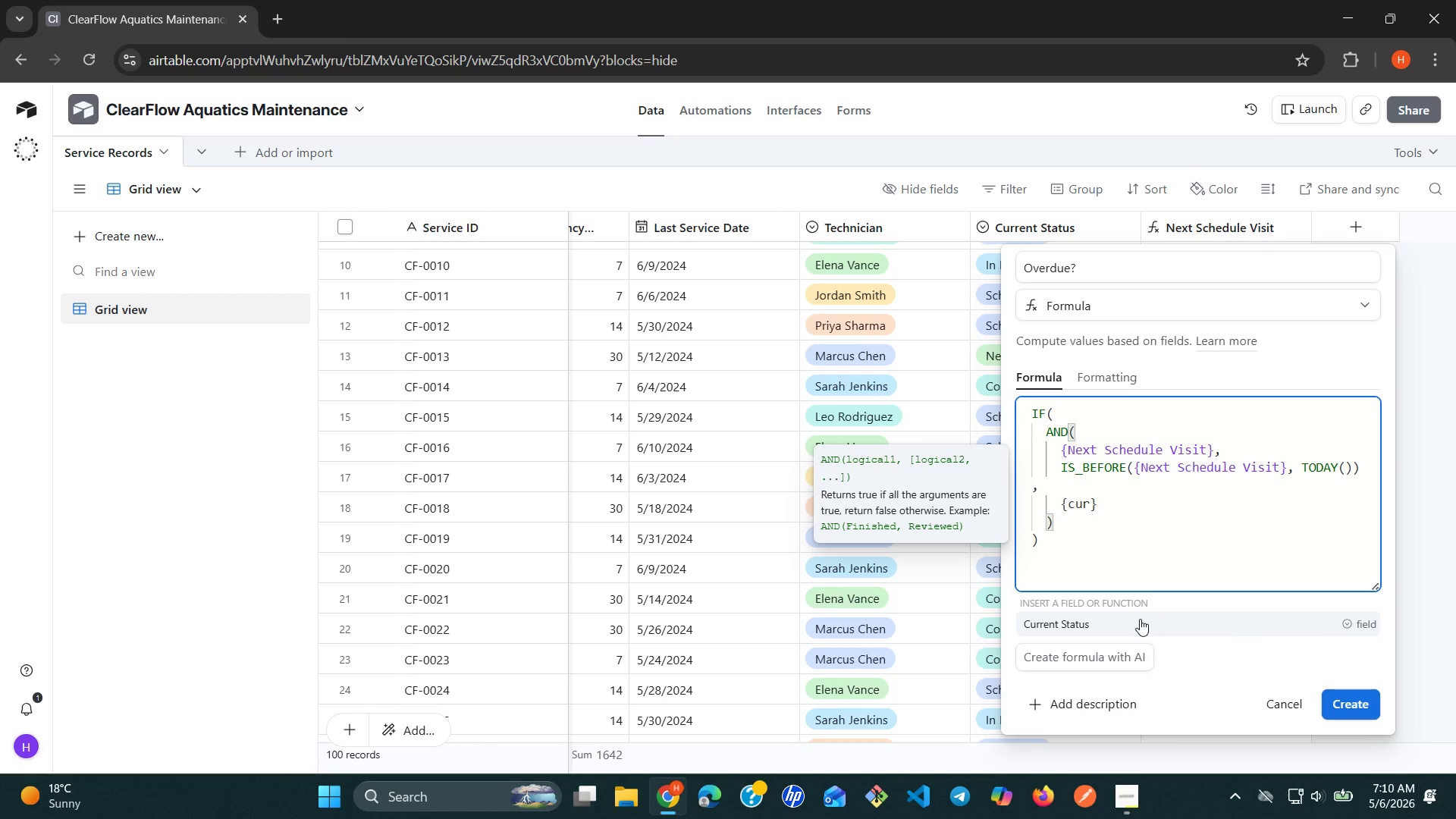 
left_click([1140, 619])
 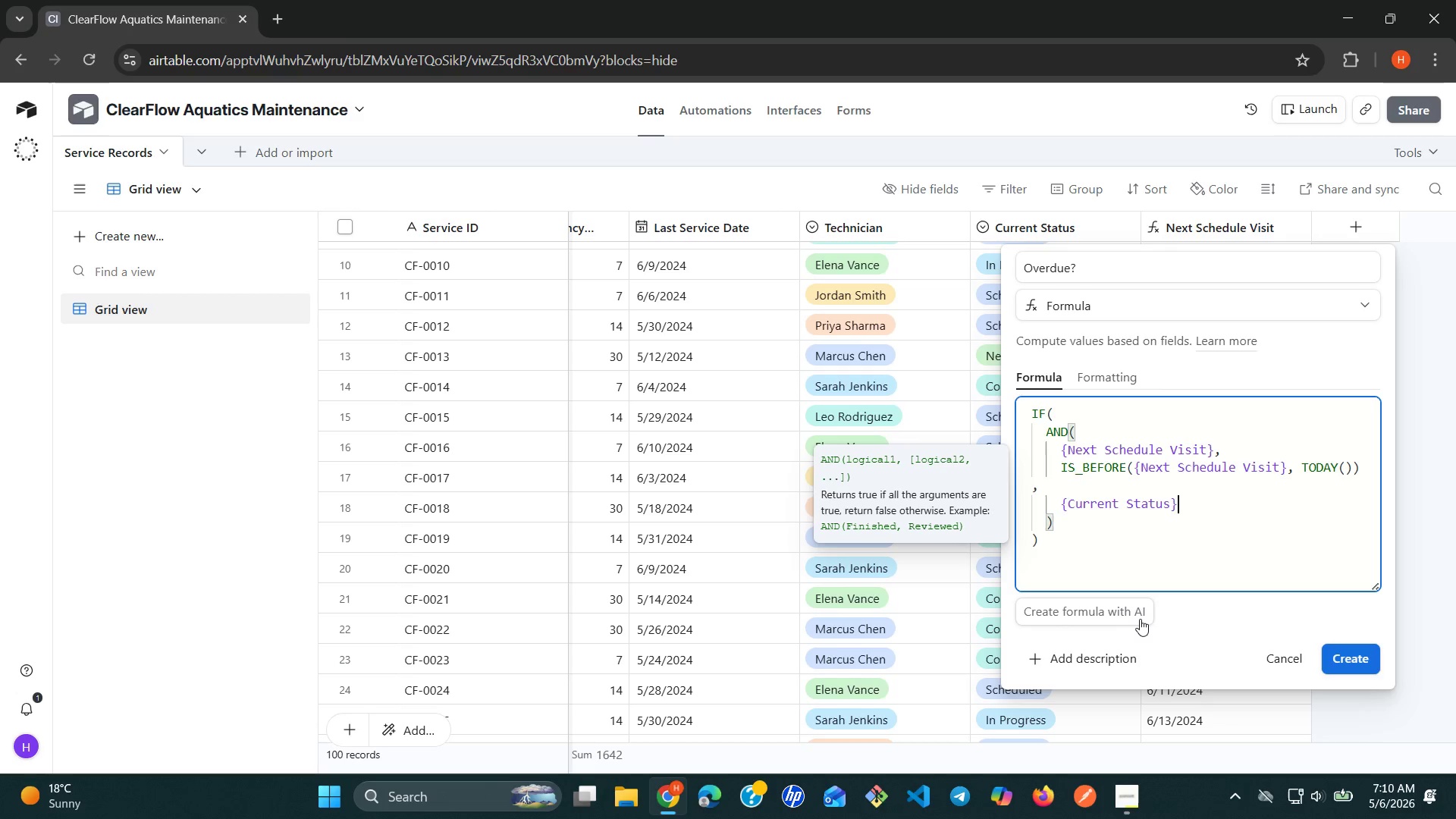 
wait(14.59)
 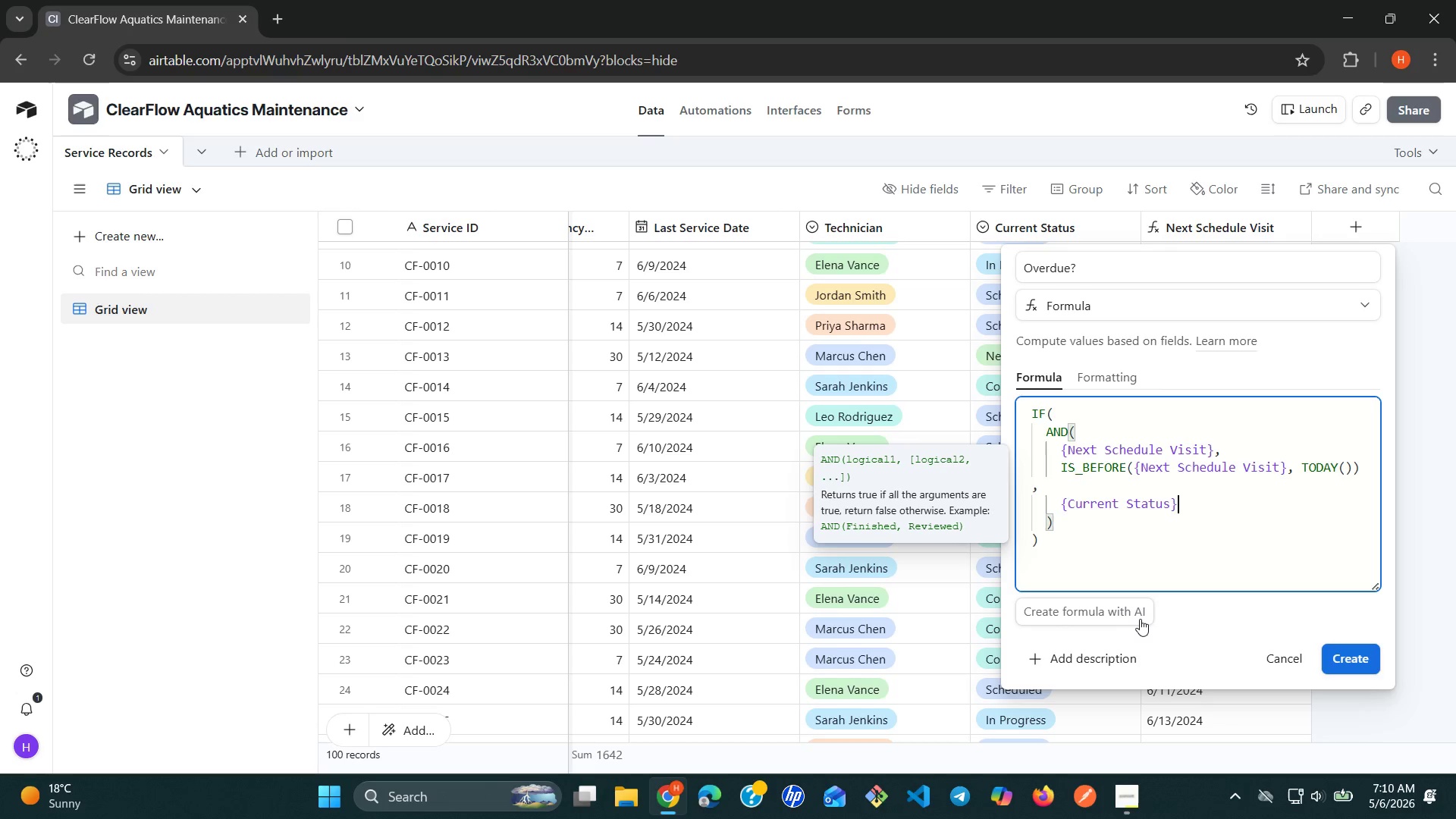 
key(Space)
 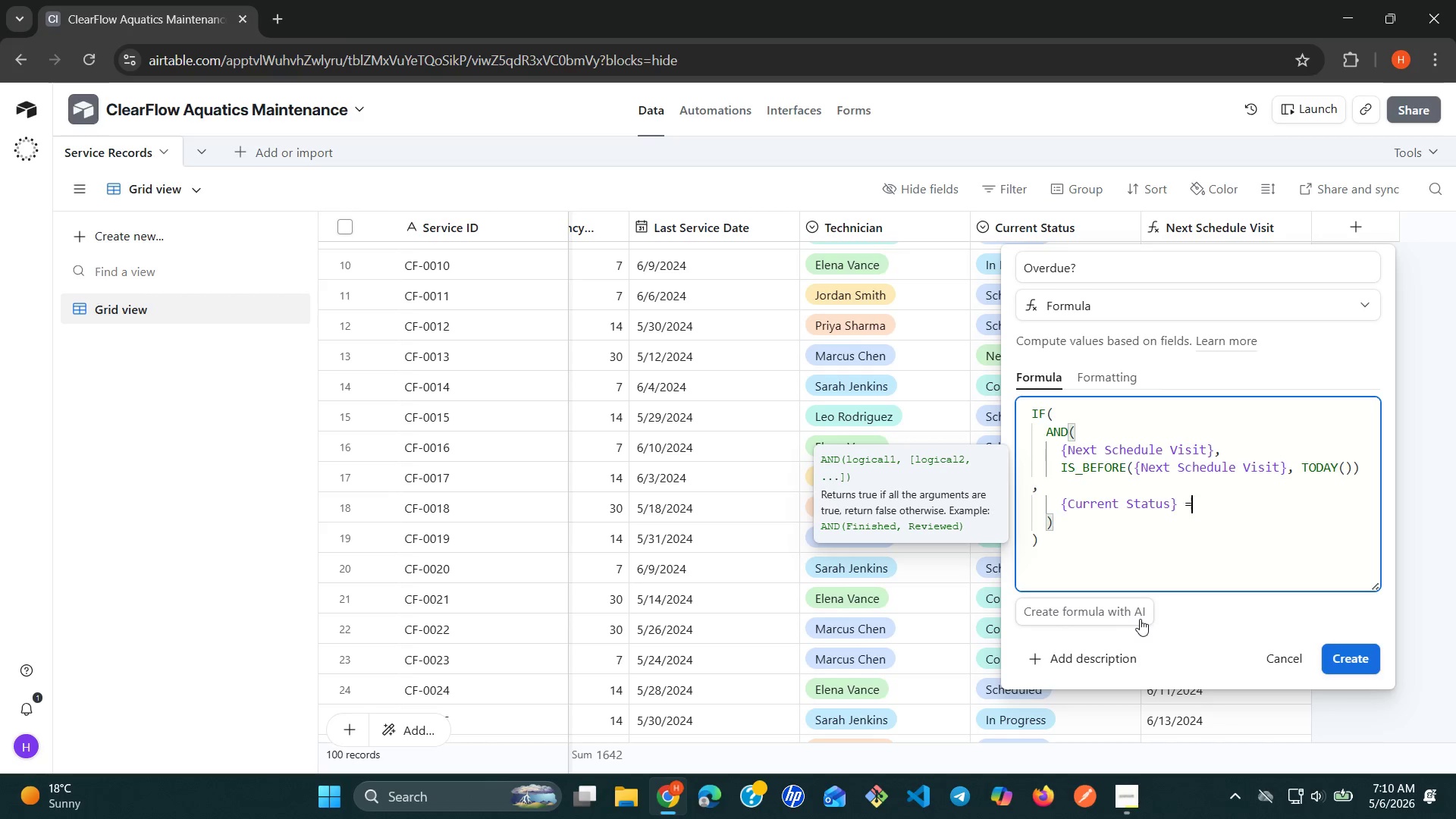 
key(Equal)
 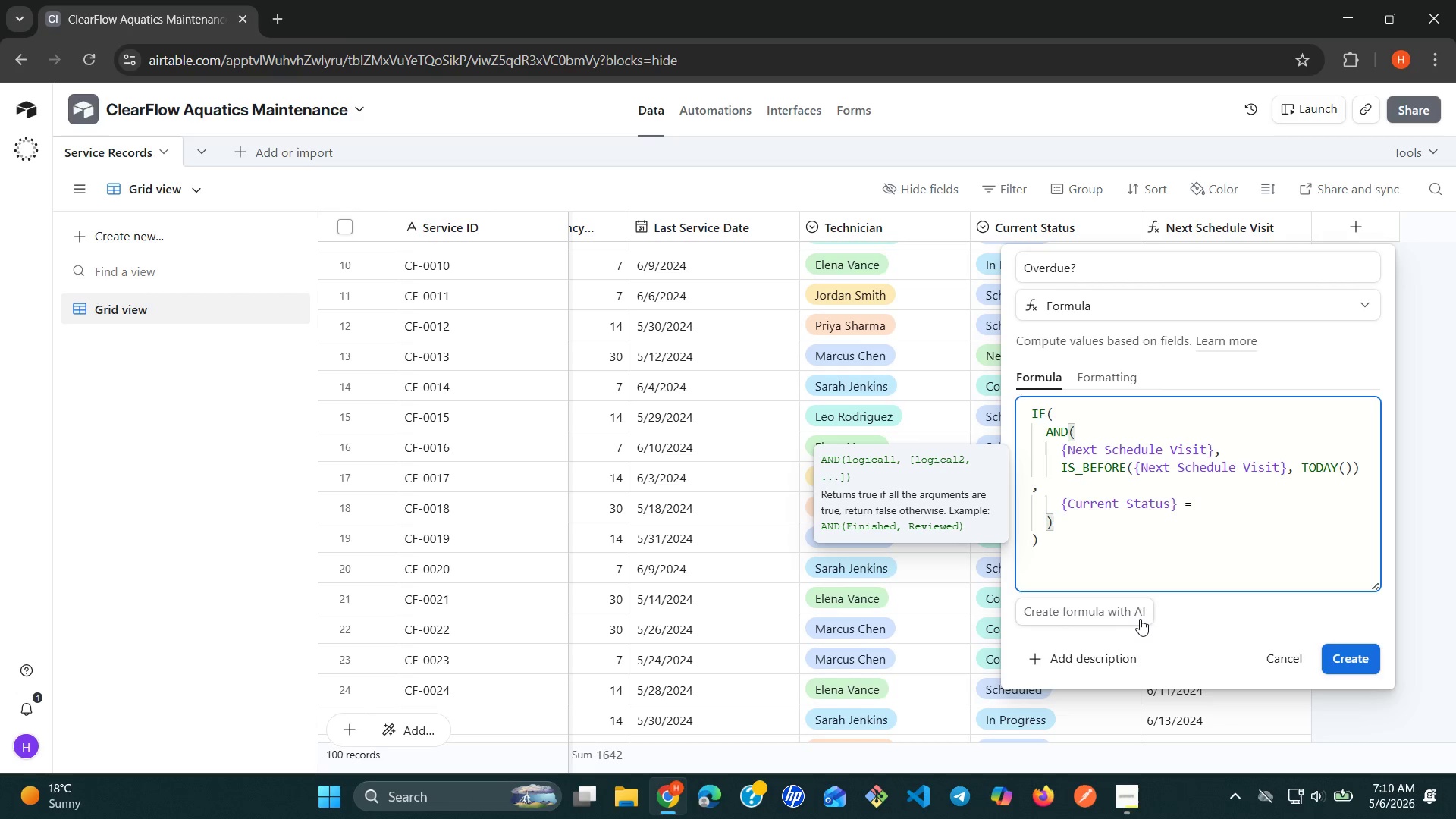 
key(1)
 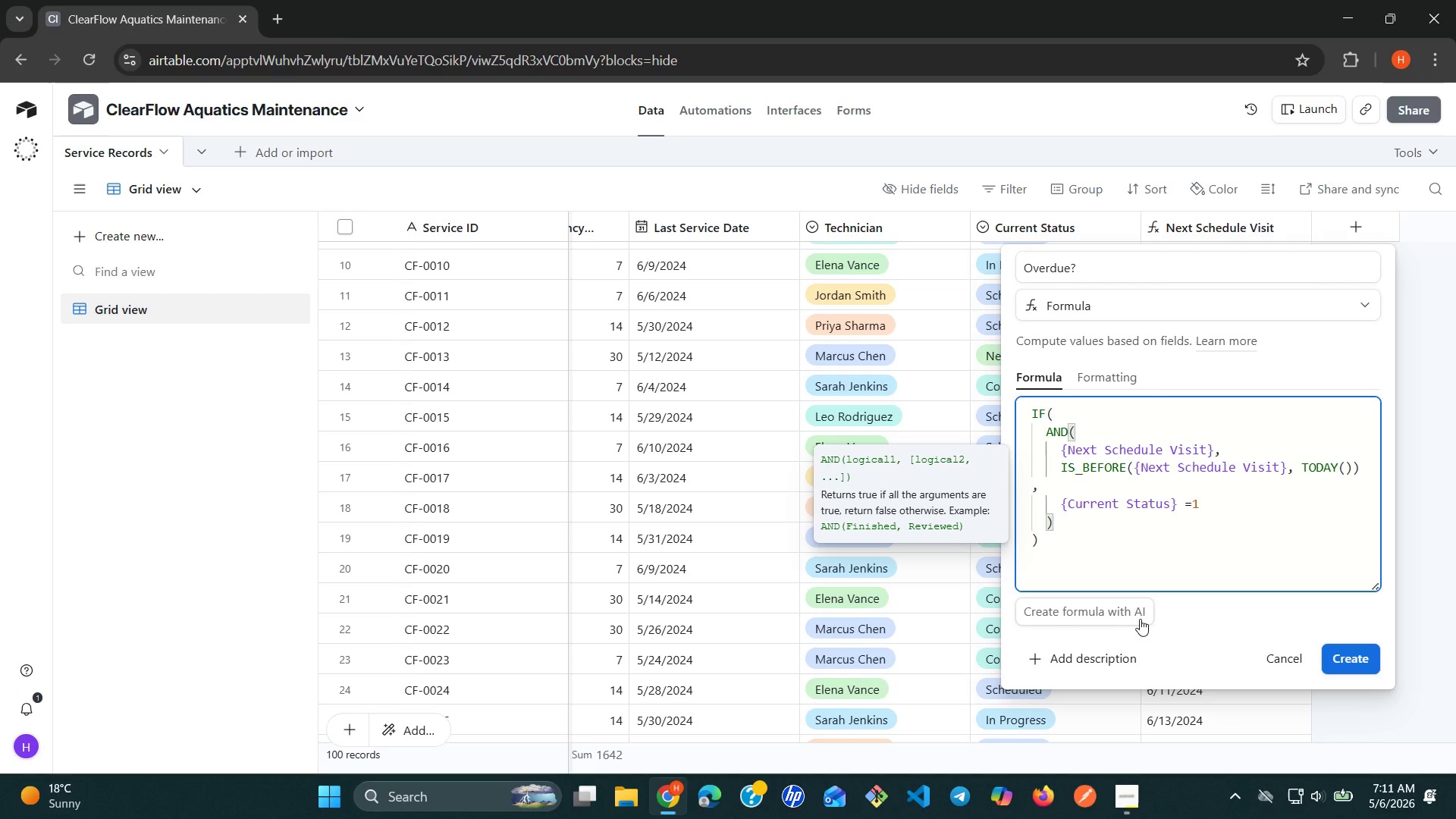 
key(Backspace)
 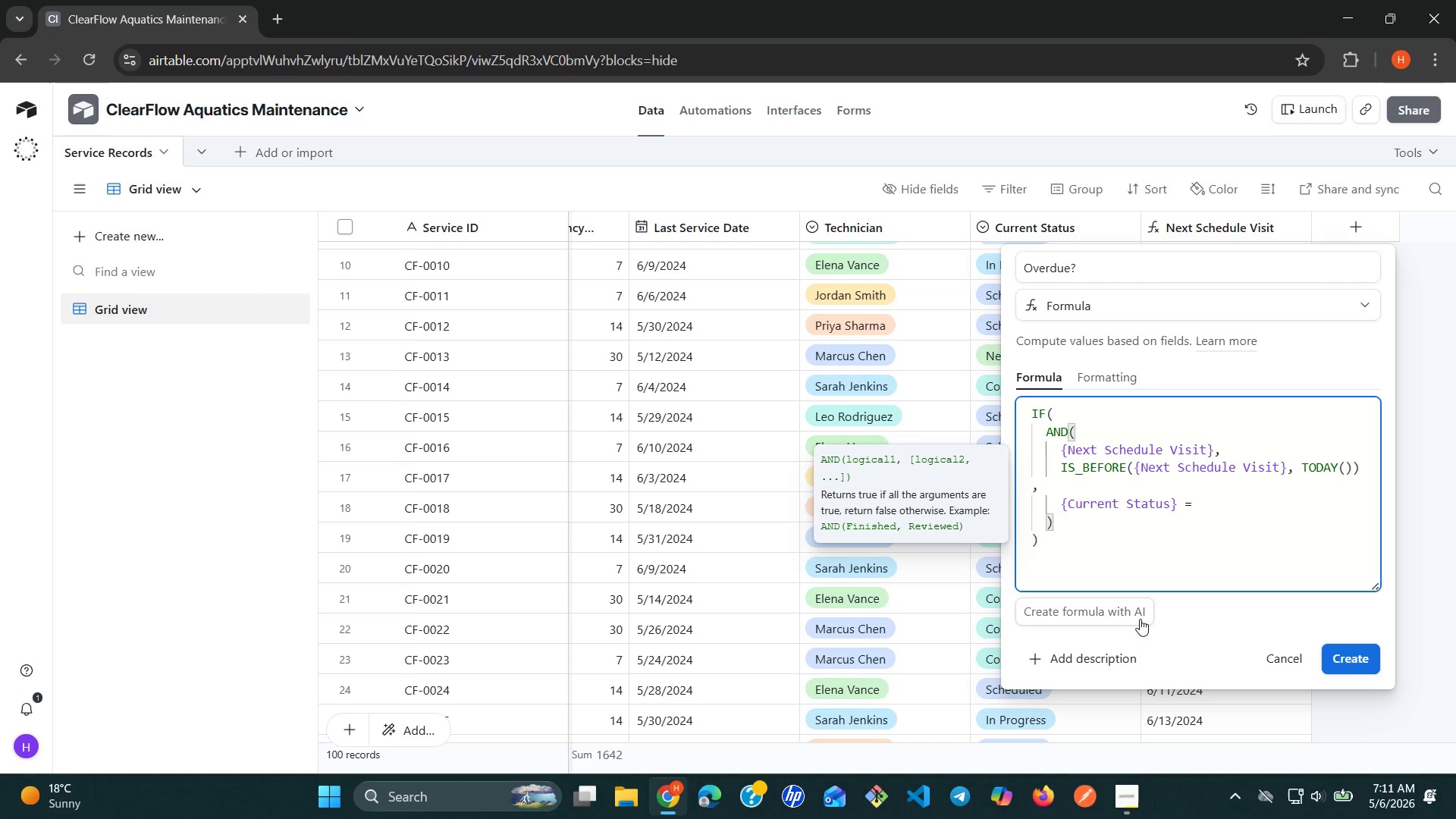 
key(Shift+ShiftRight)
 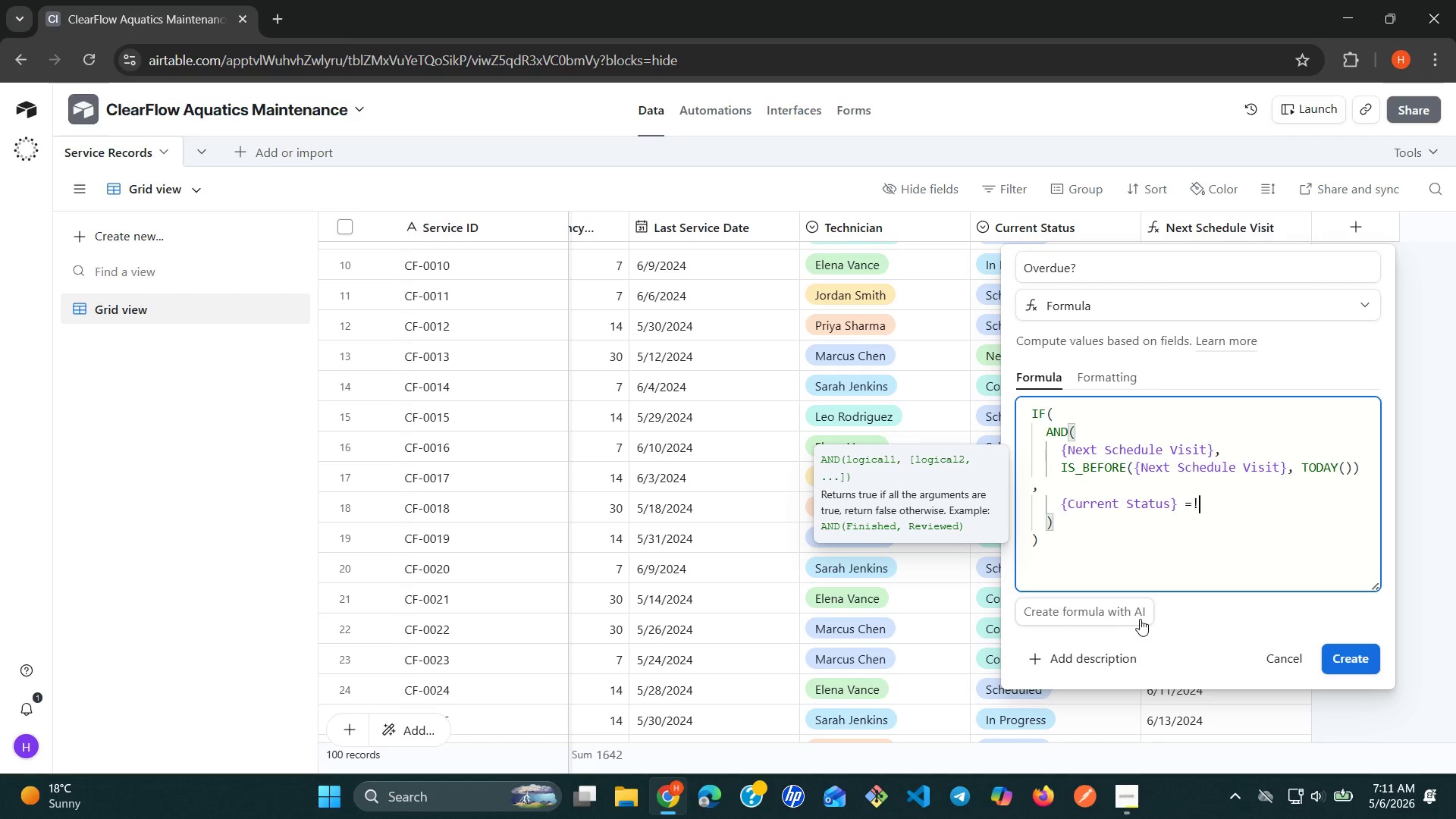 
key(Shift+1)
 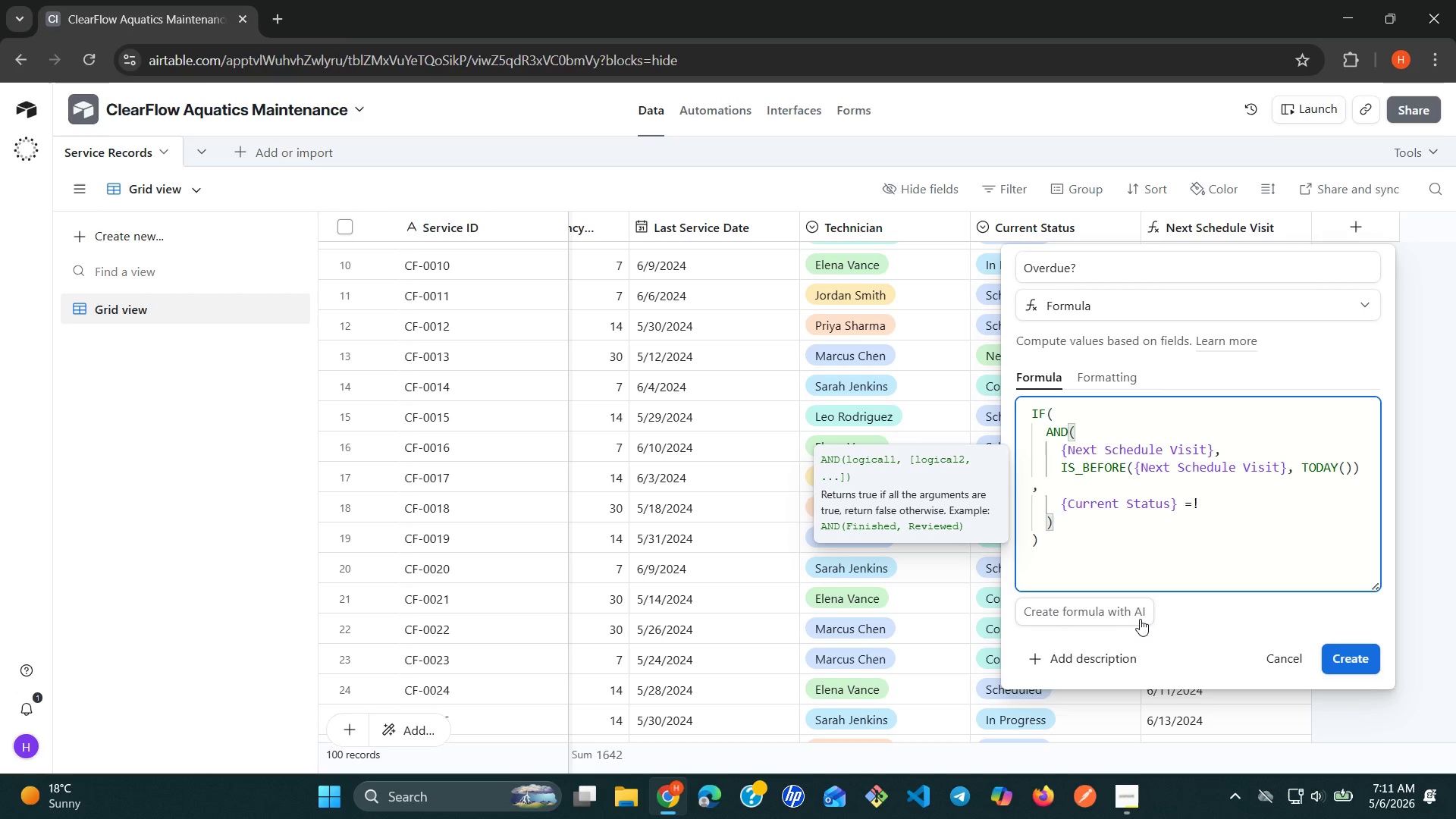 
key(Space)
 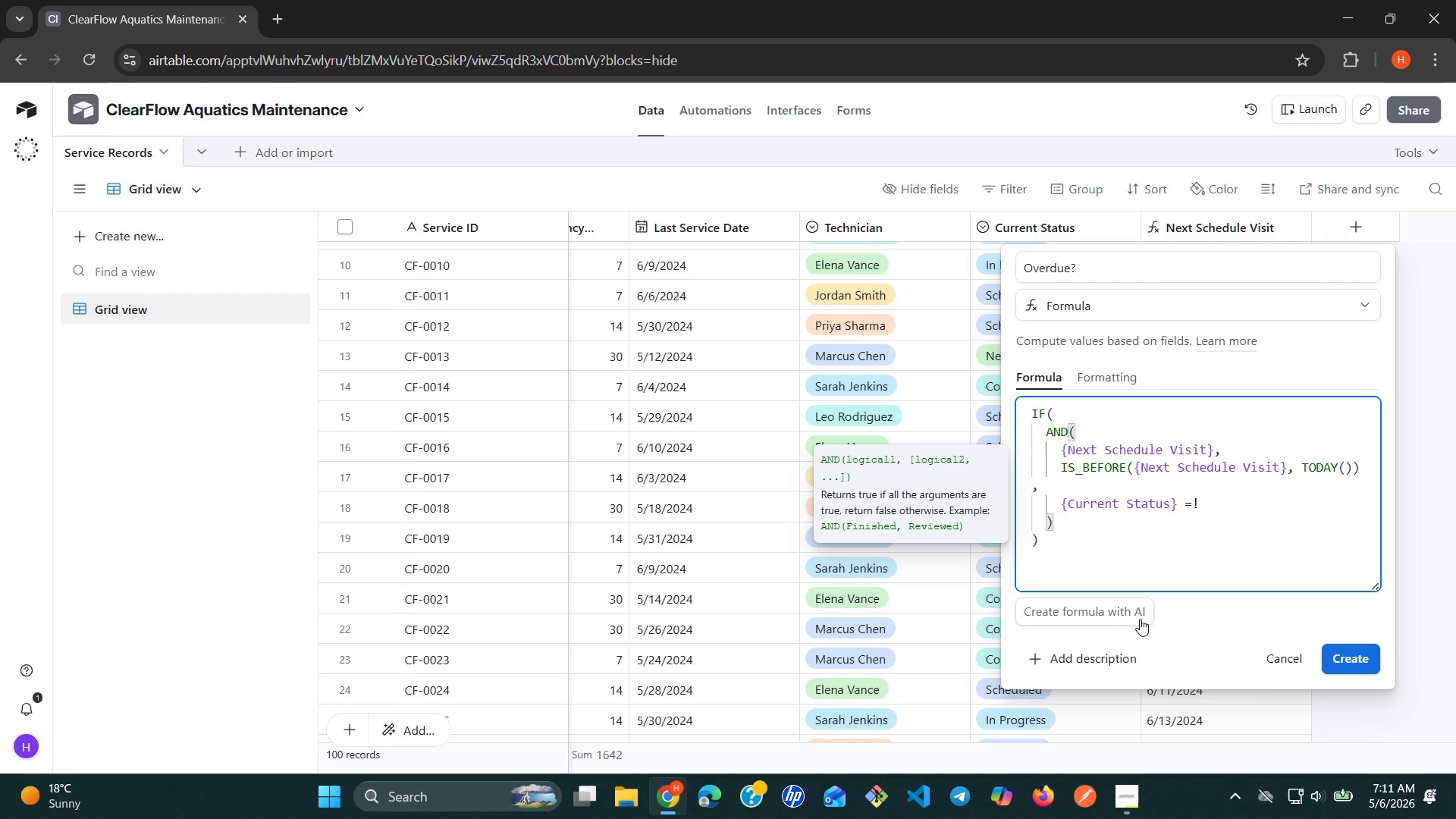 
type("Completed)
 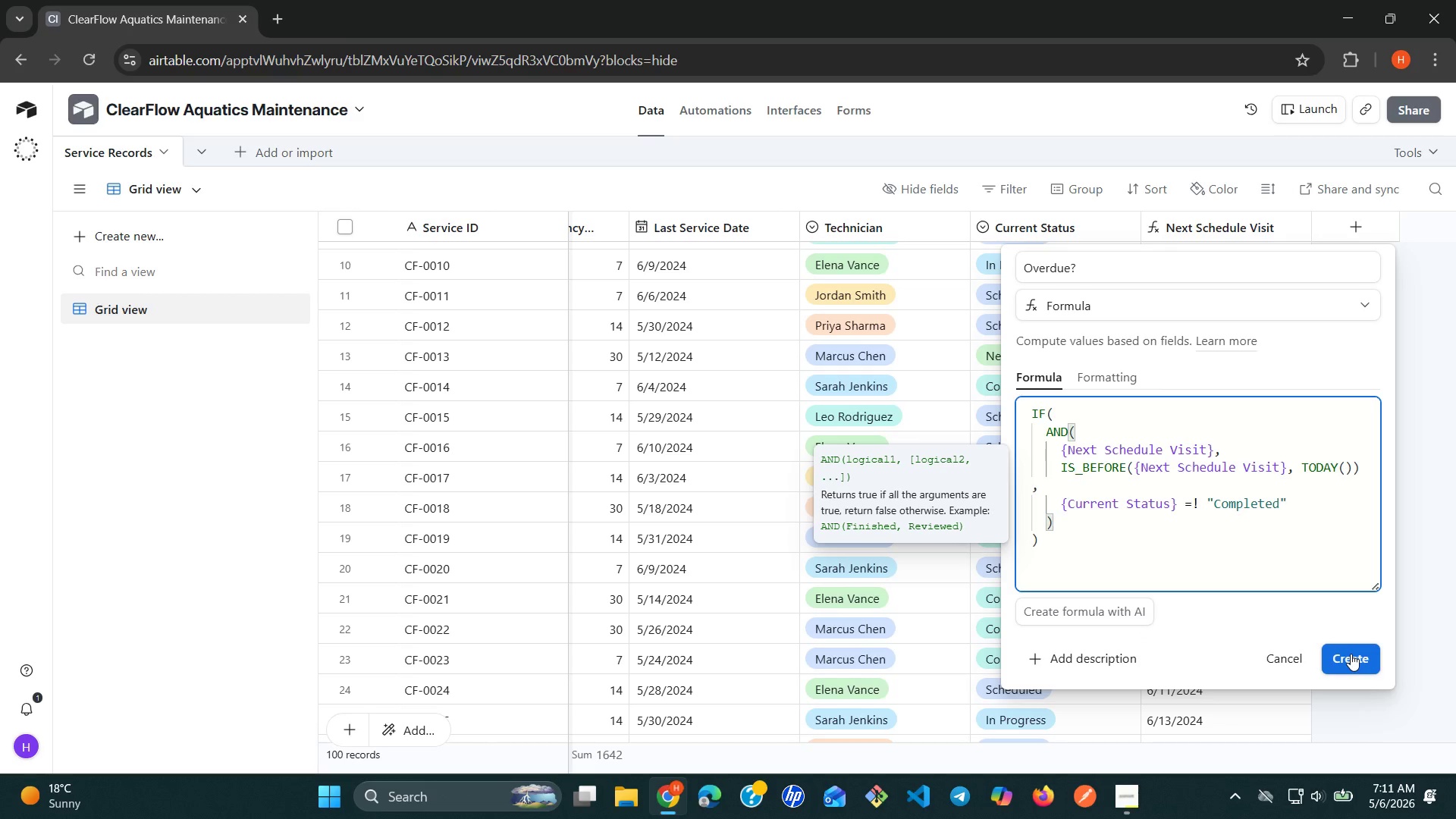 
wait(8.42)
 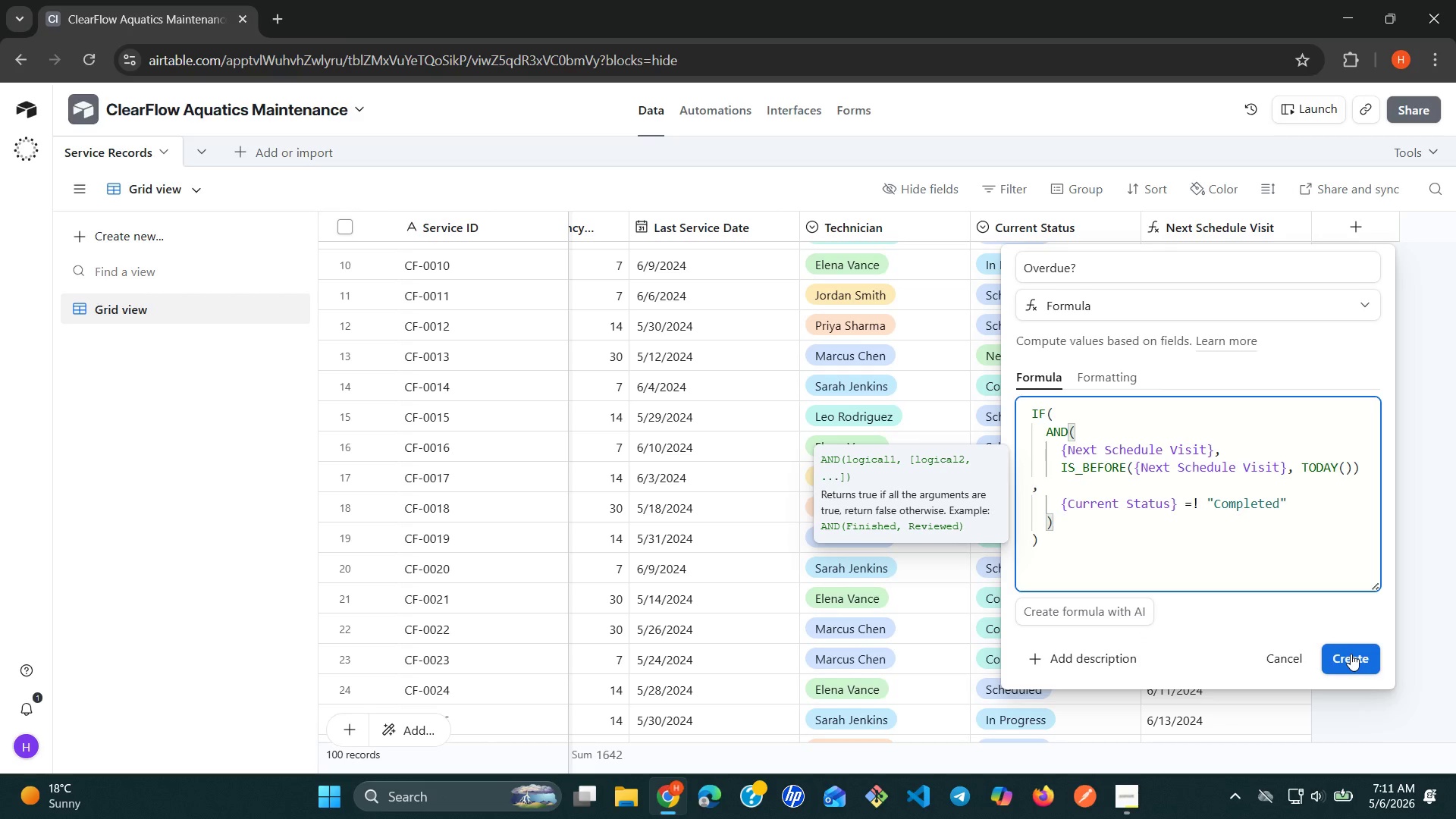 
left_click([1064, 526])
 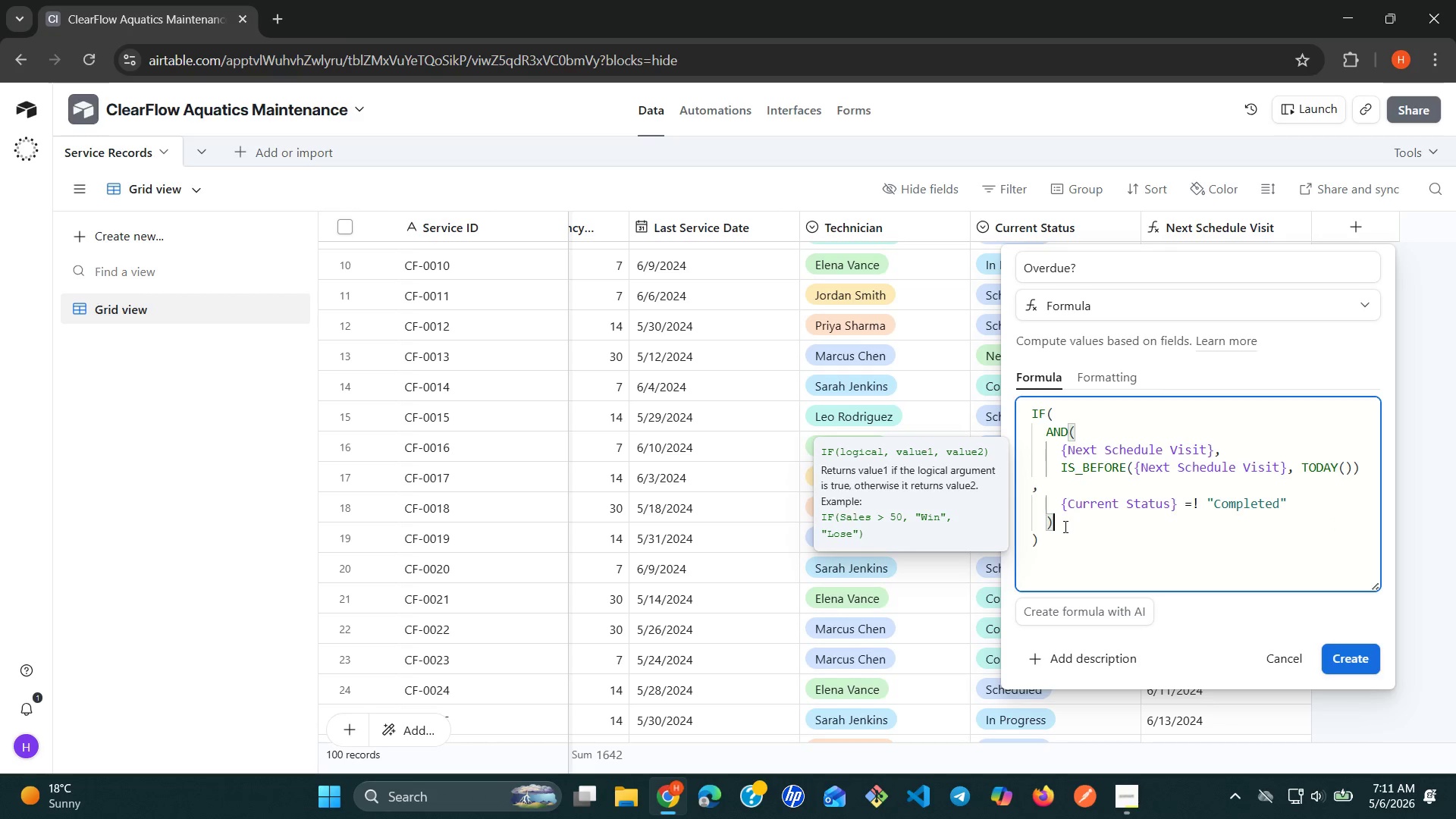 
key(Comma)
 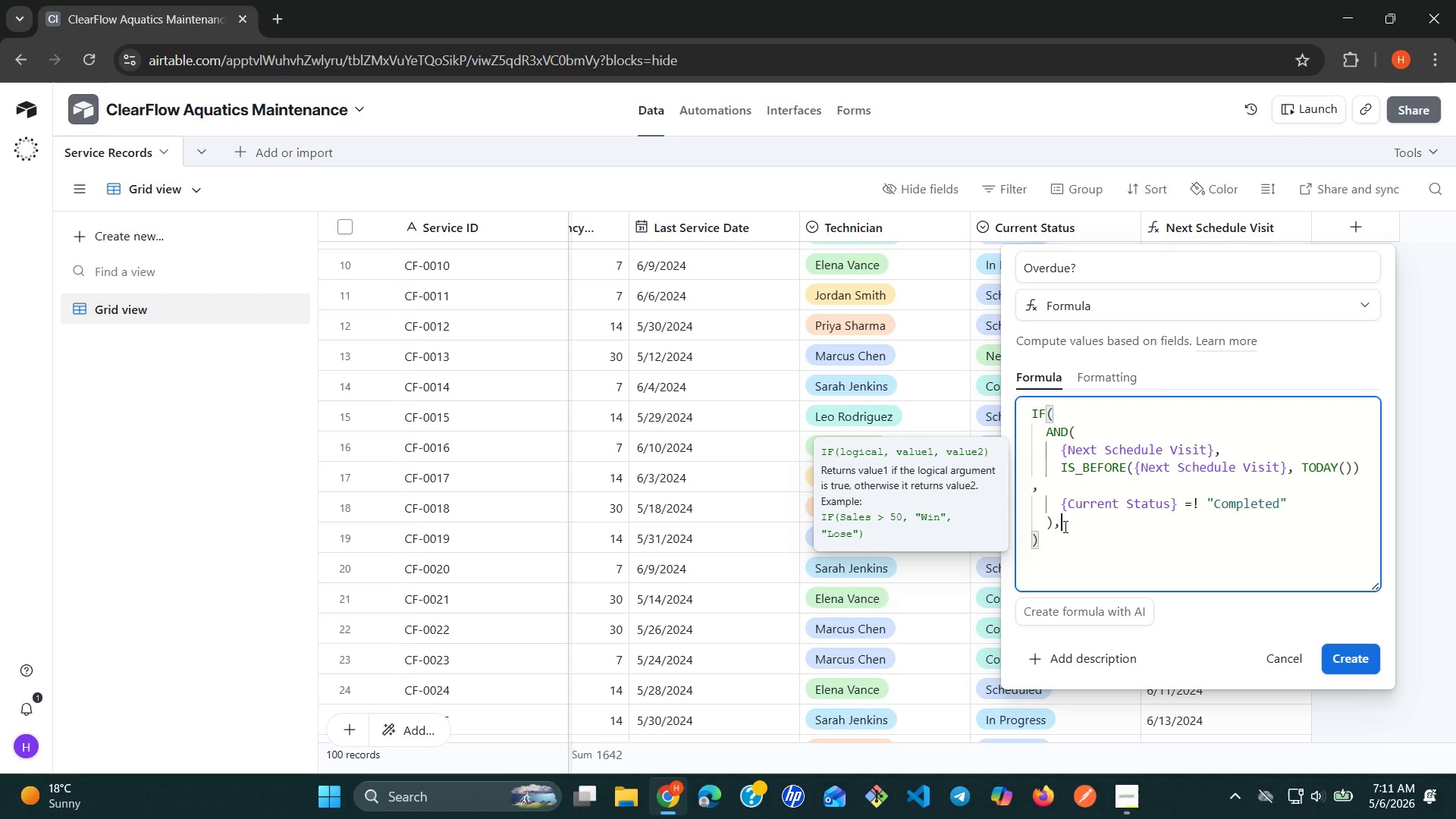 
key(Enter)
 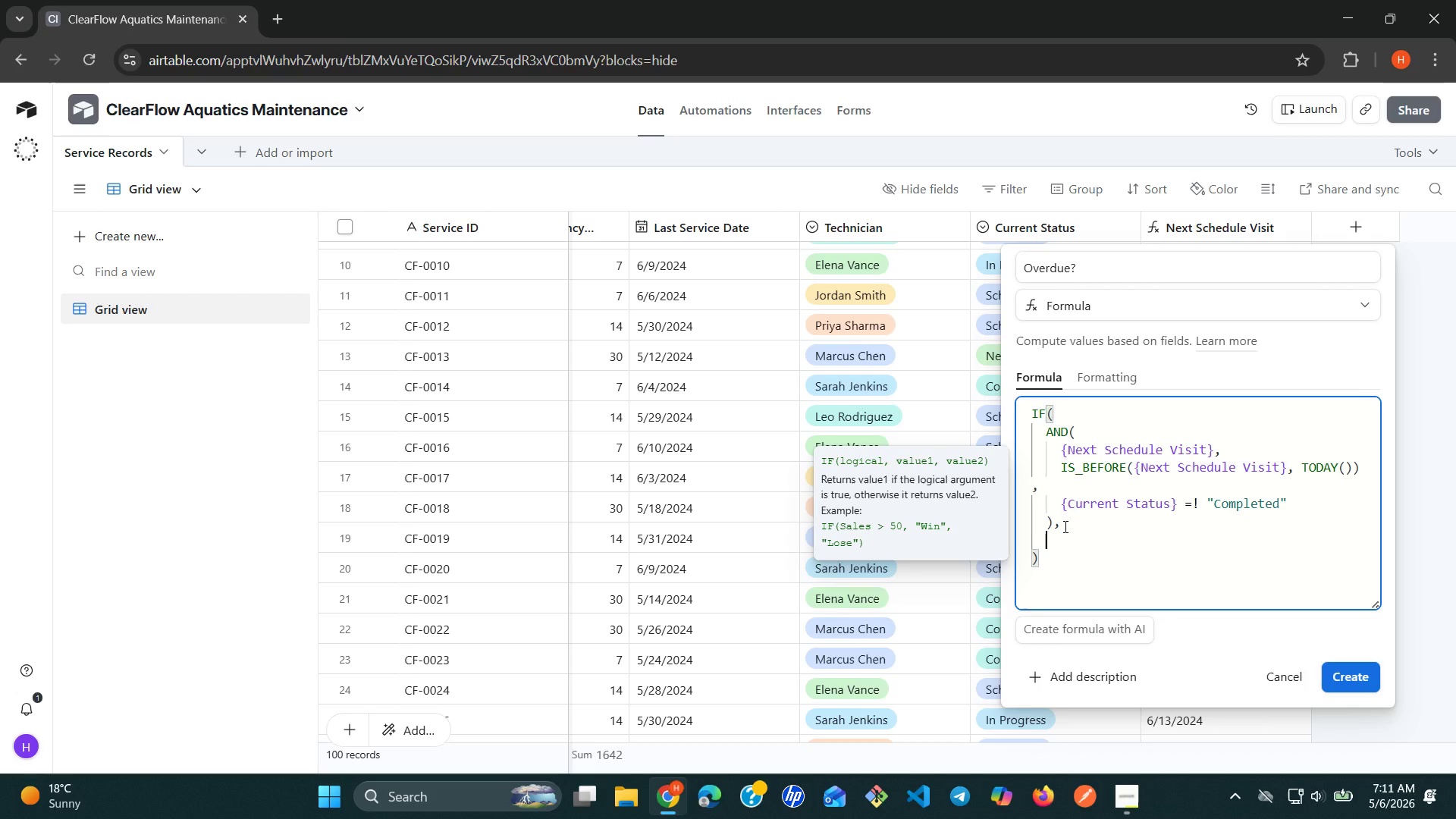 
type("Ov)
key(Backspace)
type(erdue)
key(Backspace)
key(Backspace)
key(Backspace)
key(Backspace)
key(Backspace)
type(VERDUE)
 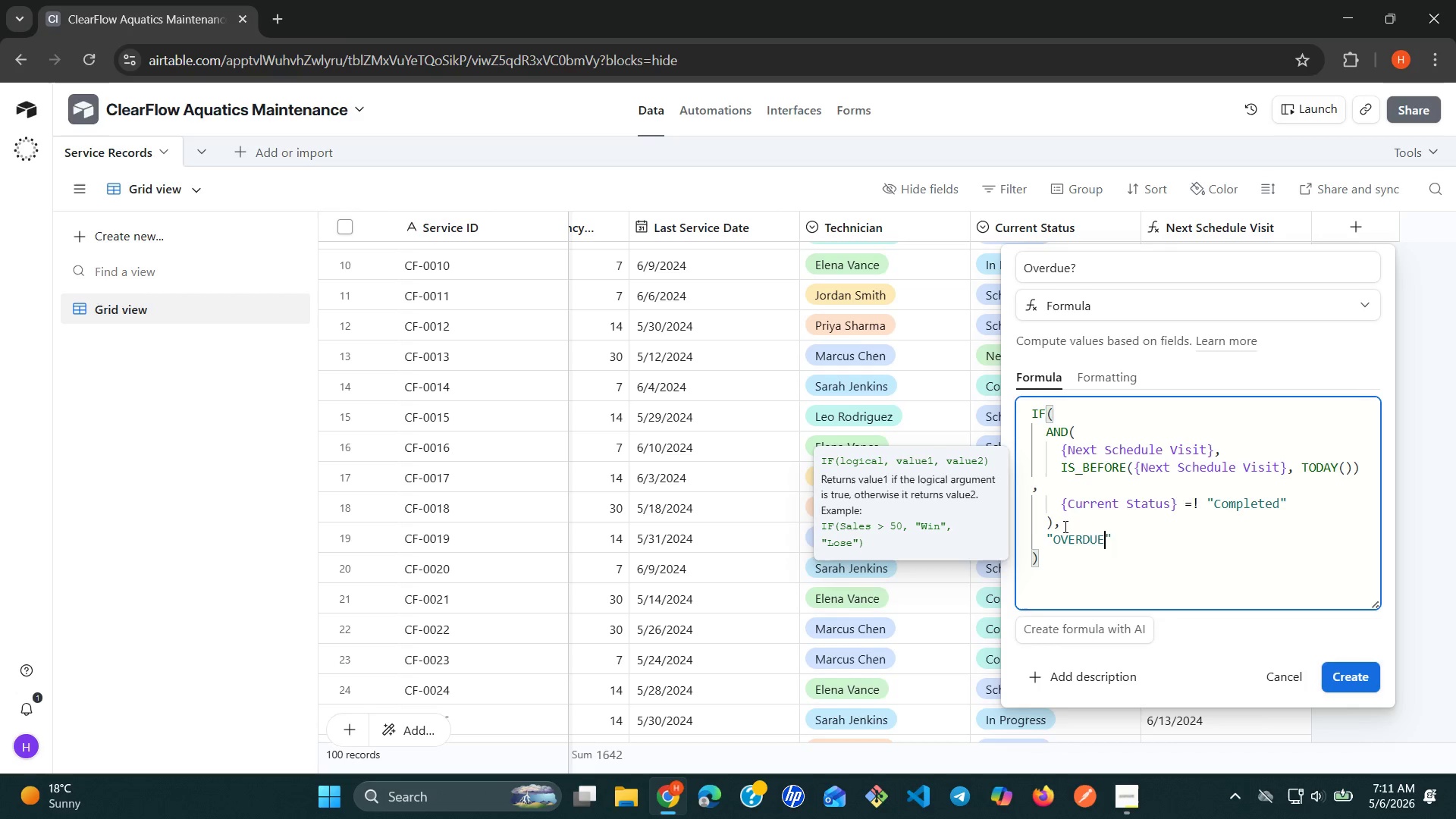 
key(ArrowRight)
 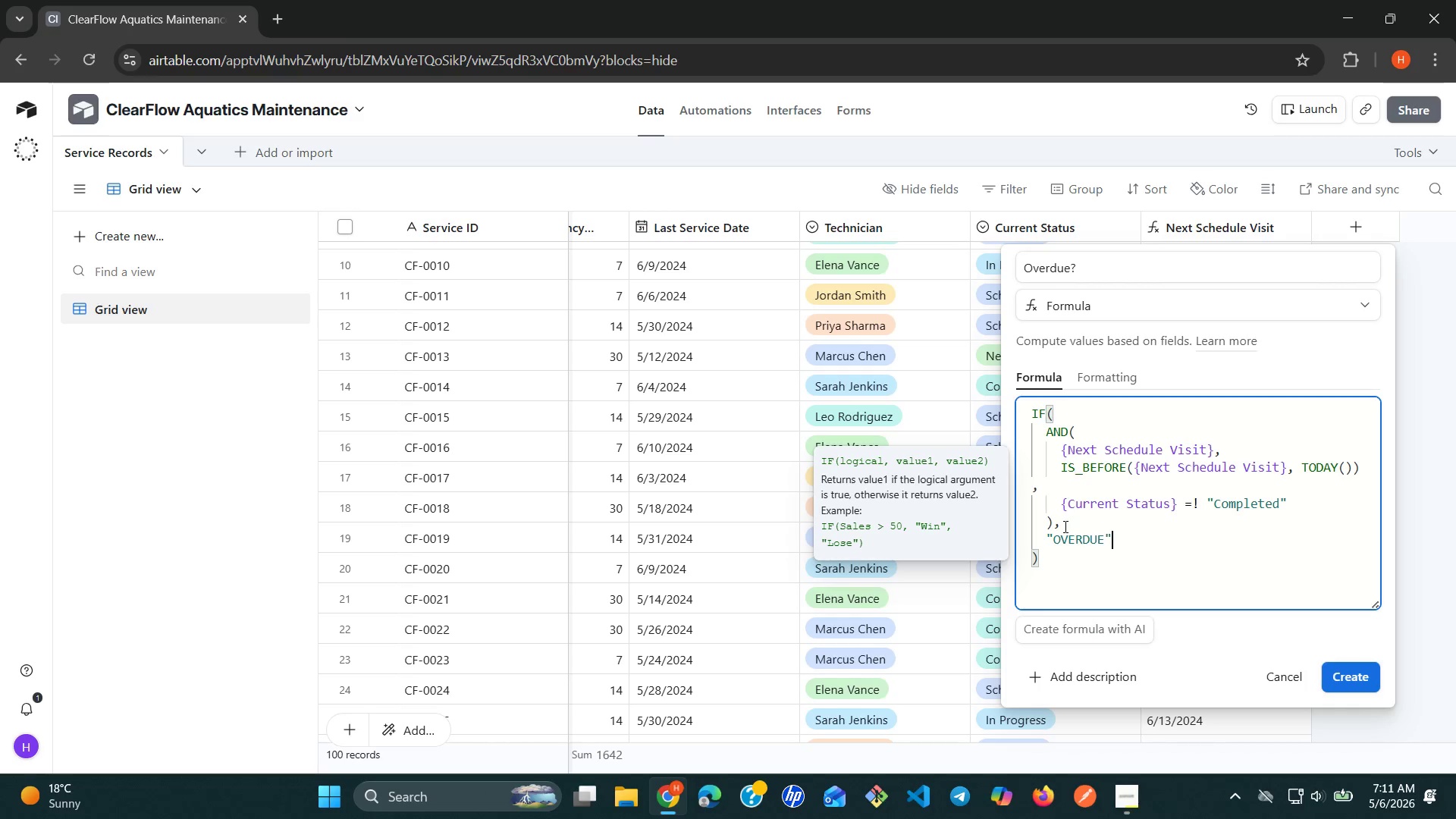 
key(Comma)
 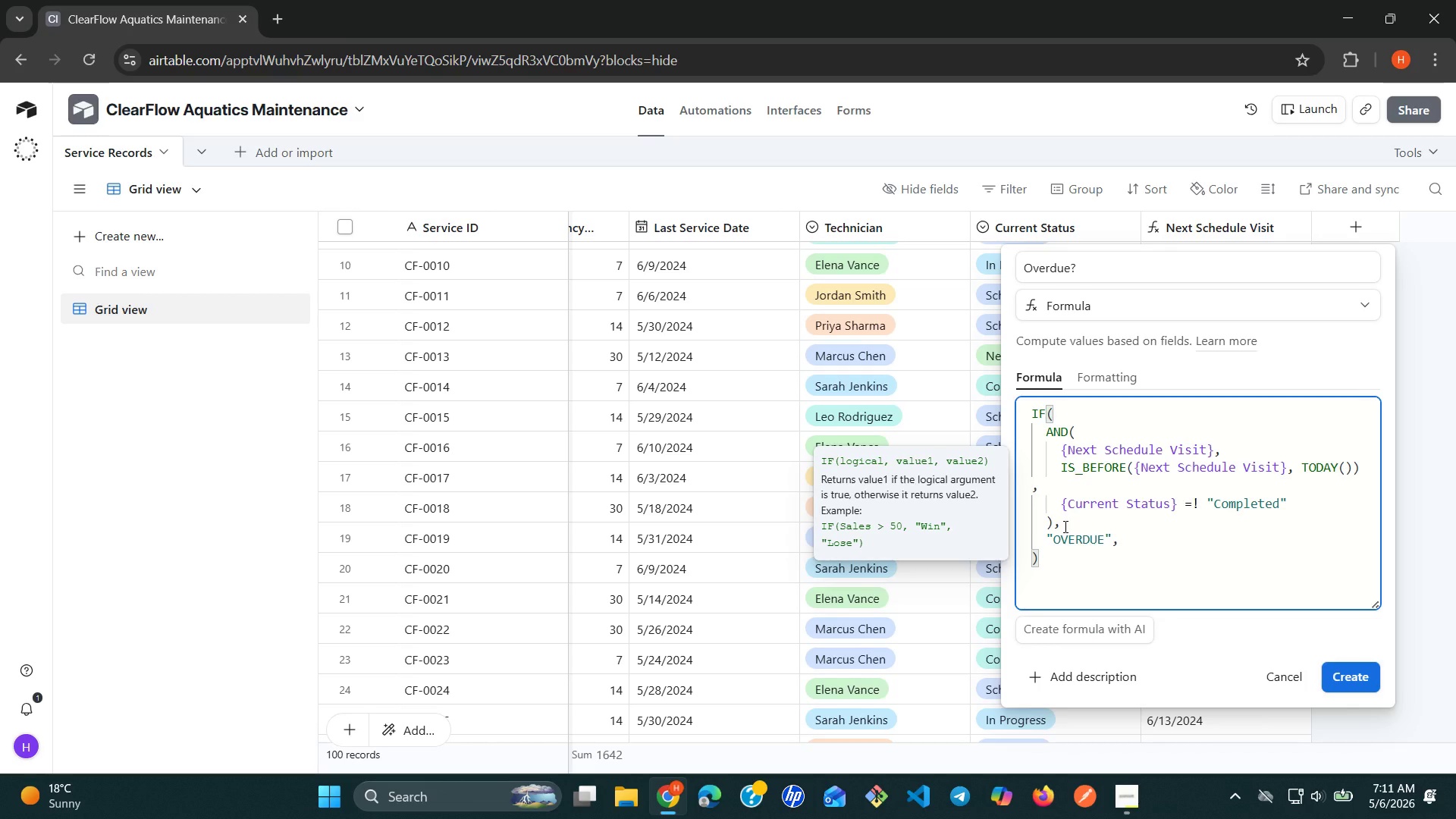 
key(Space)
 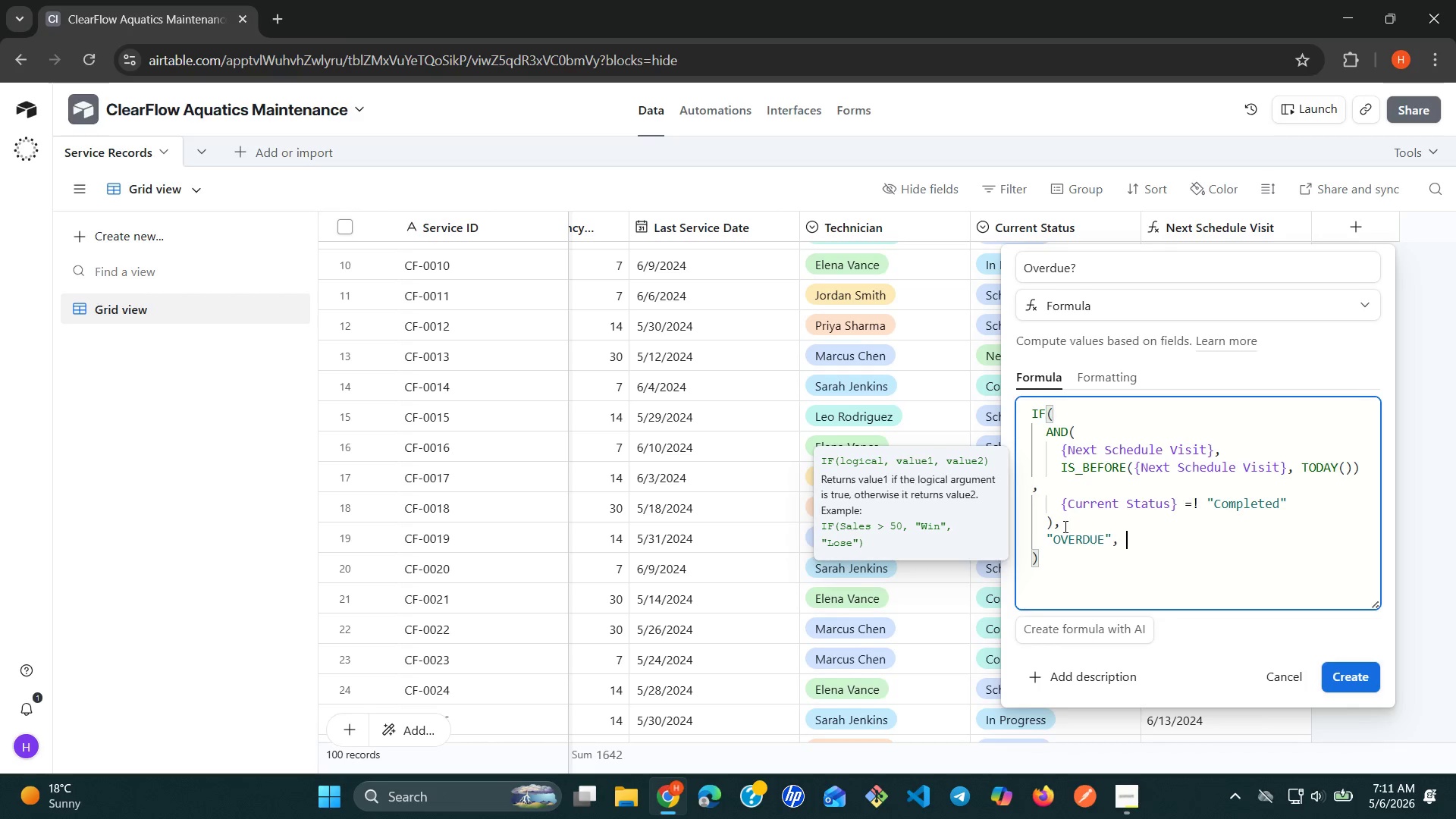 
hold_key(key=ShiftRight, duration=1.0)
 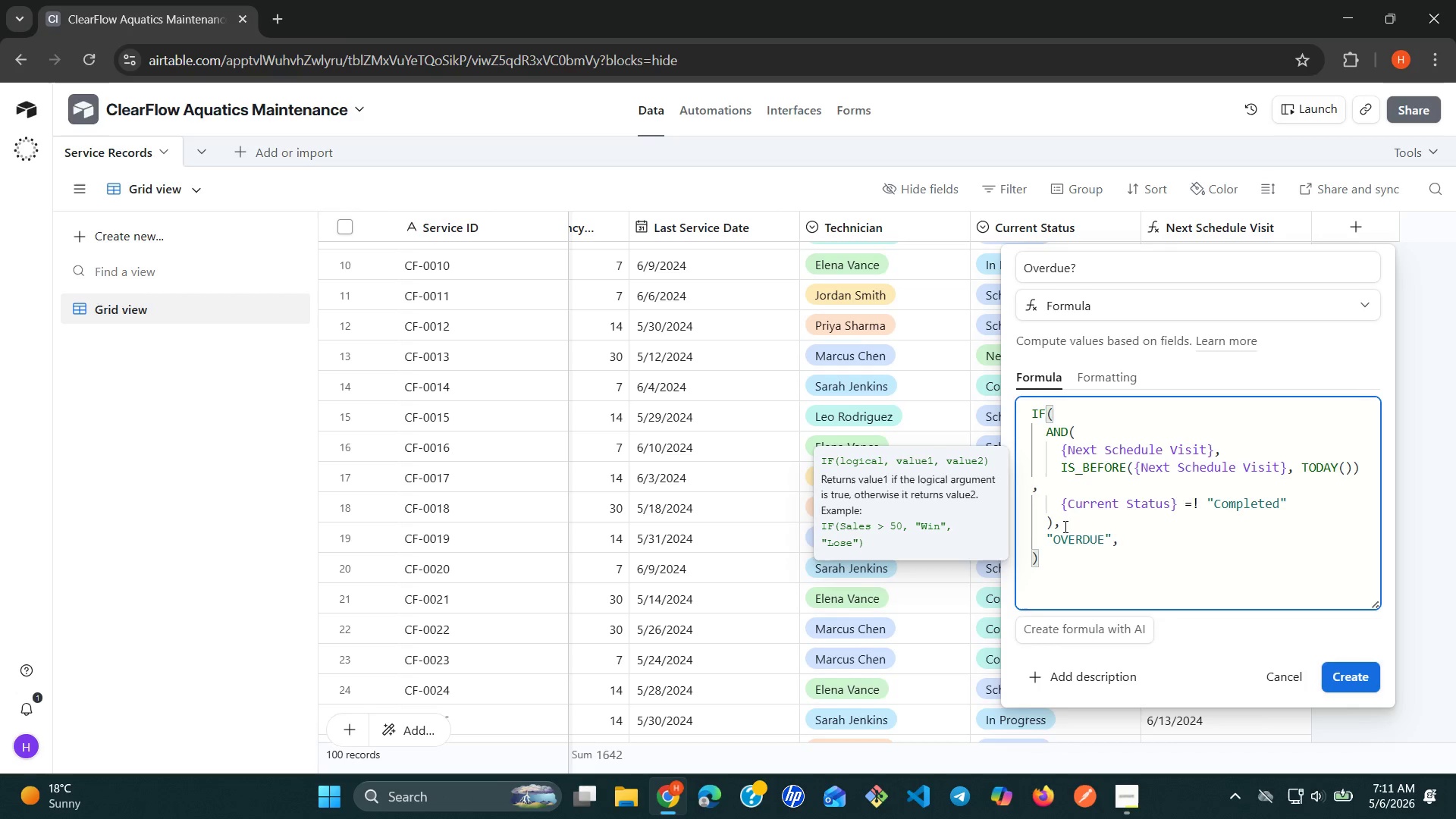 
key(Enter)
 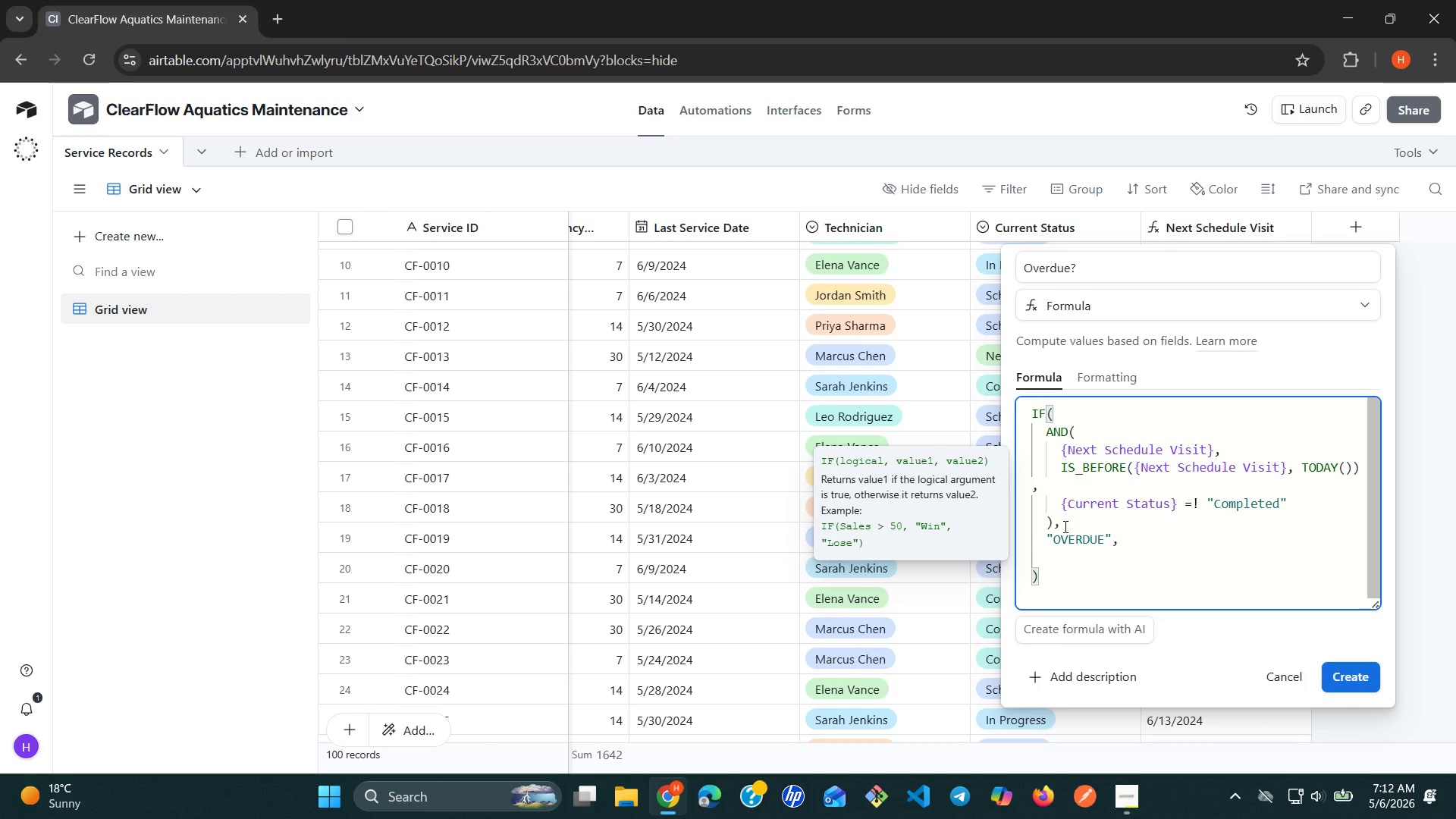 
key(Shift+Quote)
 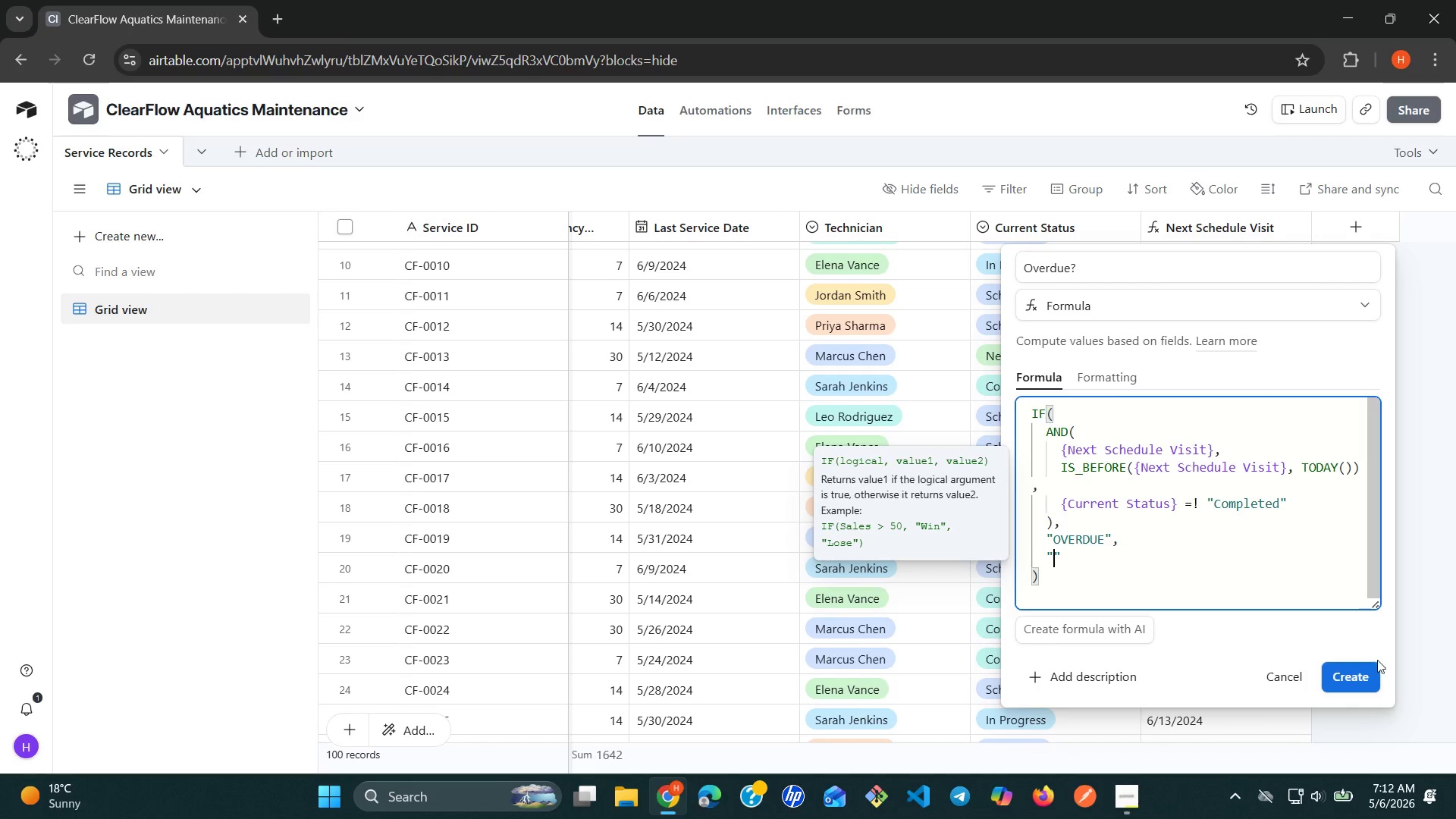 
left_click([1352, 685])
 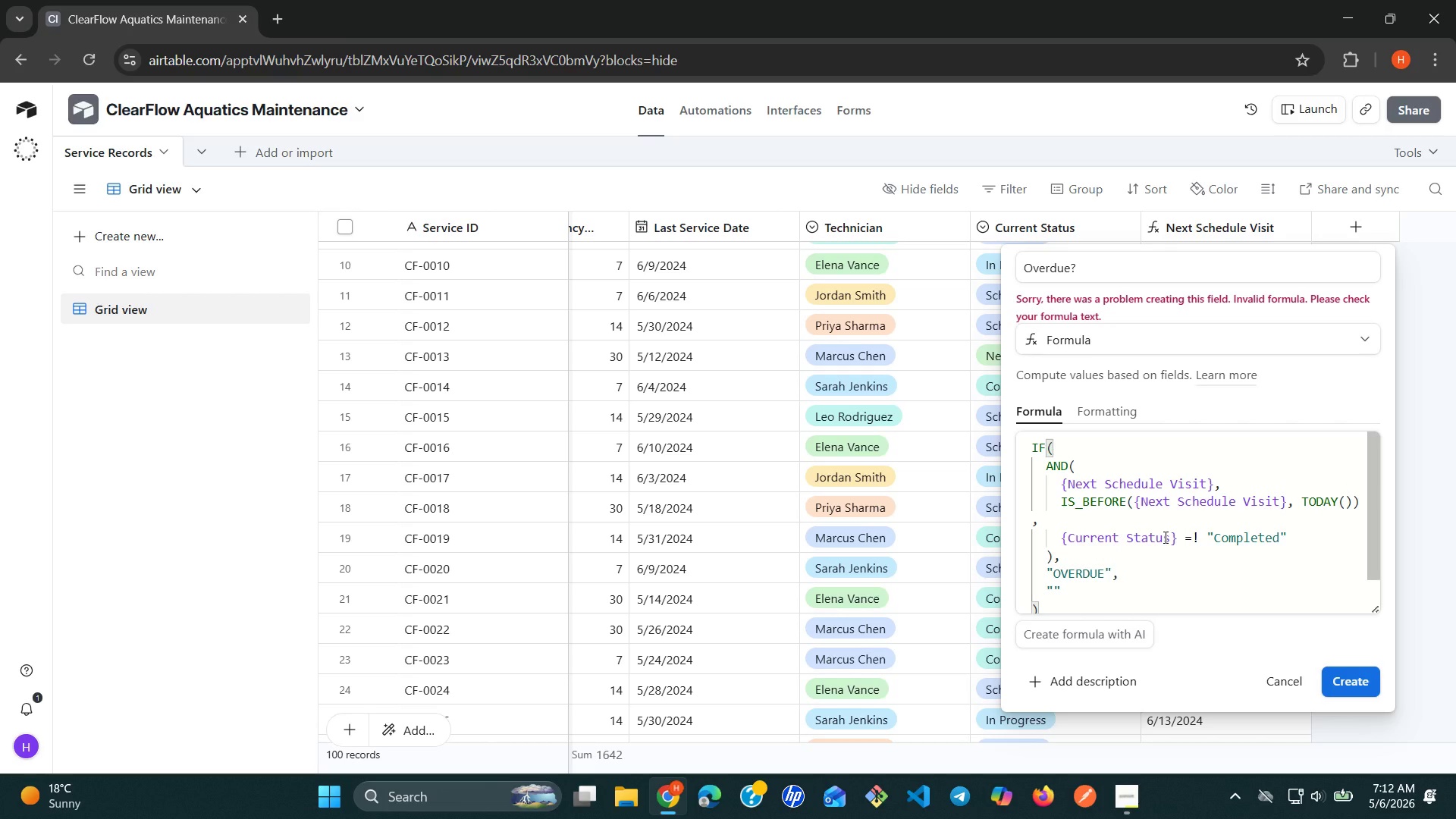 
wait(18.02)
 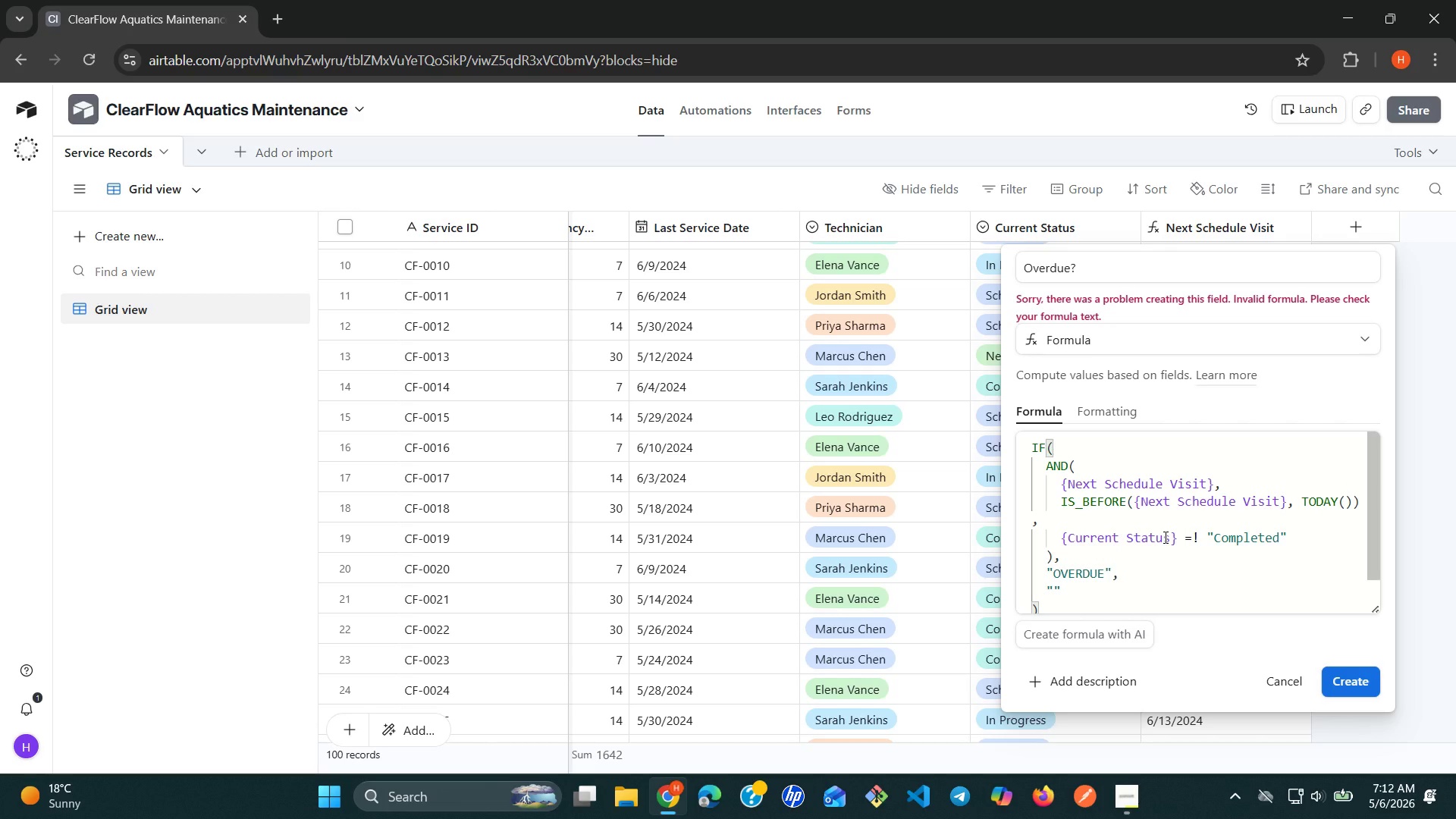 
left_click([1199, 532])
 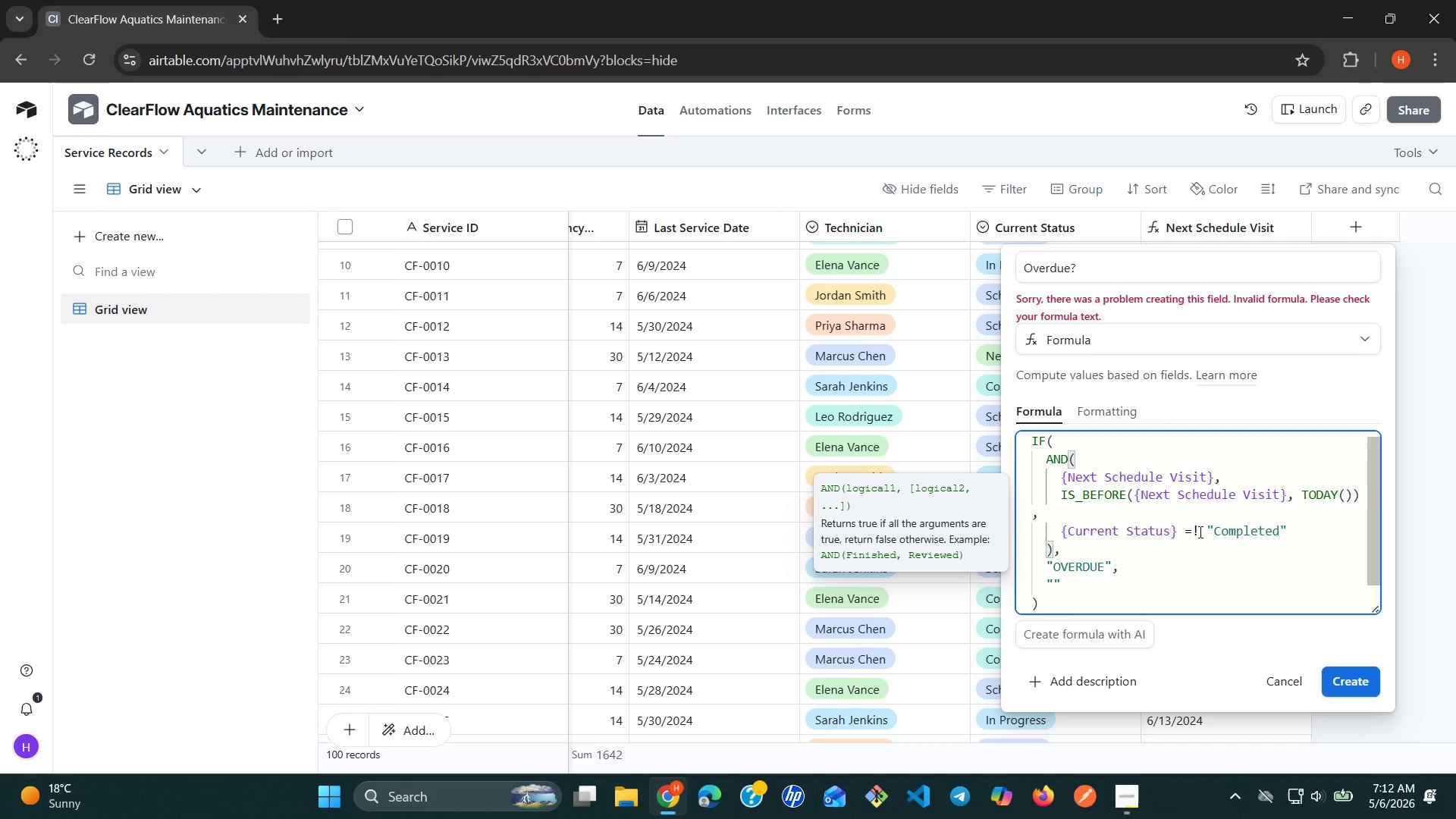 
wait(42.48)
 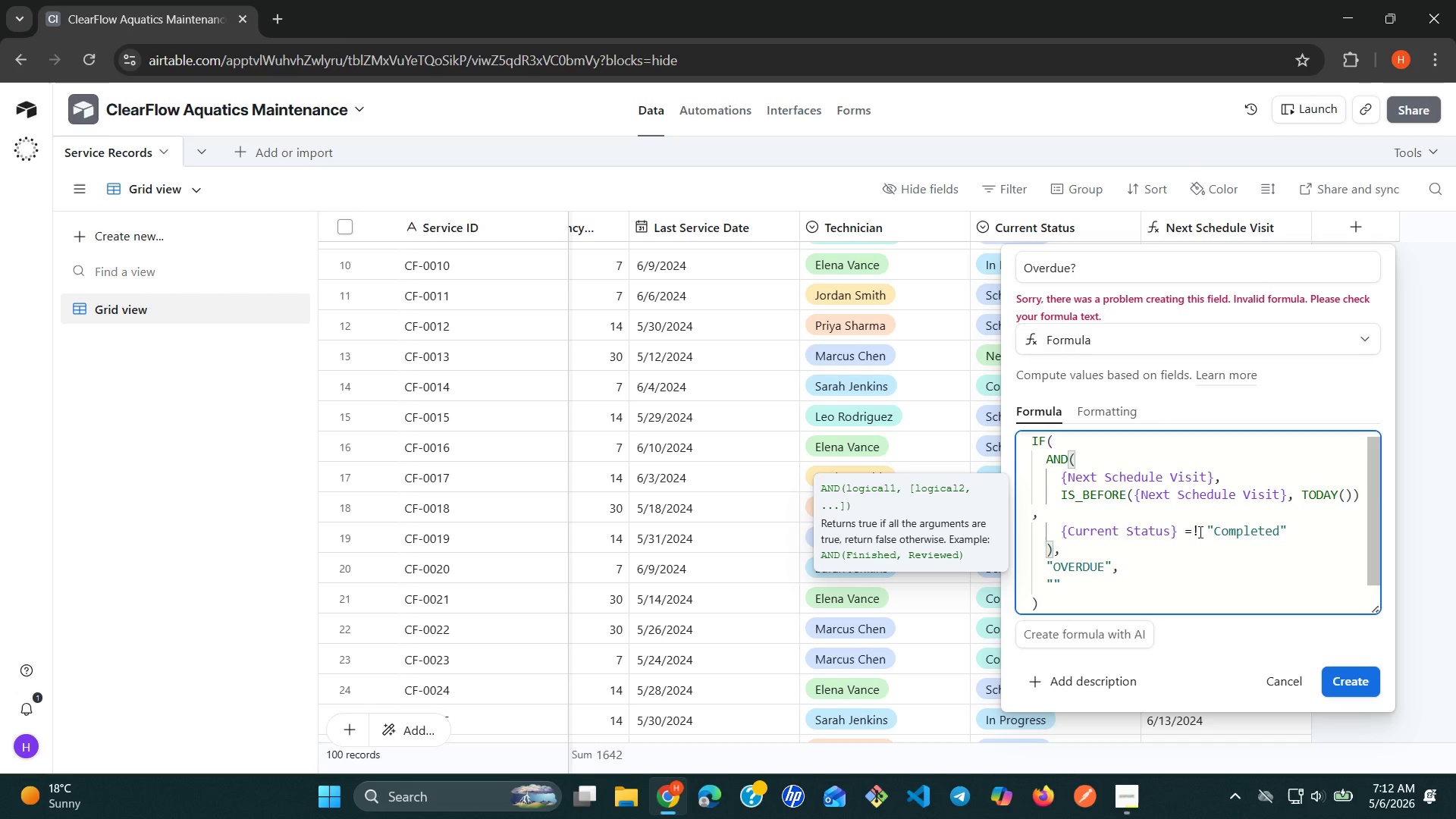 
key(Backspace)
 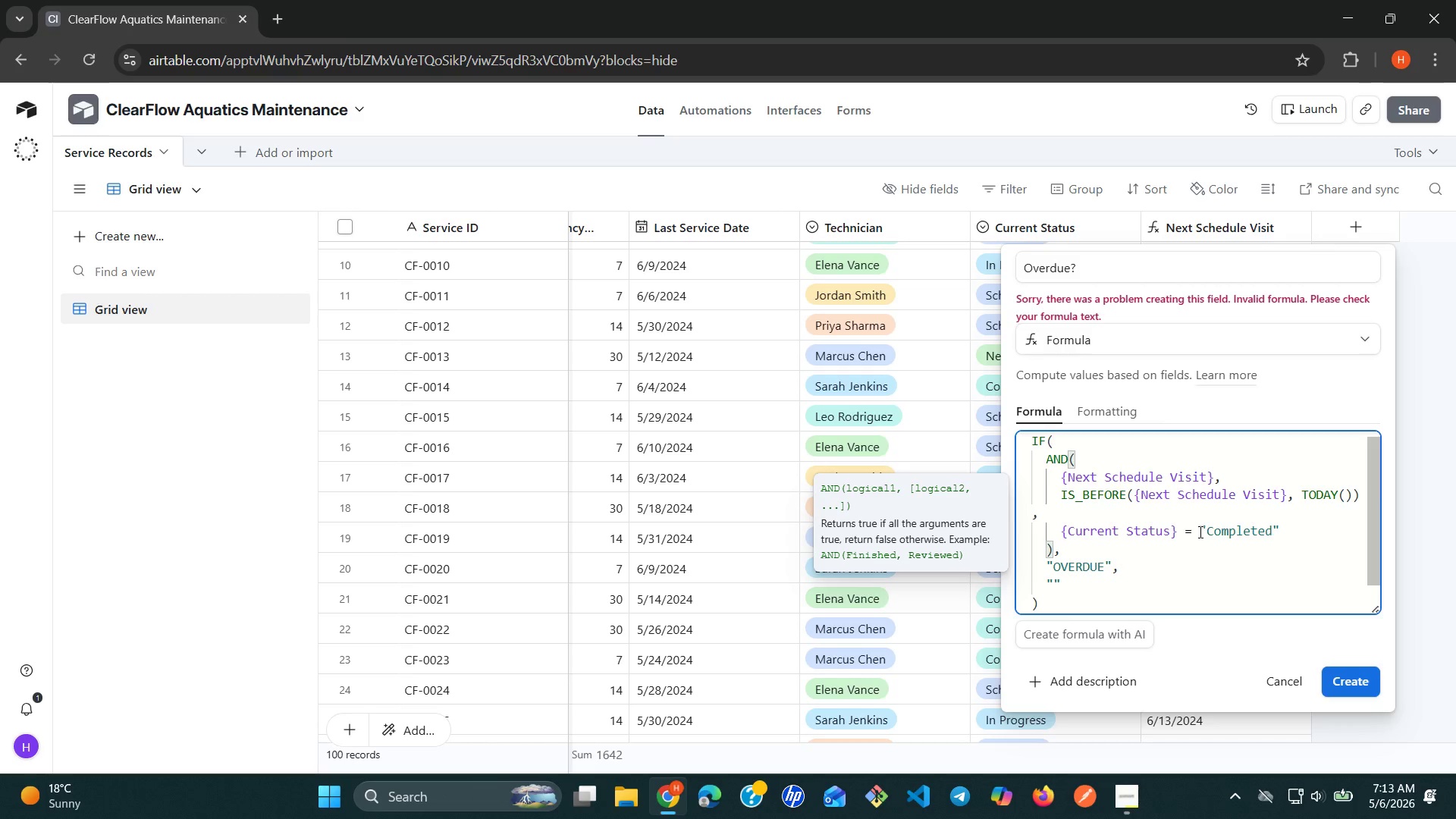 
key(Backspace)
 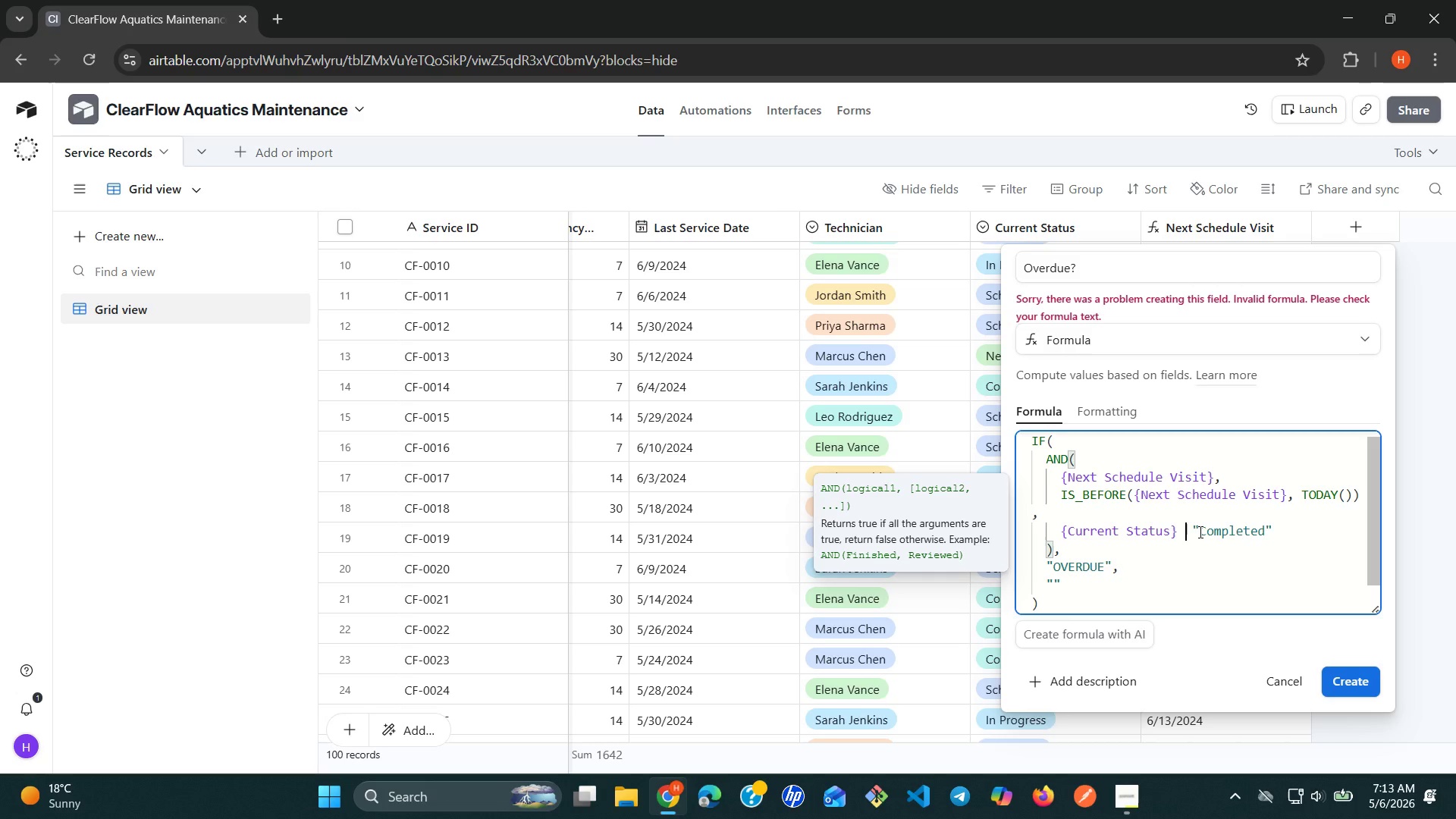 
key(Shift+1)
 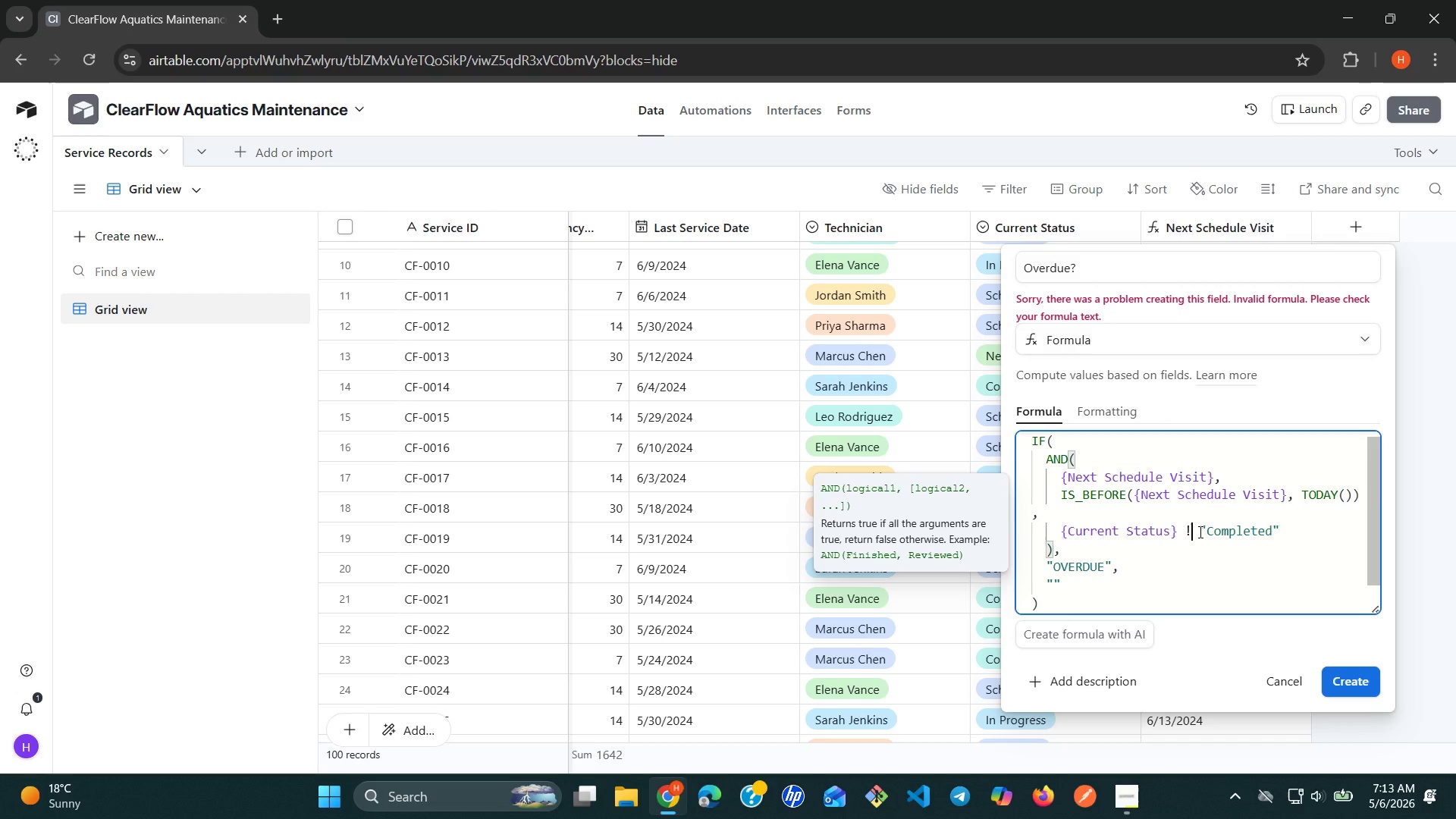 
key(Equal)
 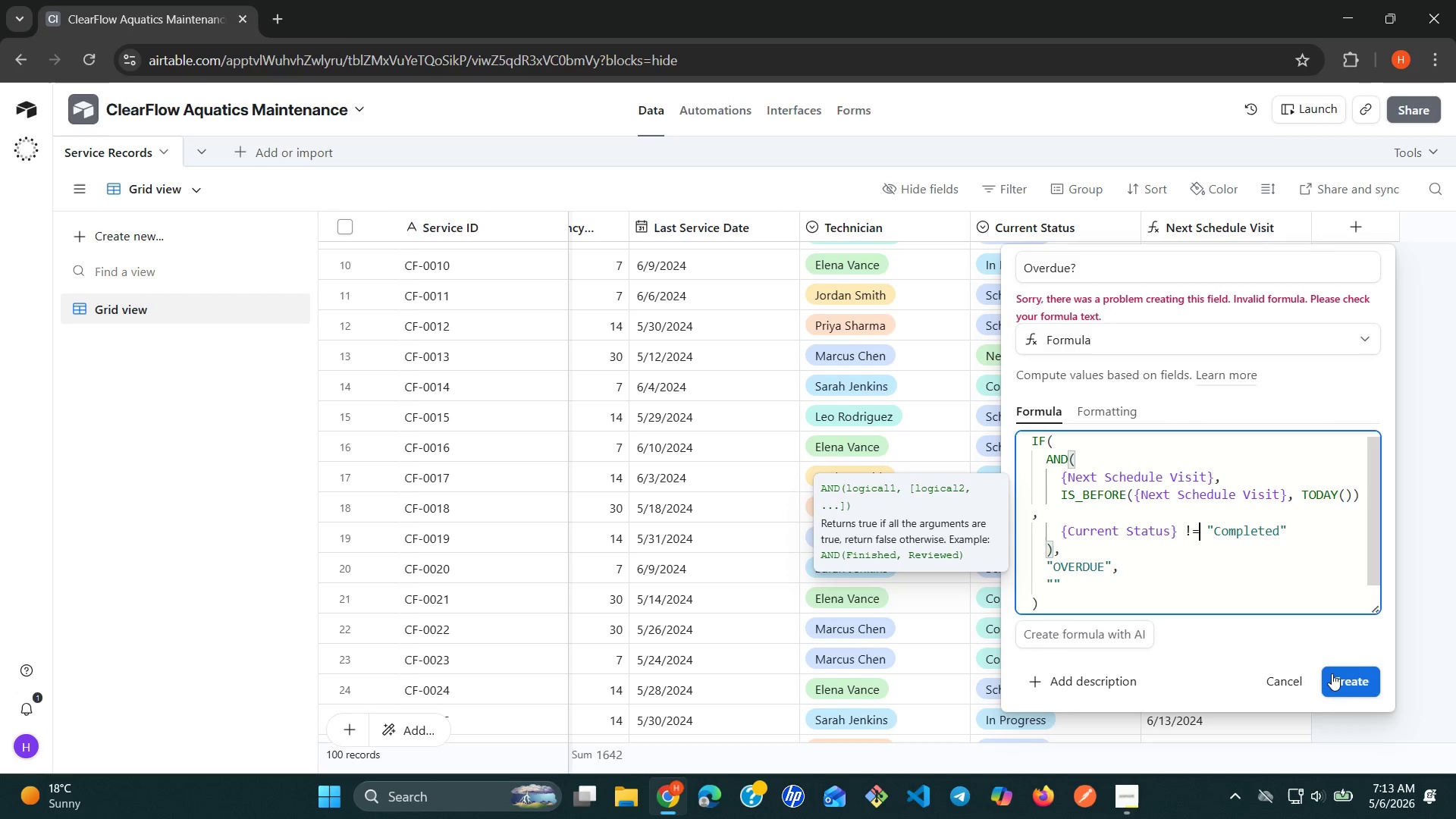 
left_click([1355, 678])
 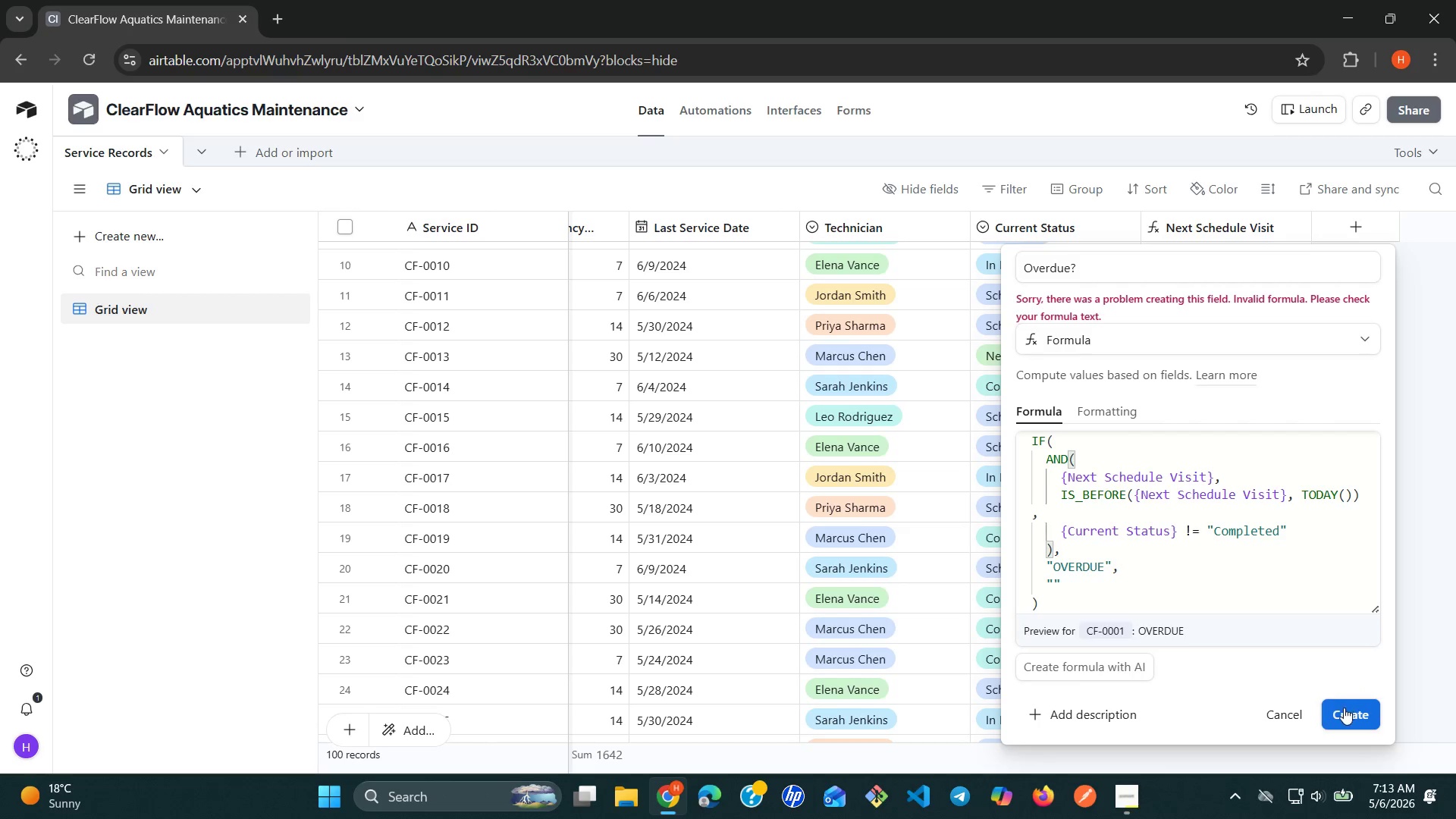 
left_click([1344, 708])
 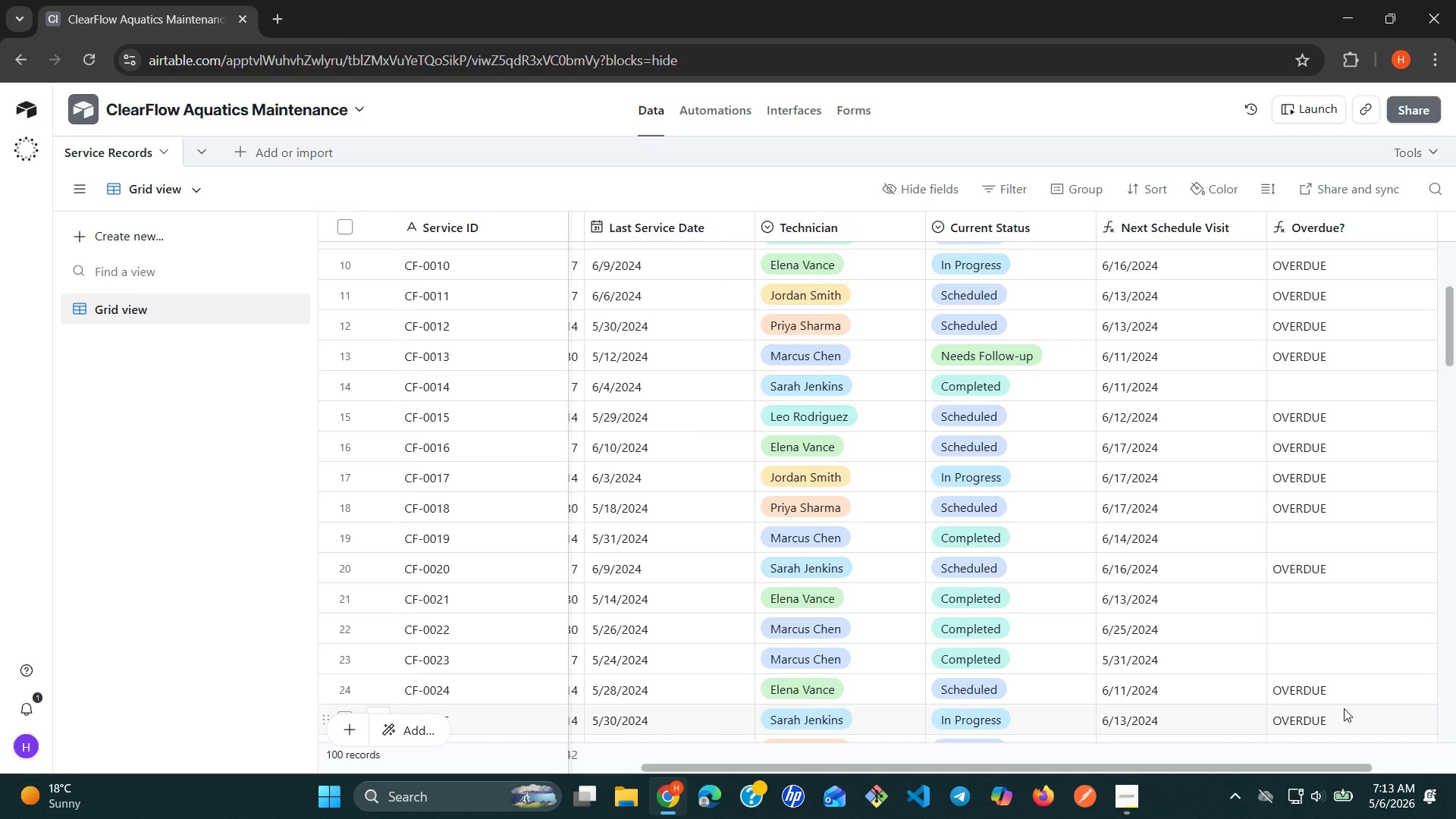 
wait(22.9)
 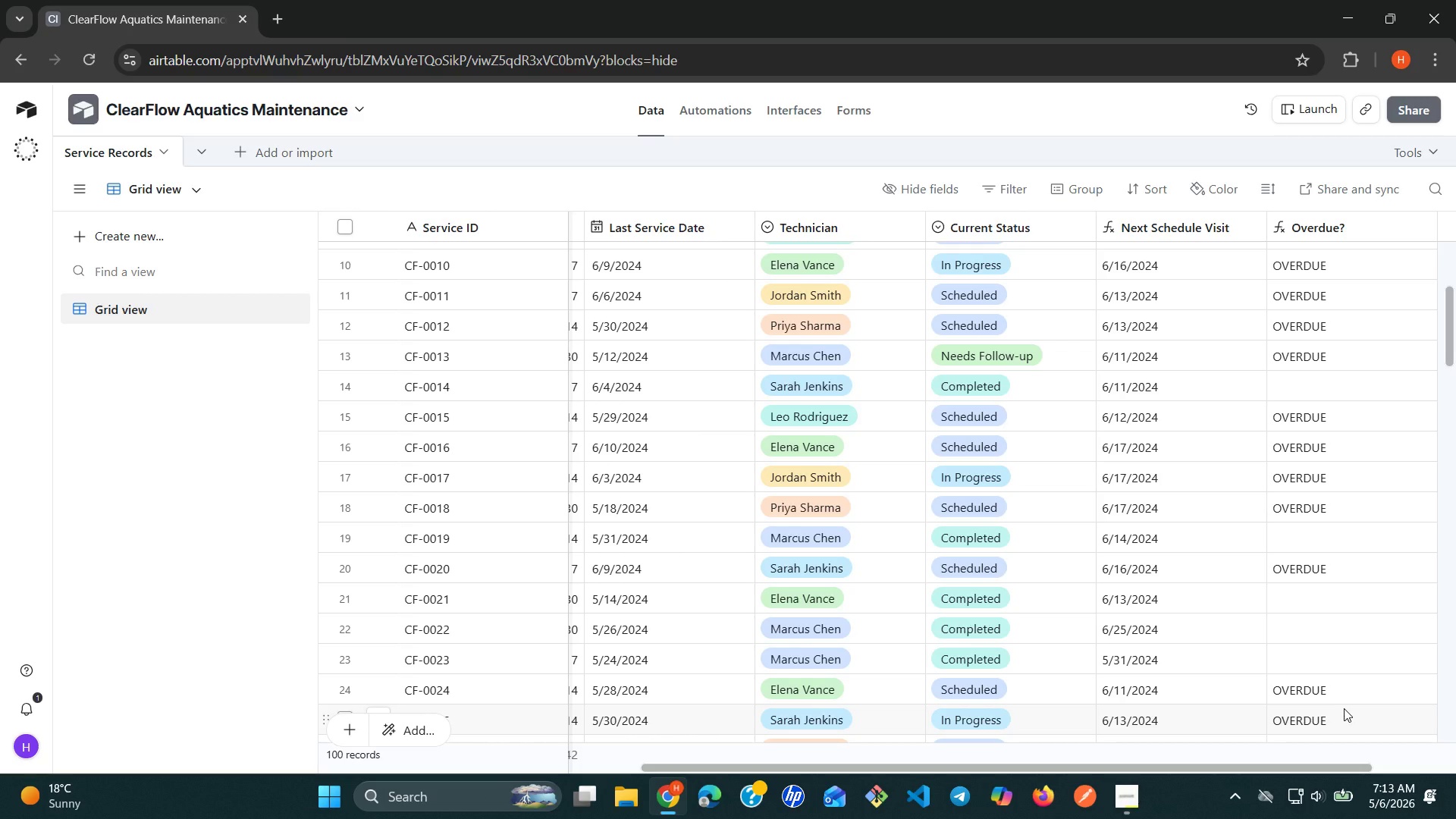 
mouse_move([1297, 325])
 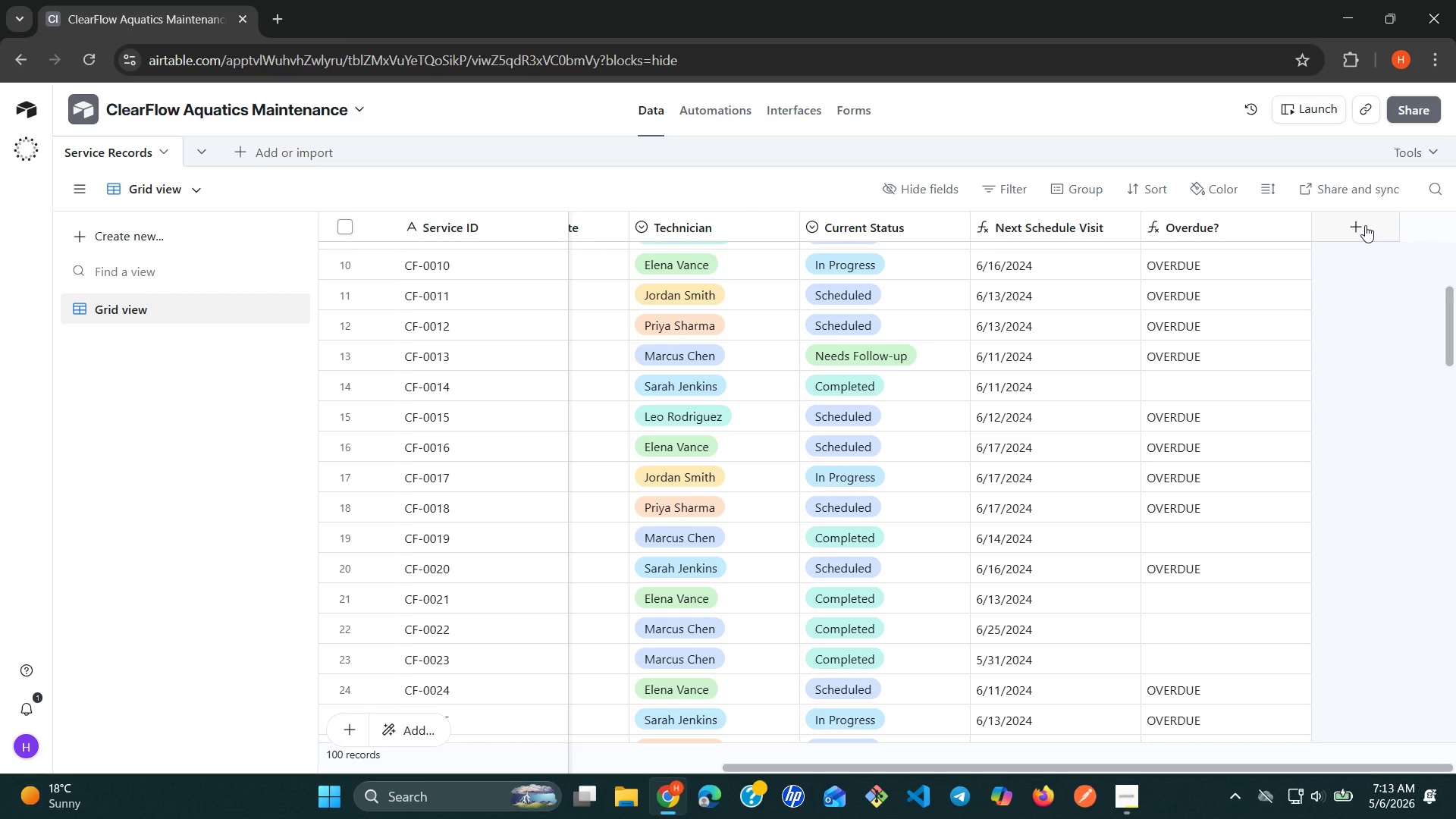 
left_click([1365, 225])
 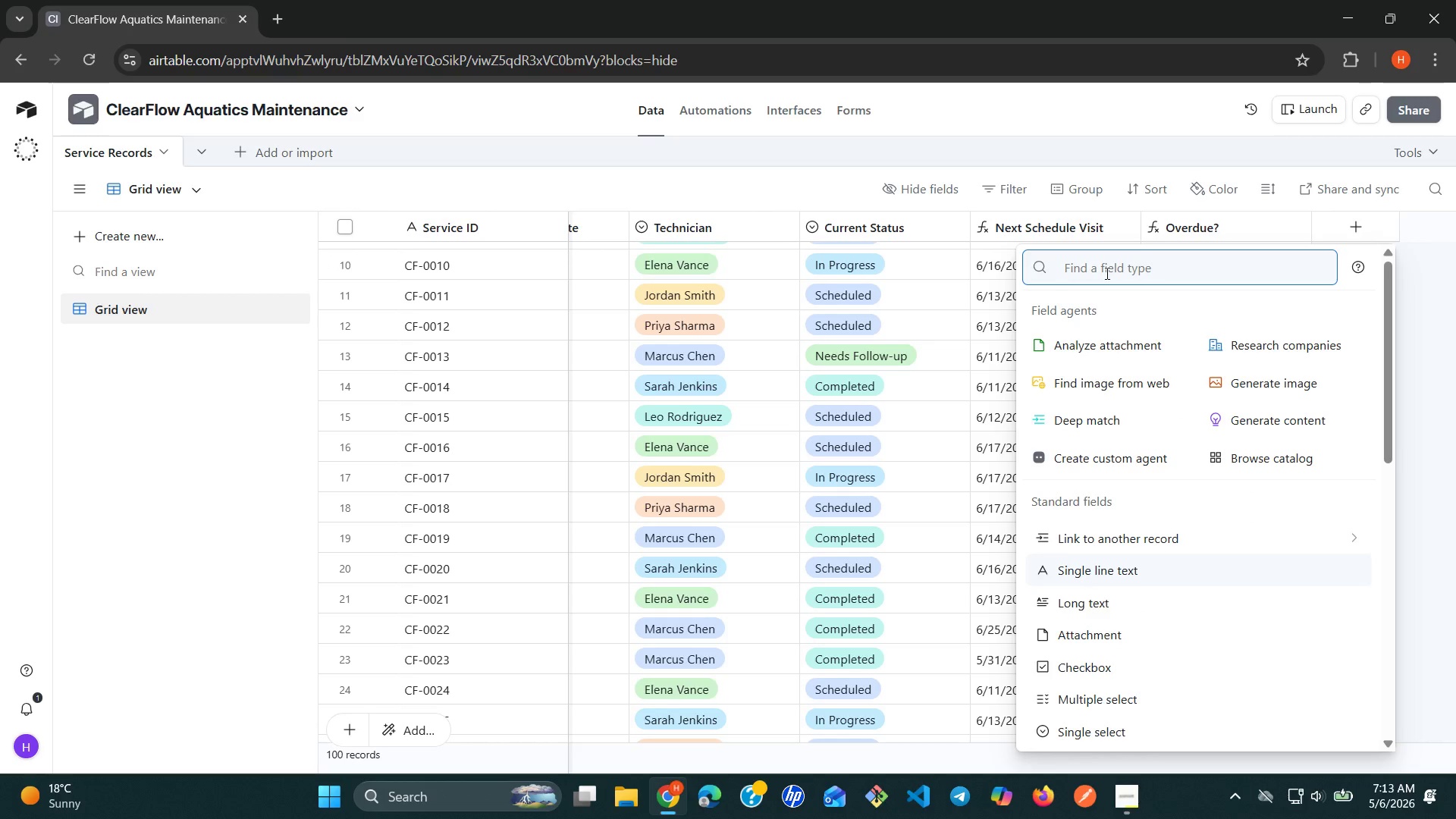 
wait(5.83)
 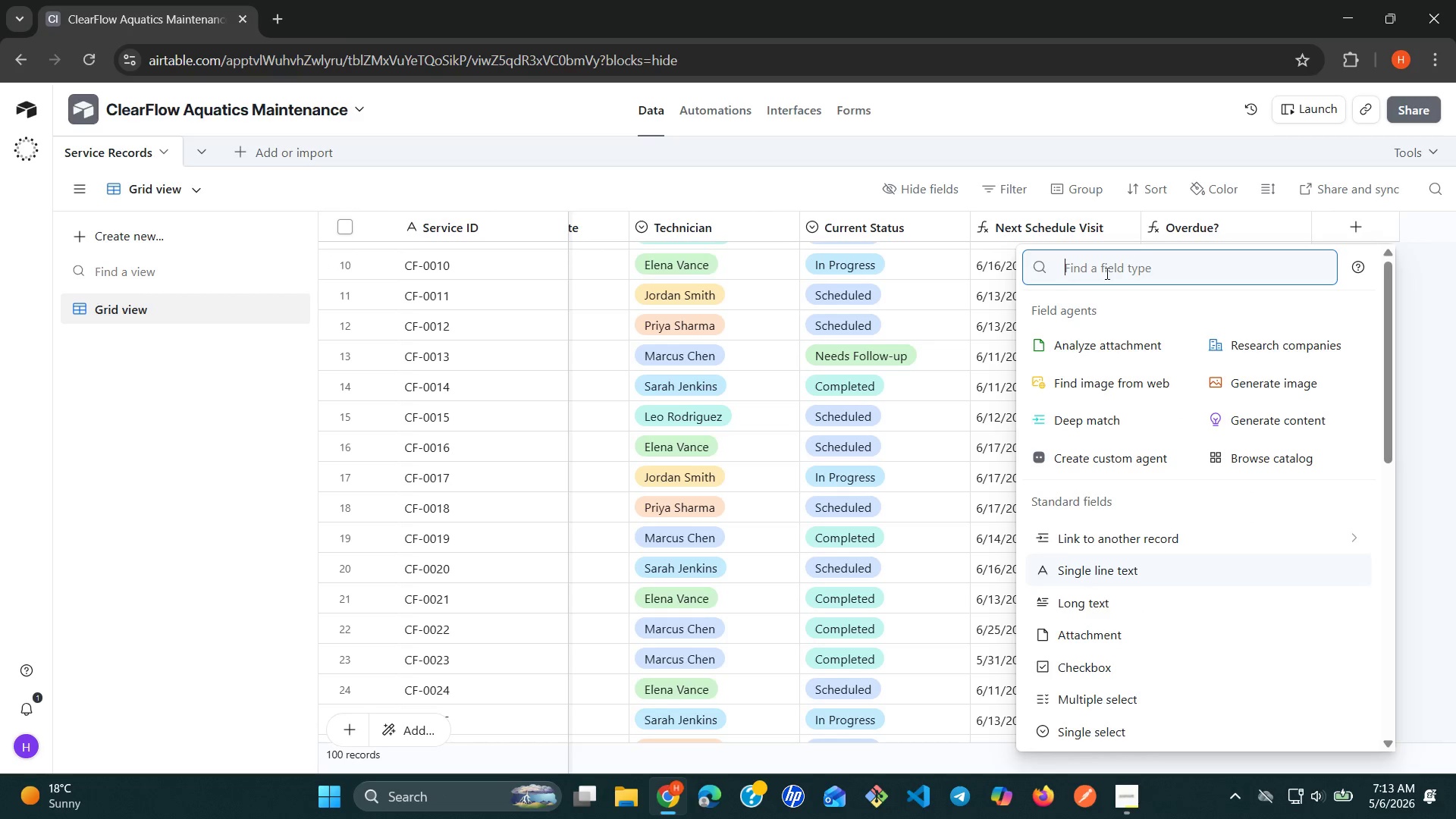 
type(fo)
 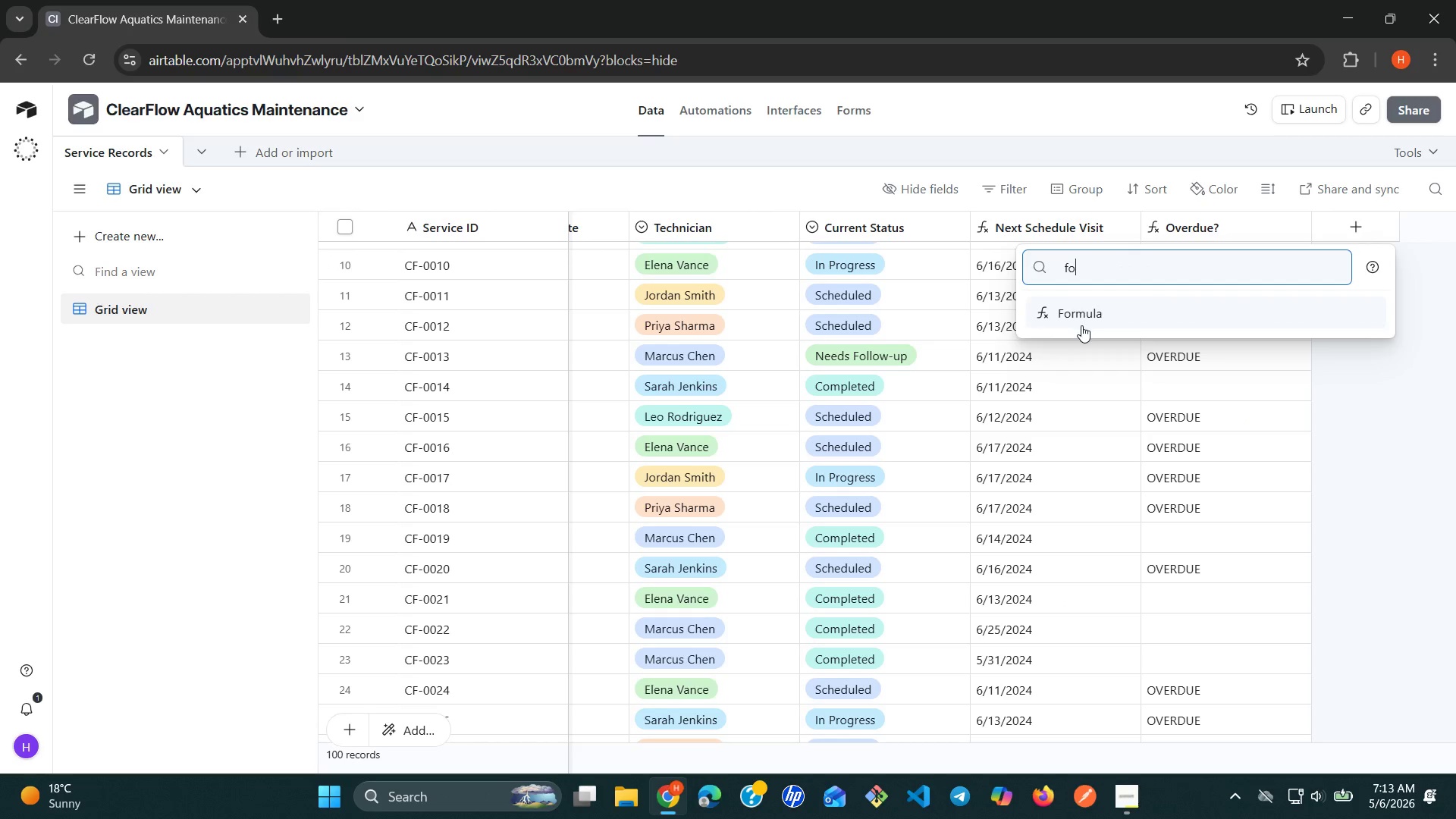 
left_click([1081, 325])
 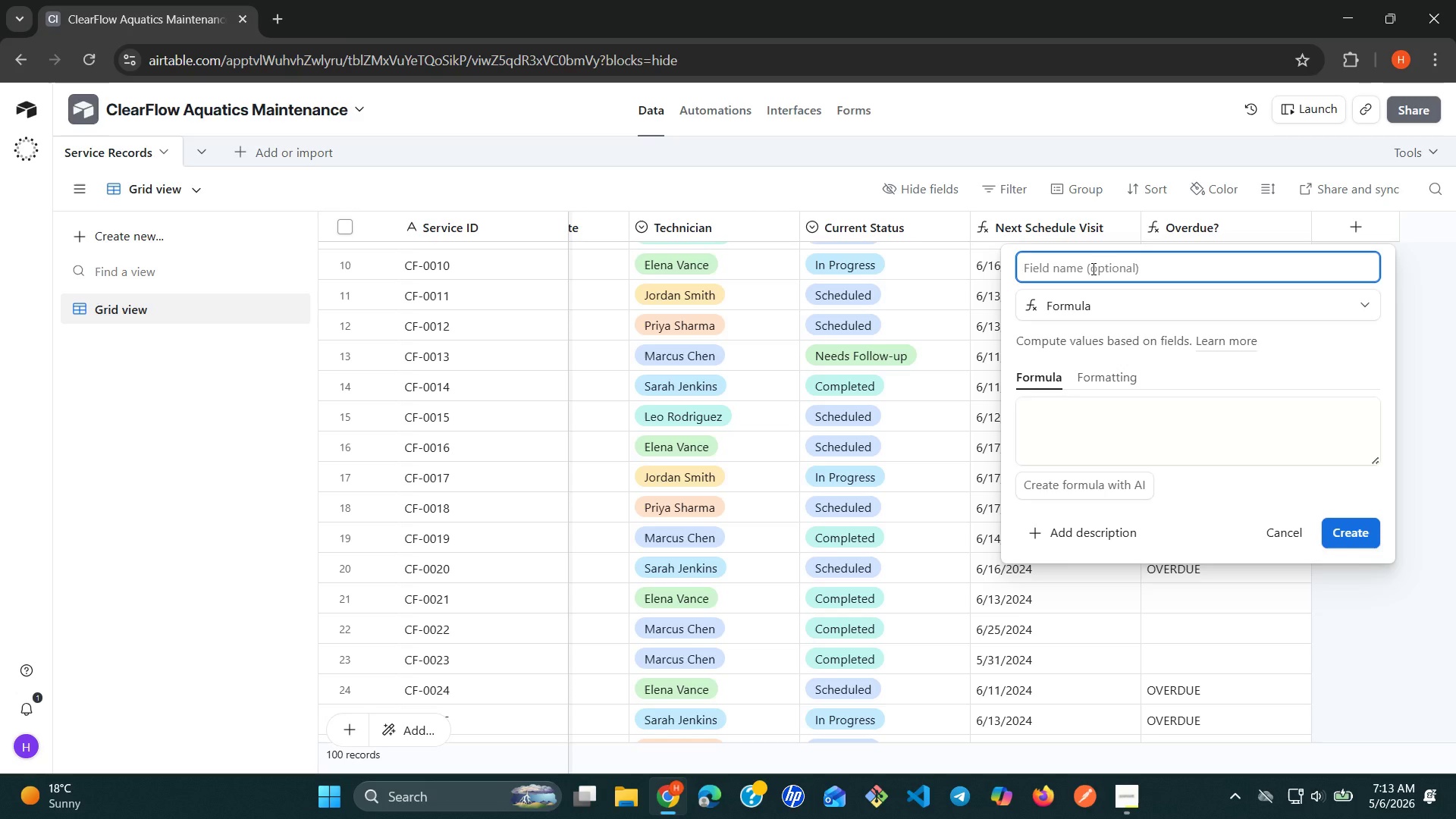 
type(Day)
 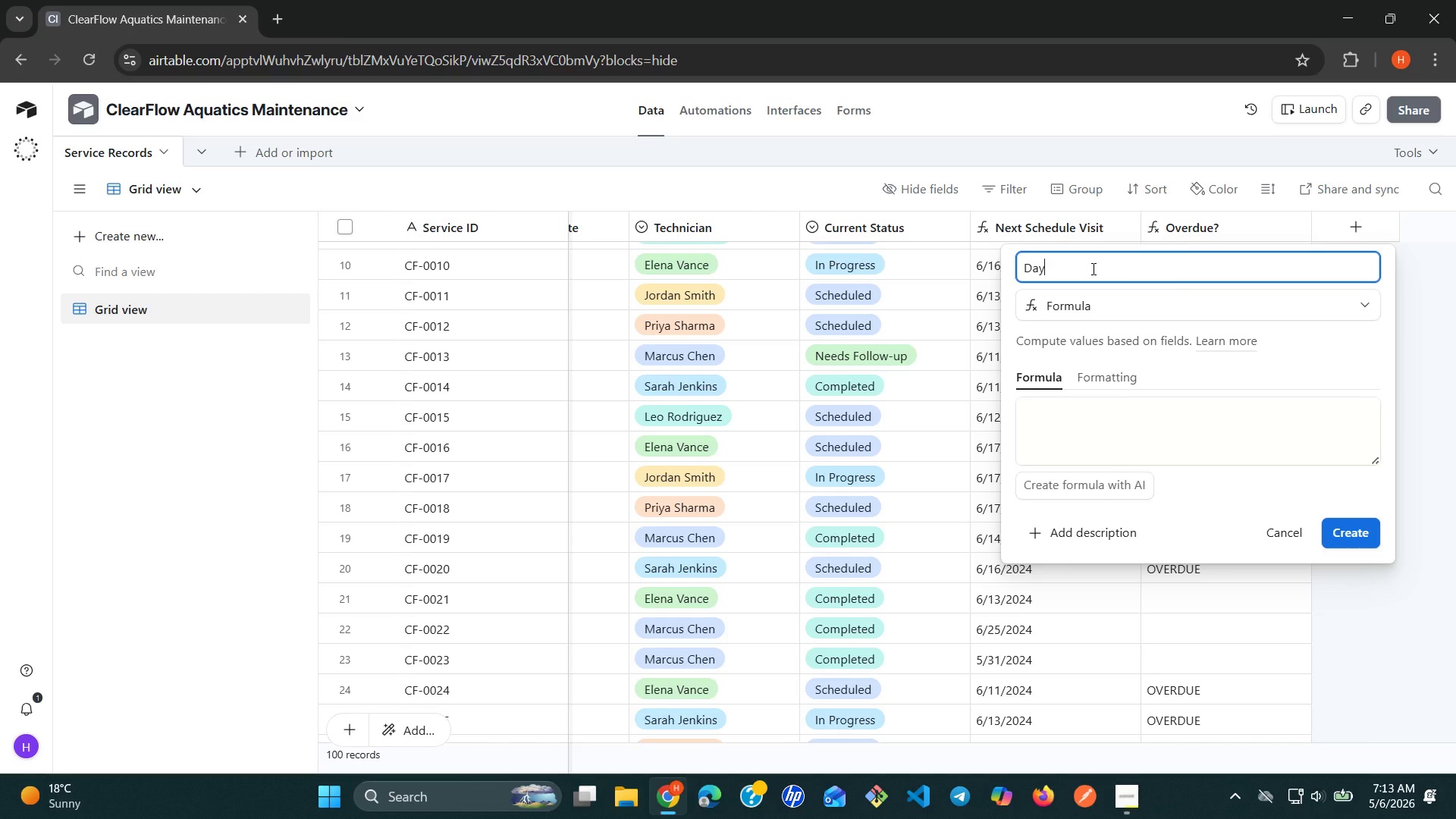 
type(s Until Next Visit)
 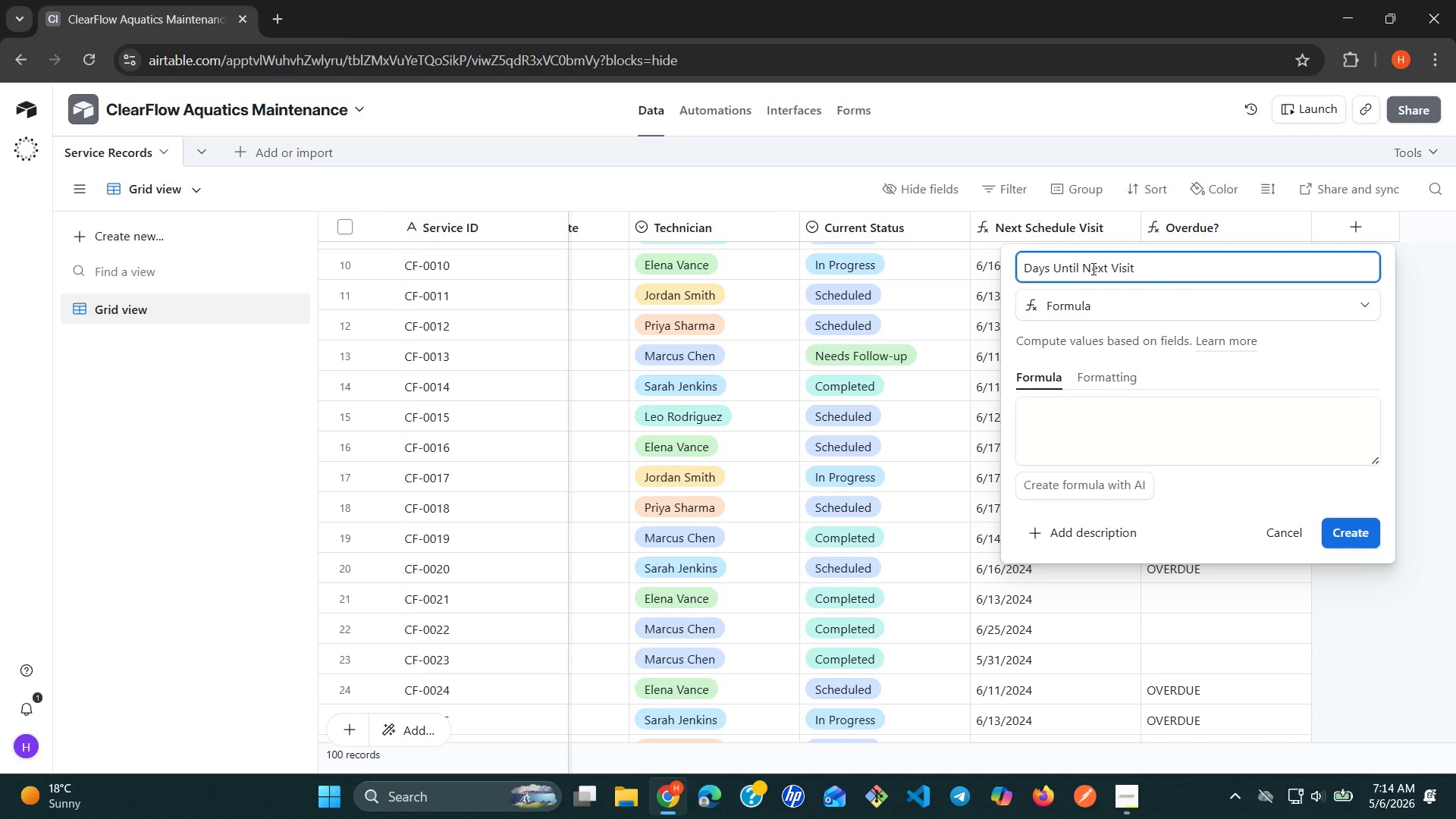 
left_click([1073, 402])
 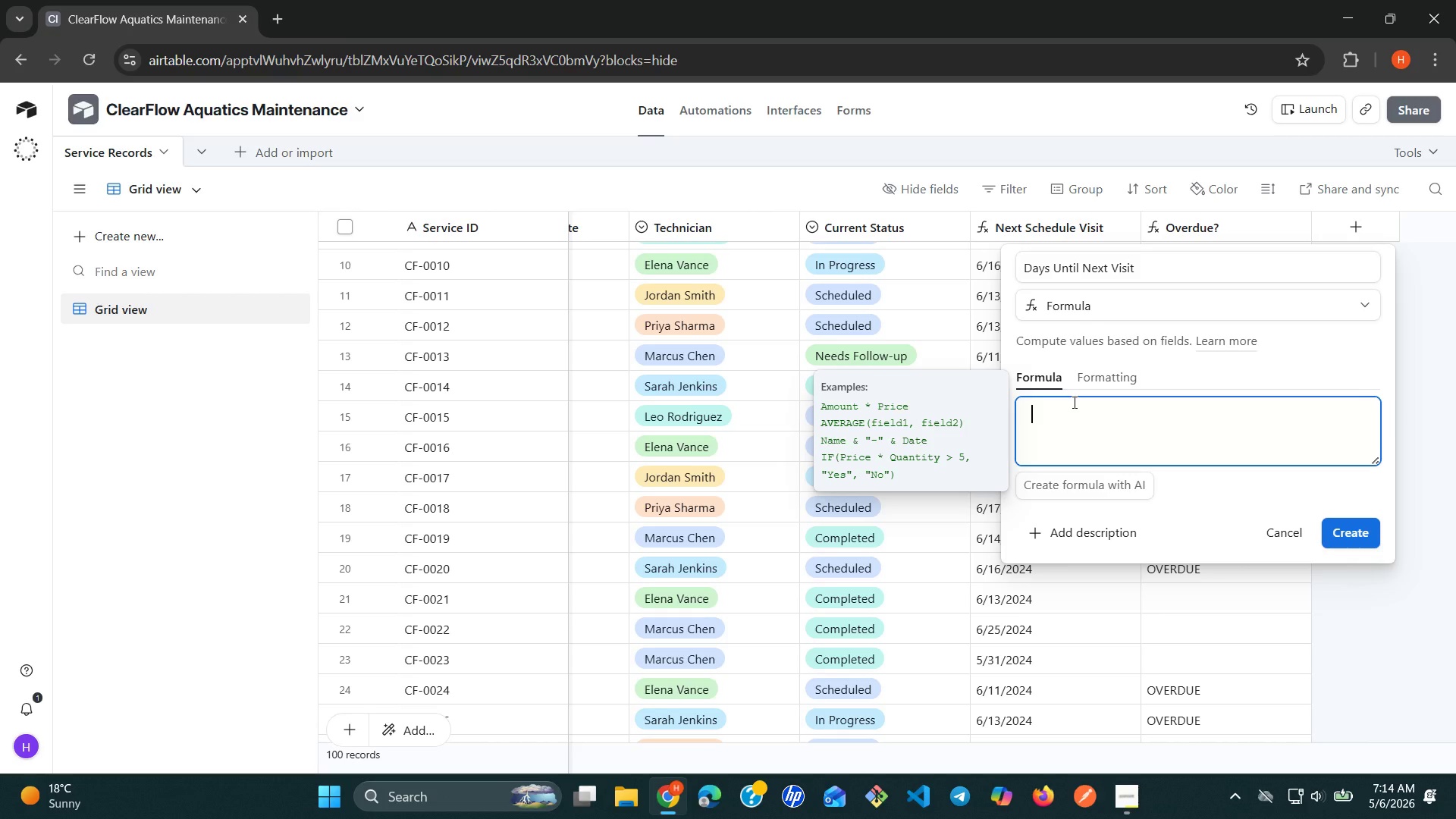 
type(IF)
 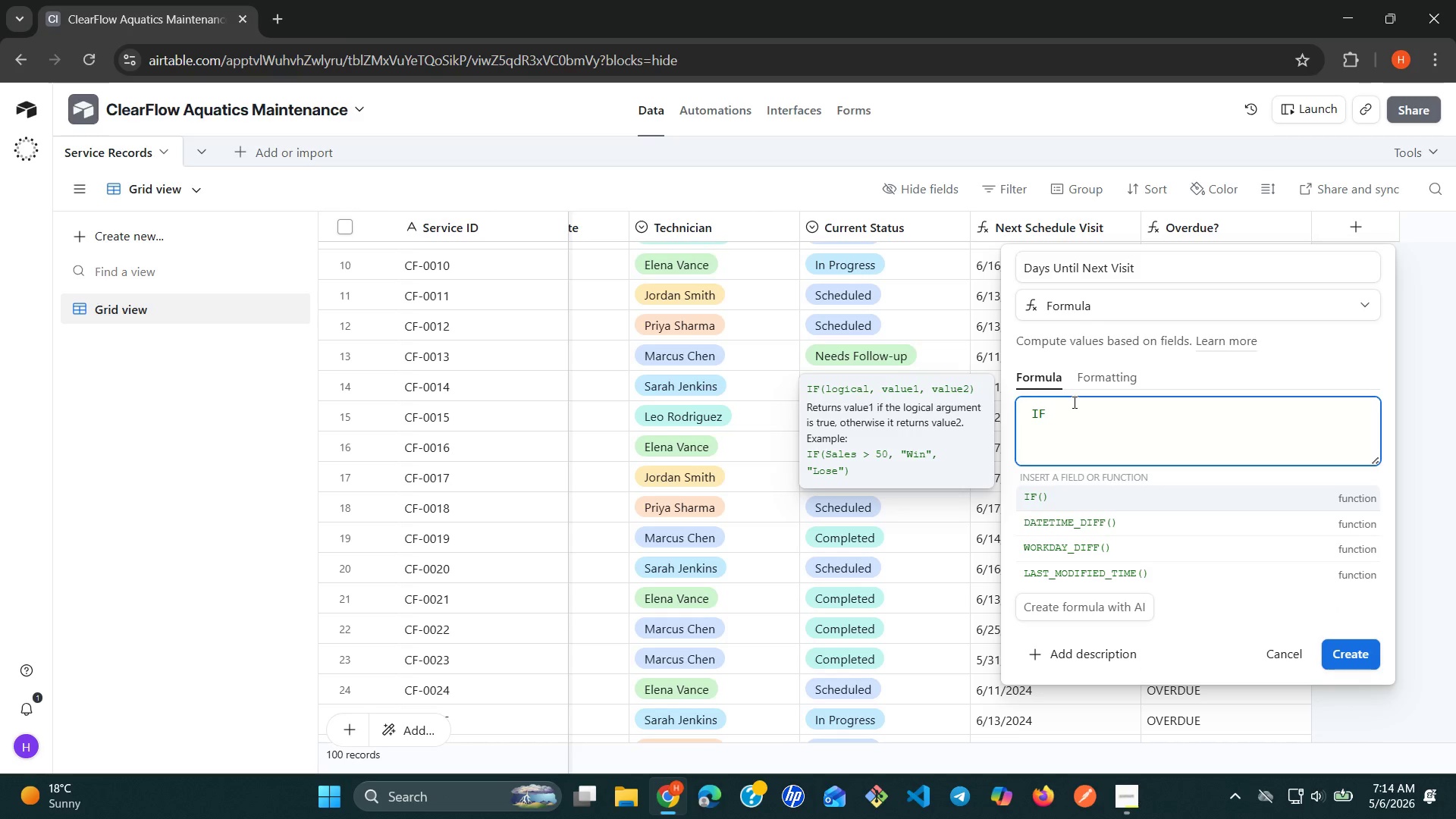 
key(Shift+9)
 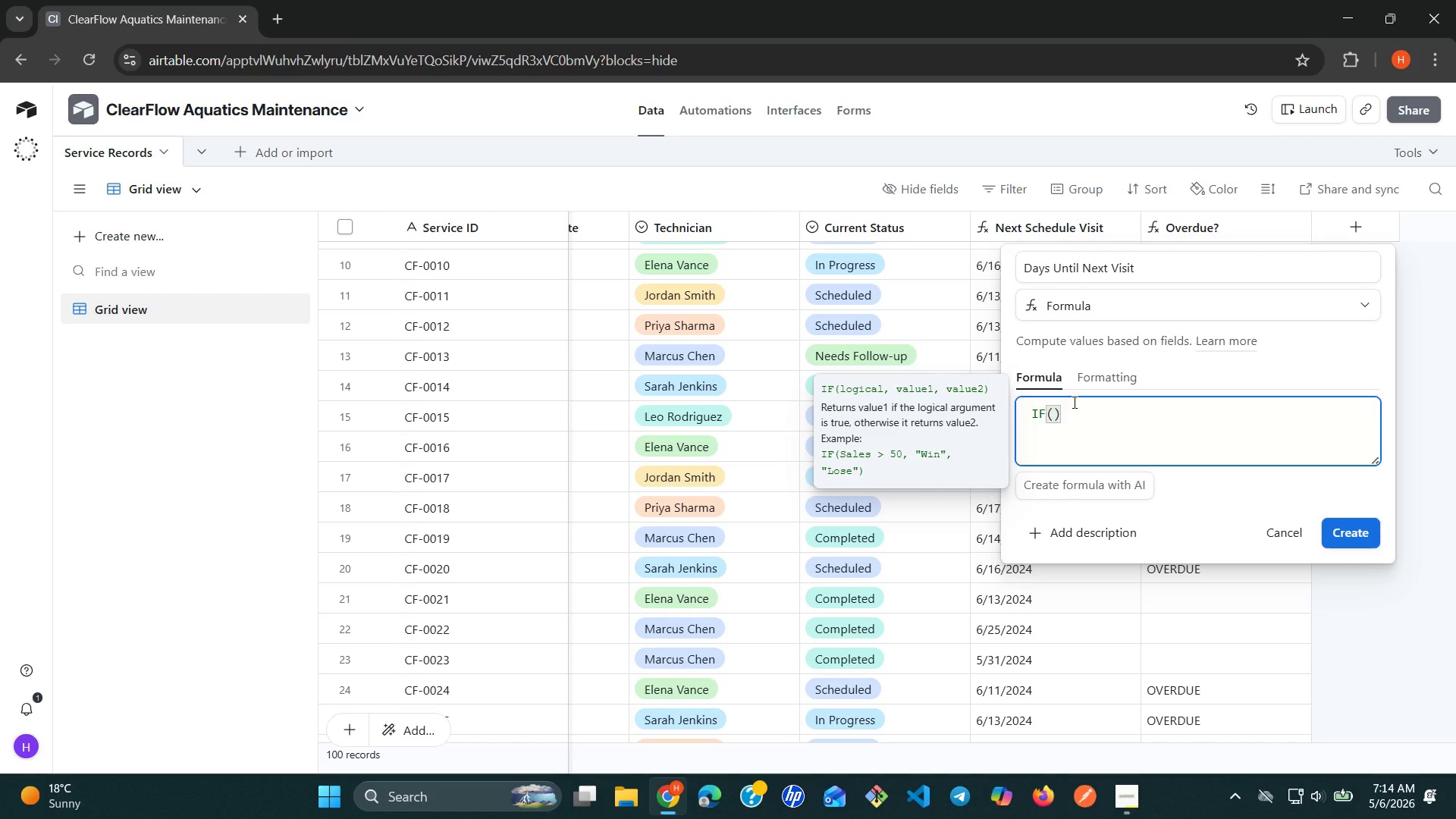 
key(Enter)
 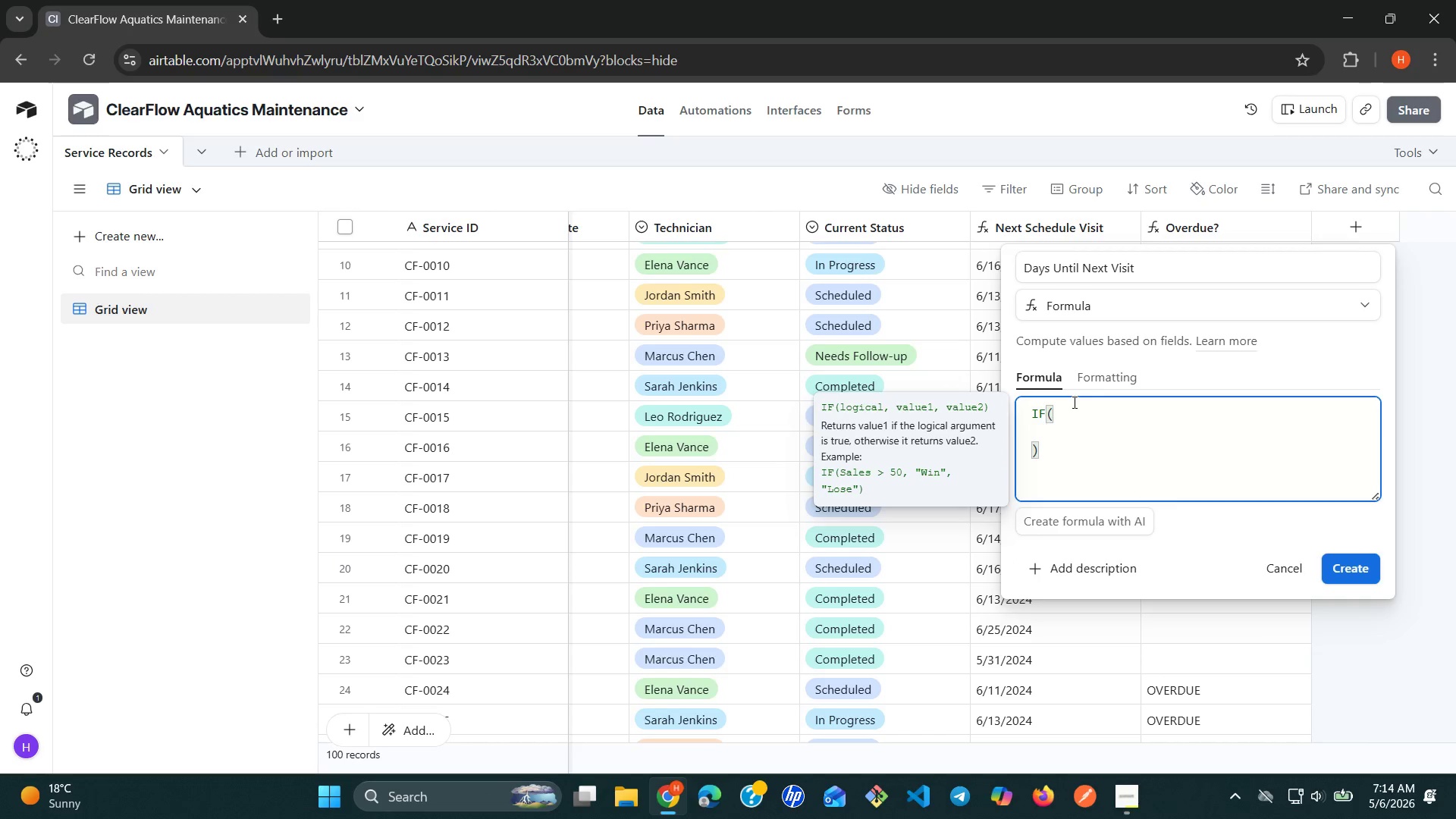 
type({next)
 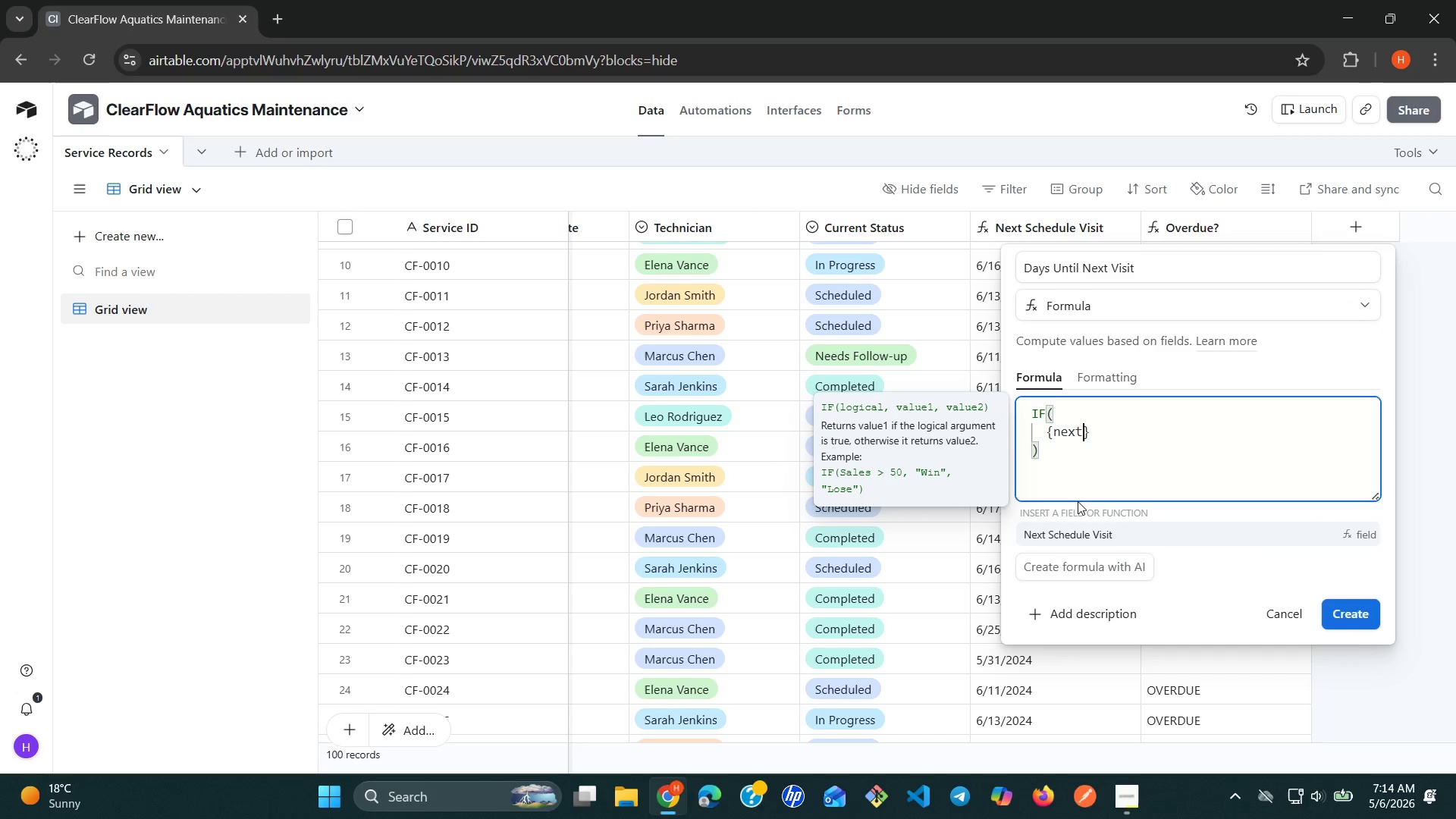 
left_click([1095, 534])
 